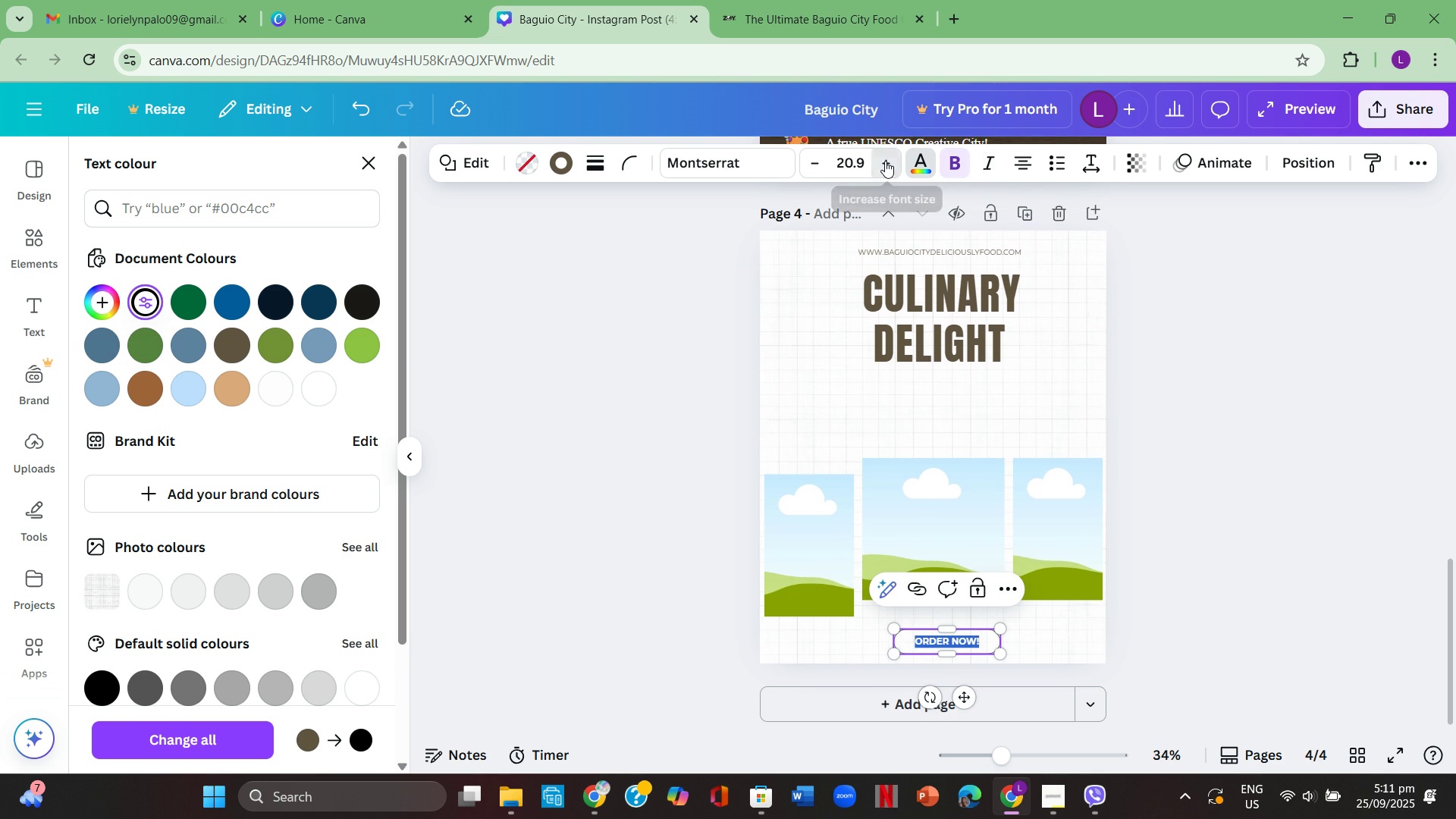 
double_click([885, 161])
 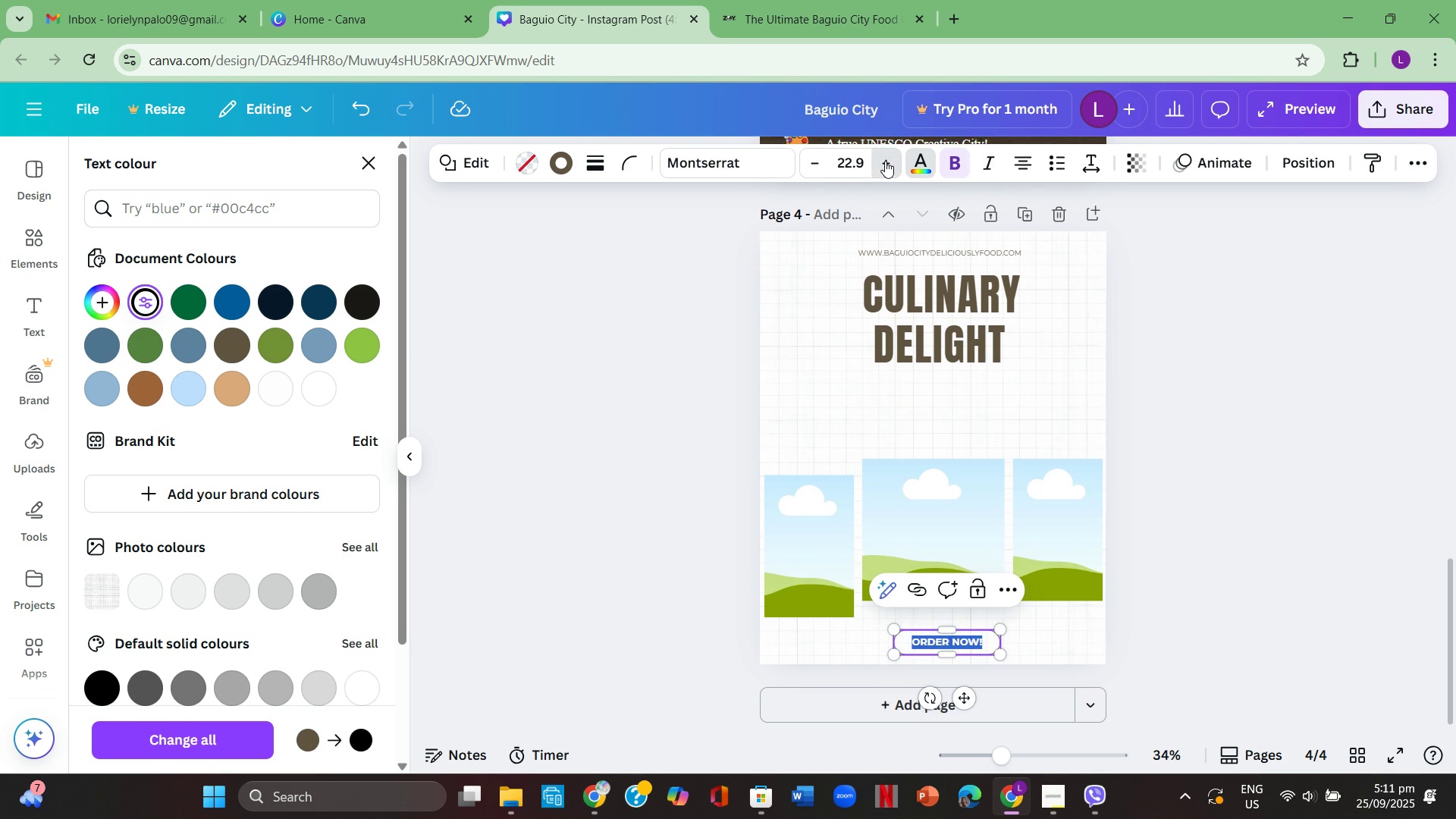 
triple_click([885, 161])
 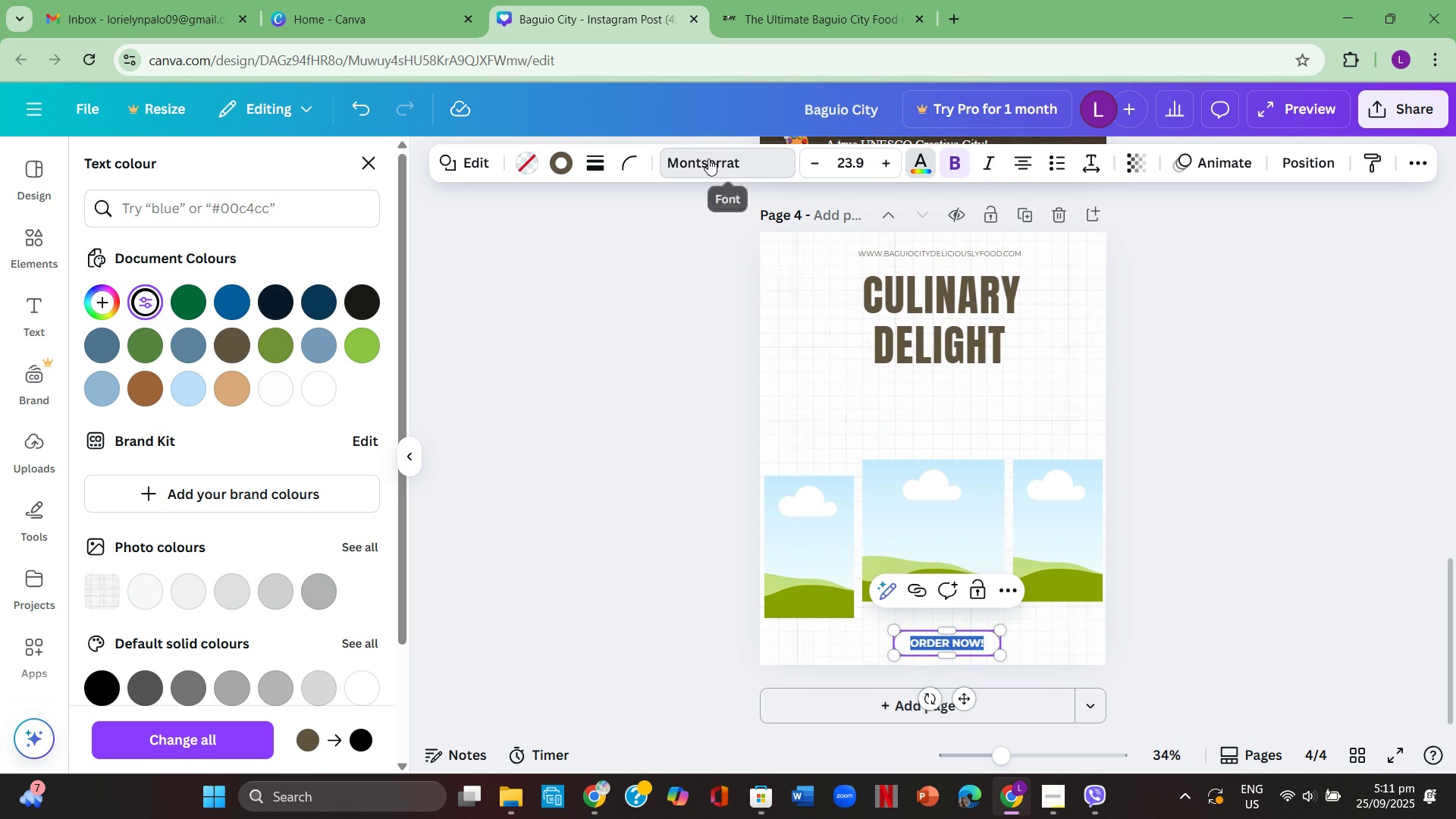 
left_click([708, 158])
 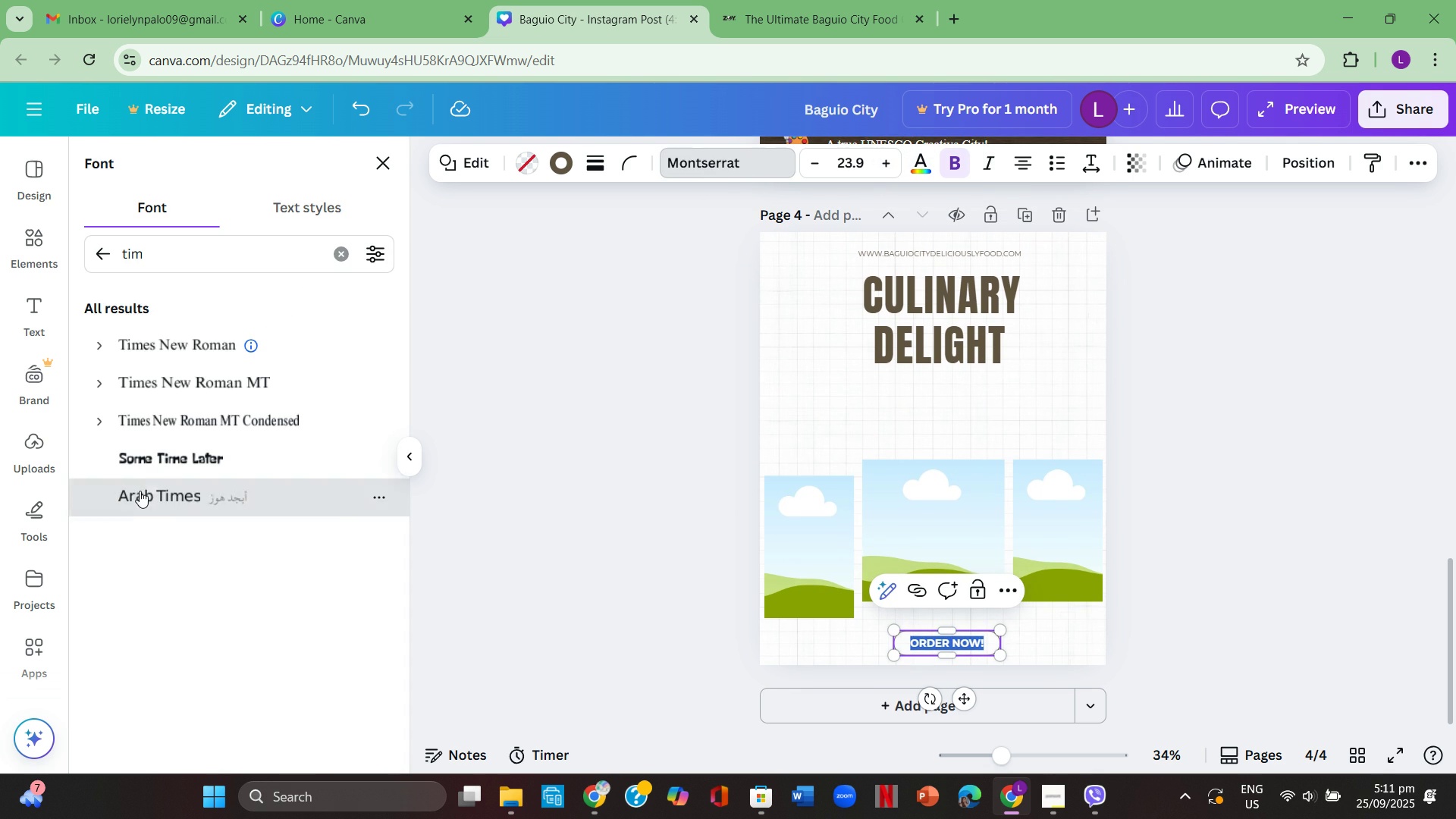 
left_click([140, 491])
 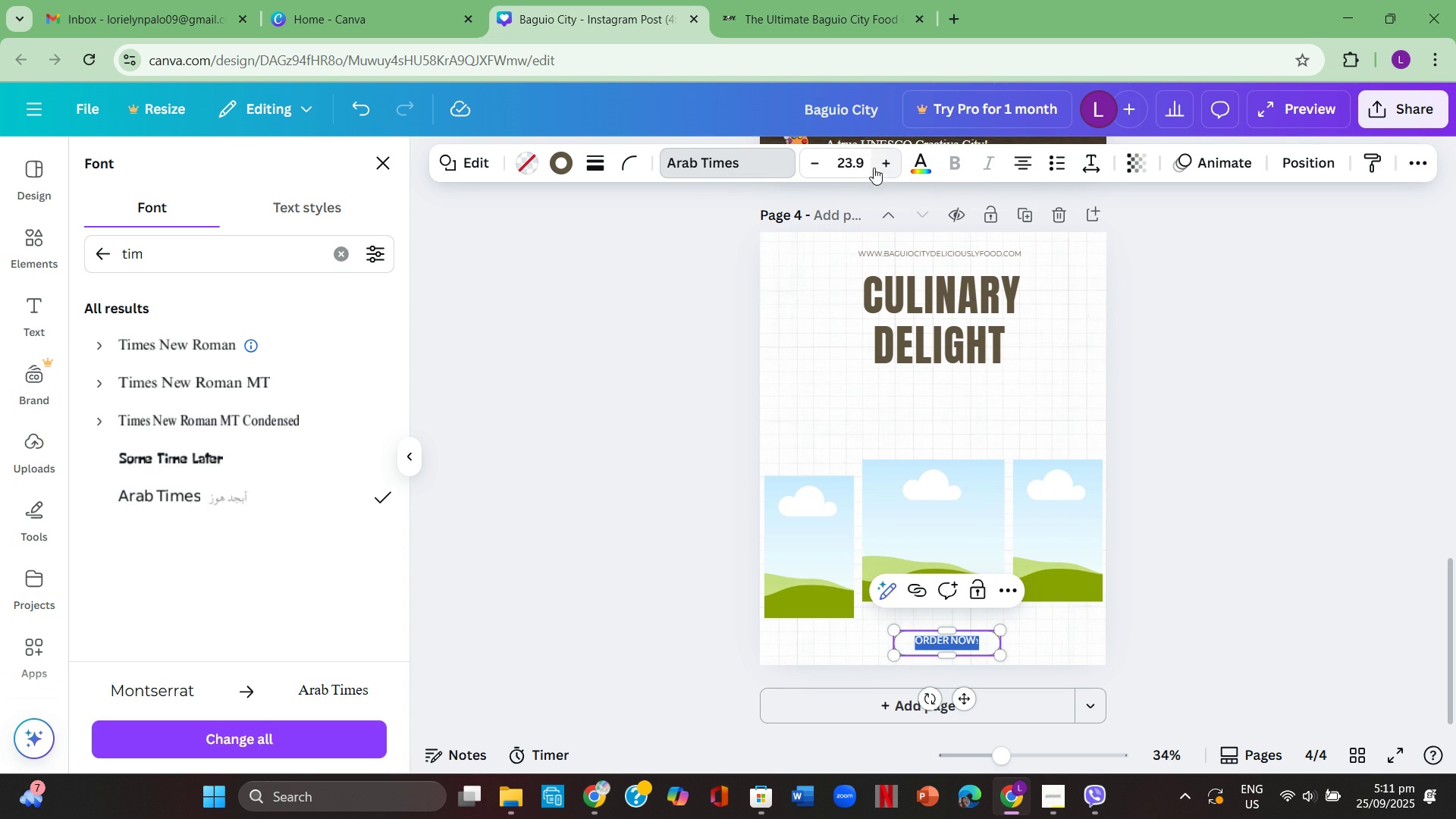 
double_click([880, 165])
 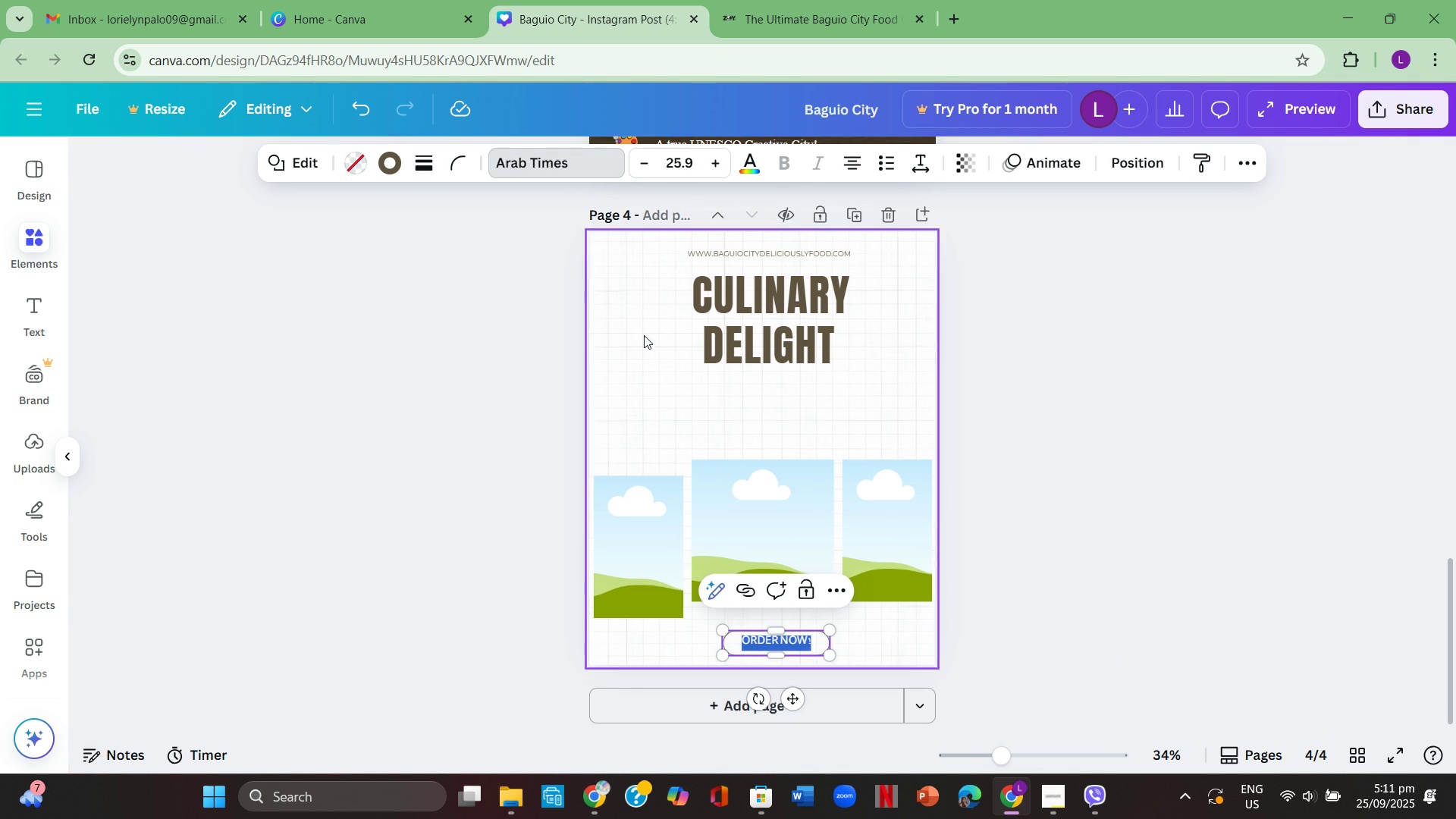 
double_click([645, 337])
 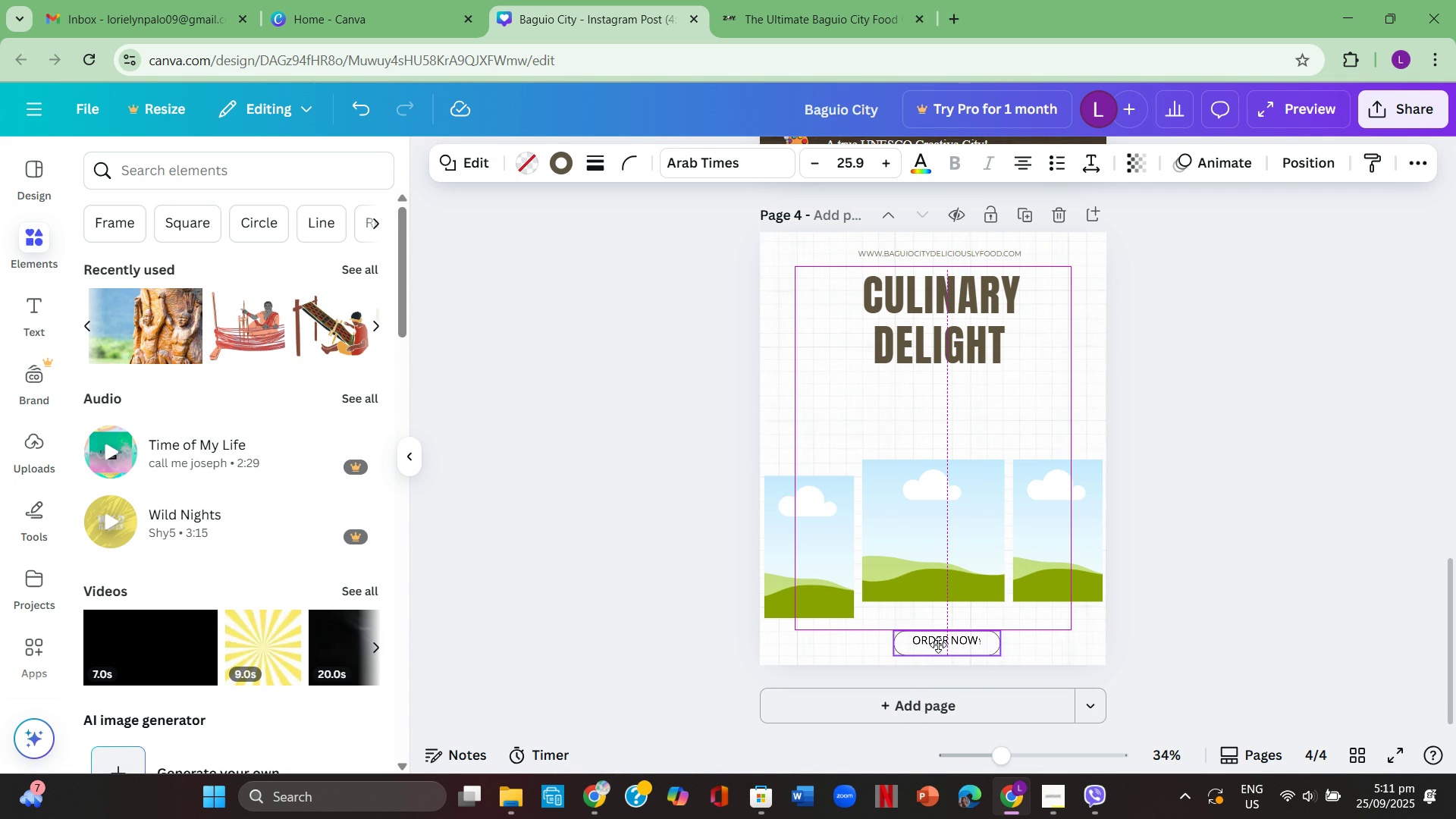 
left_click([1144, 645])
 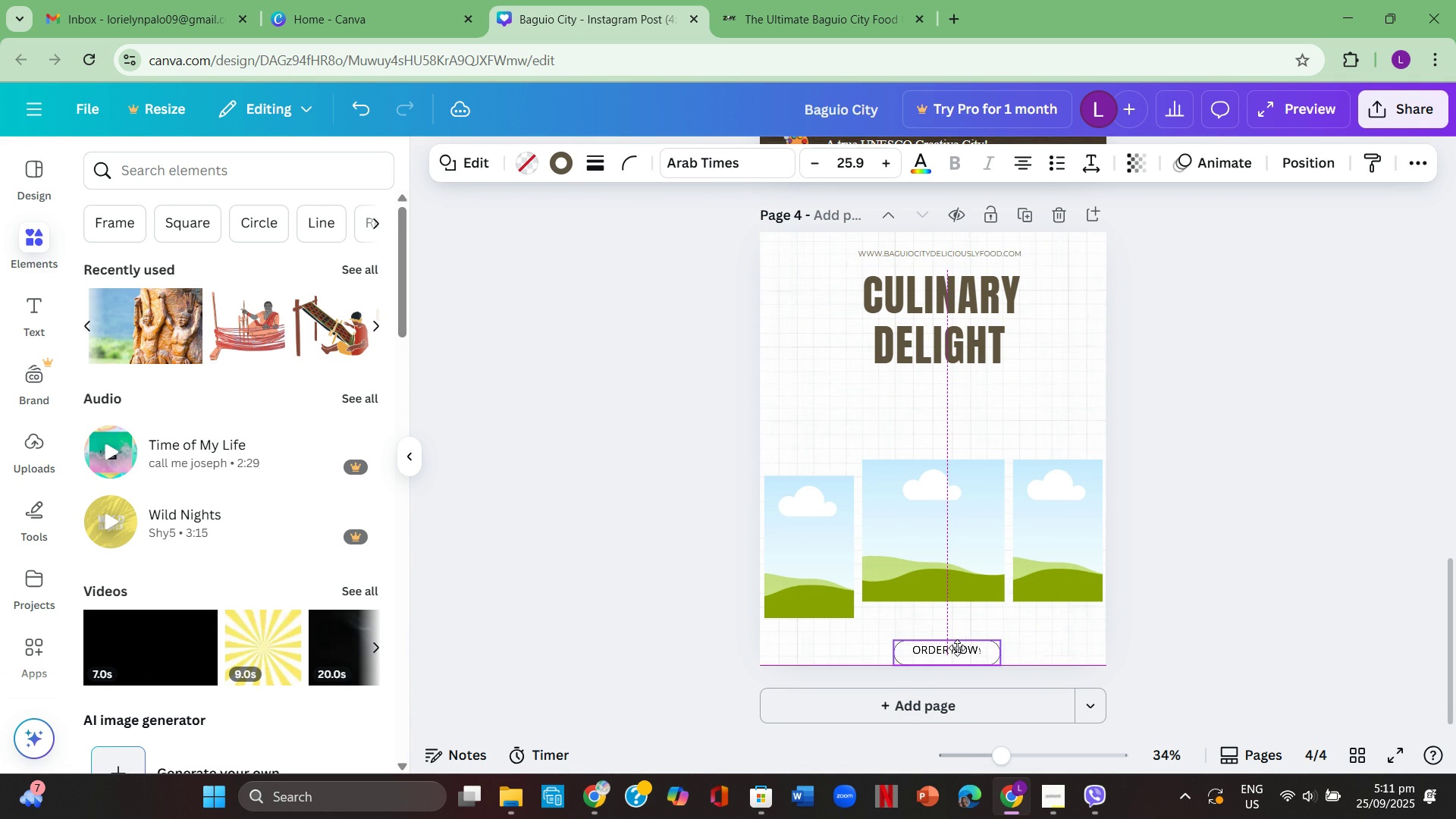 
left_click([1154, 641])
 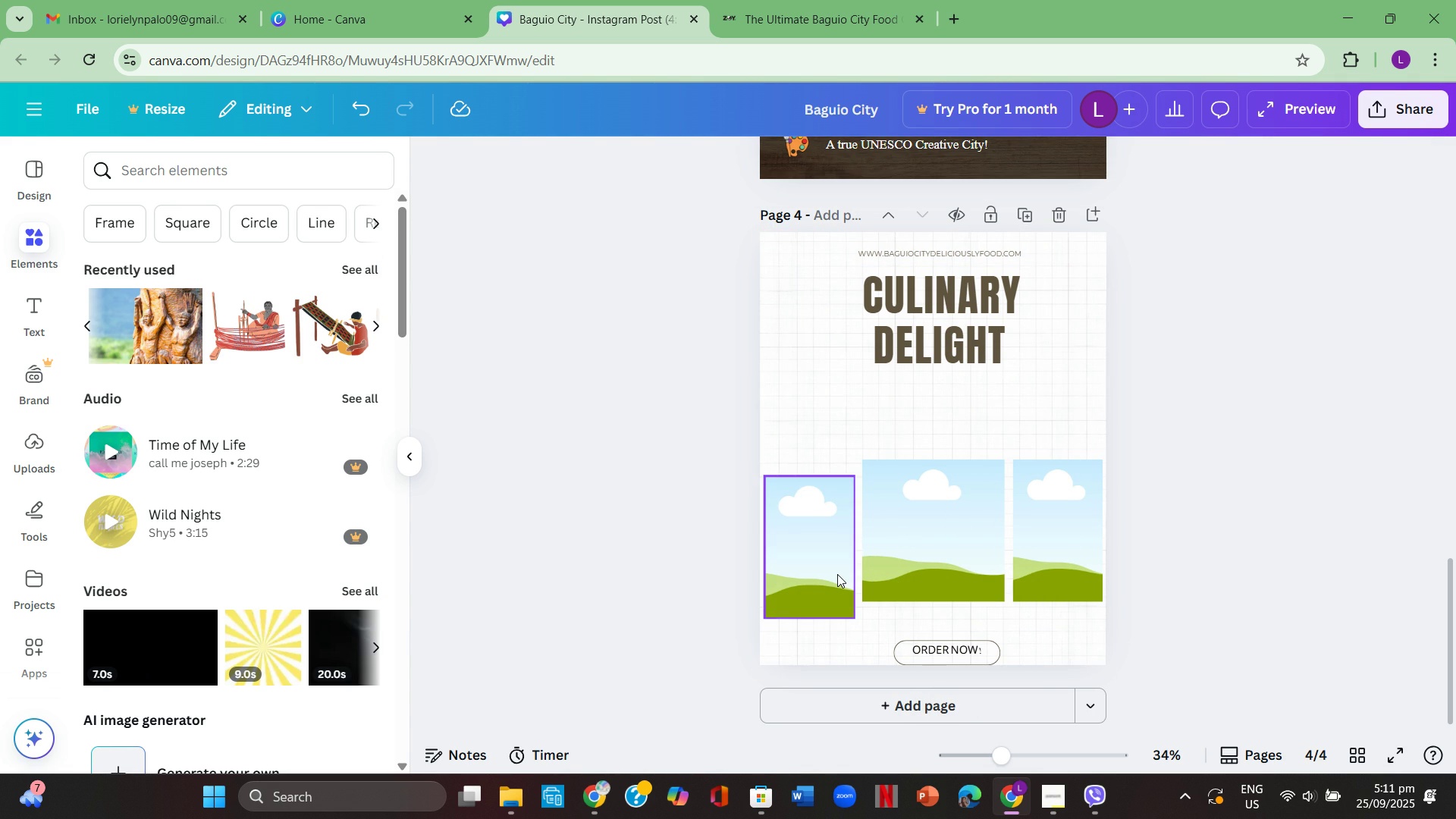 
left_click([837, 574])
 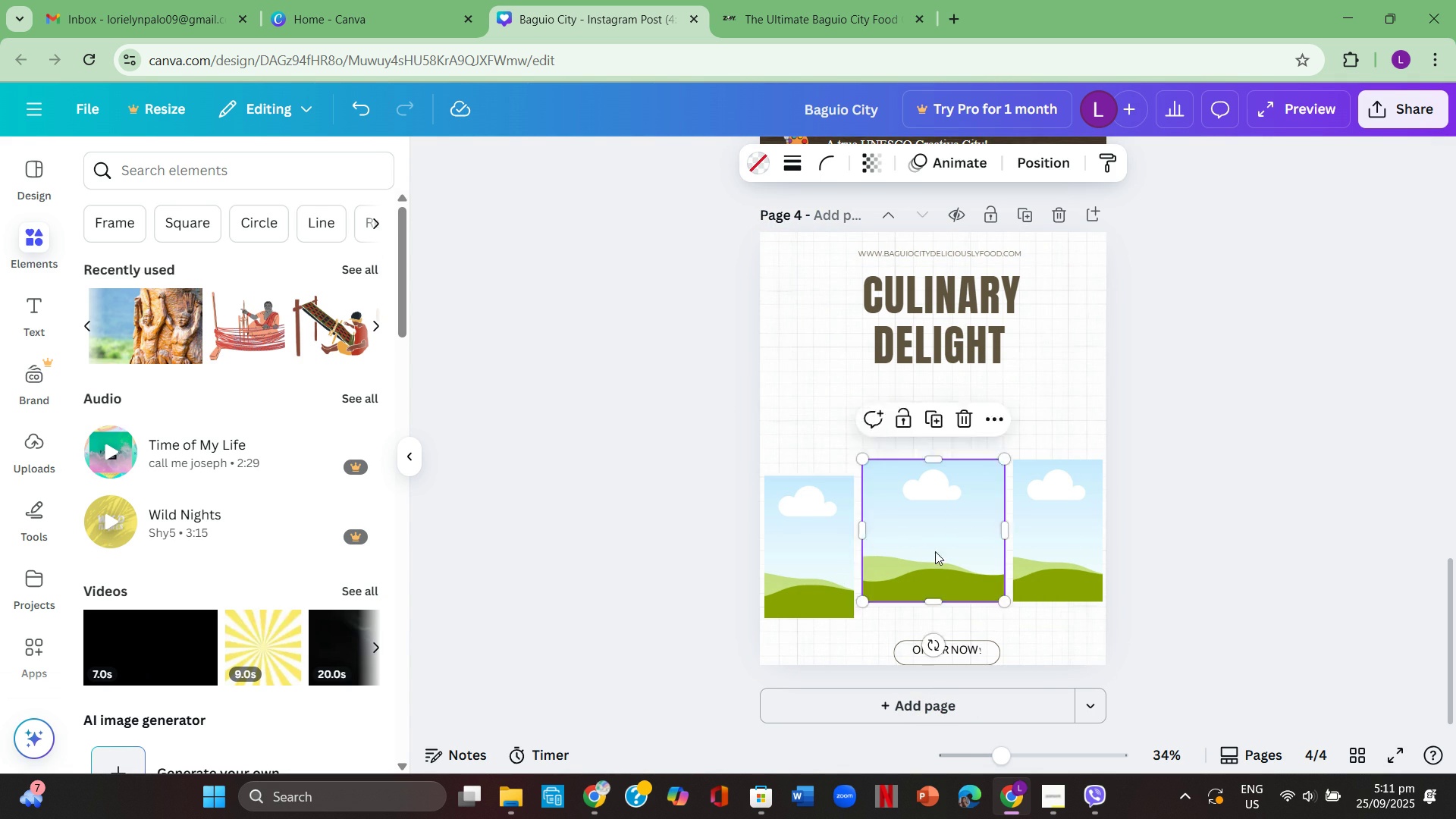 
mouse_move([933, 562])
 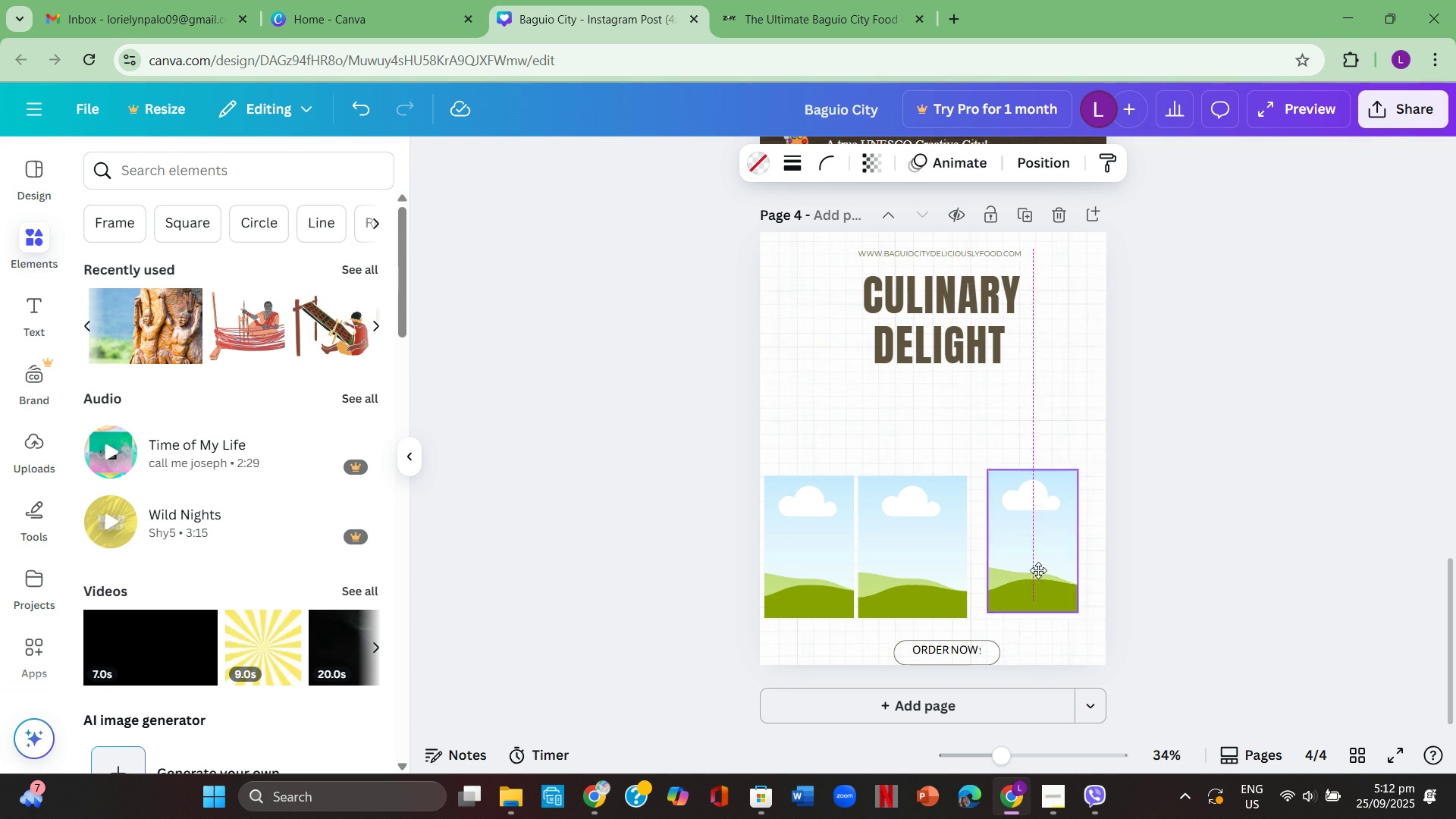 
wait(5.99)
 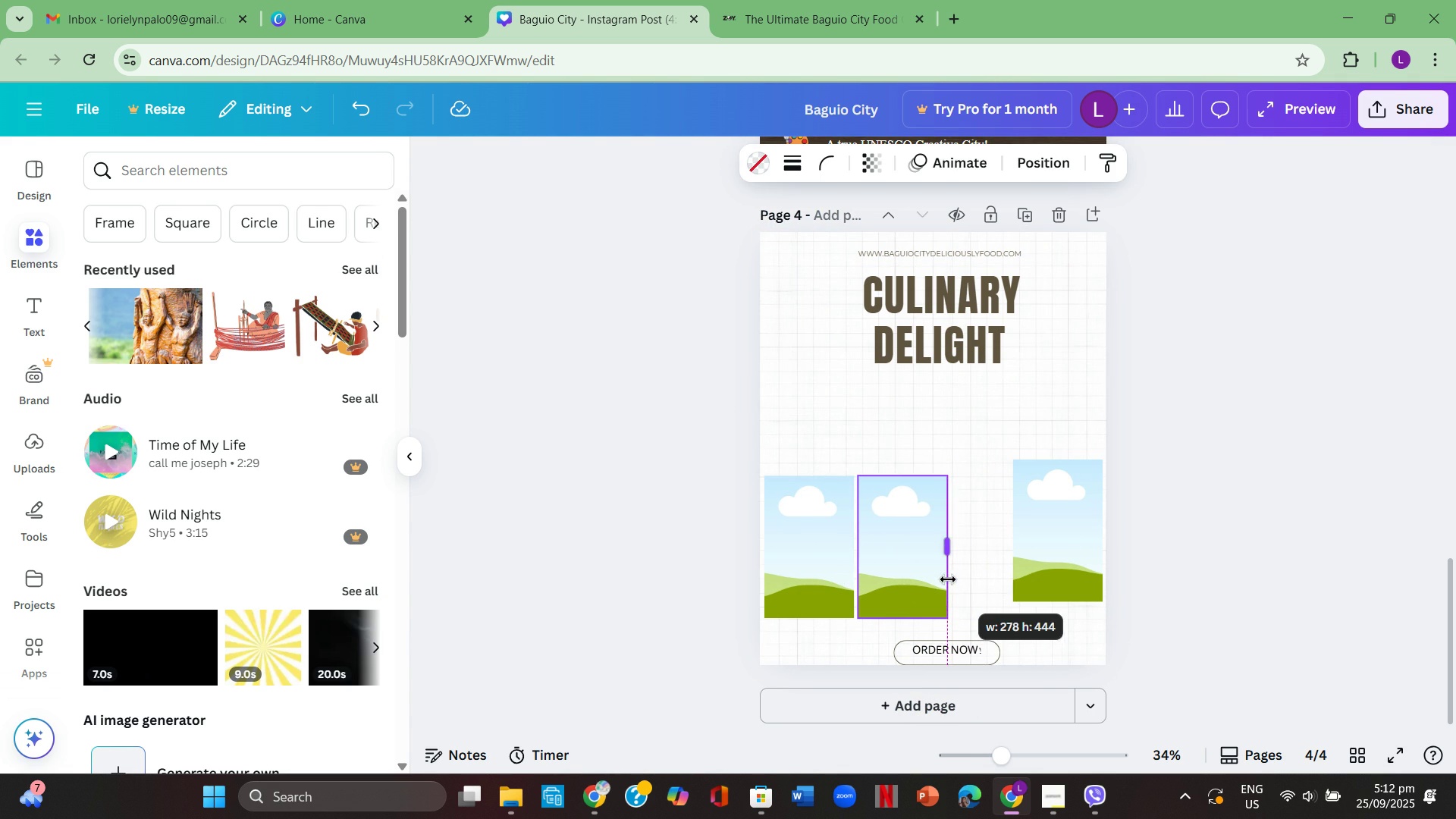 
left_click([1169, 565])
 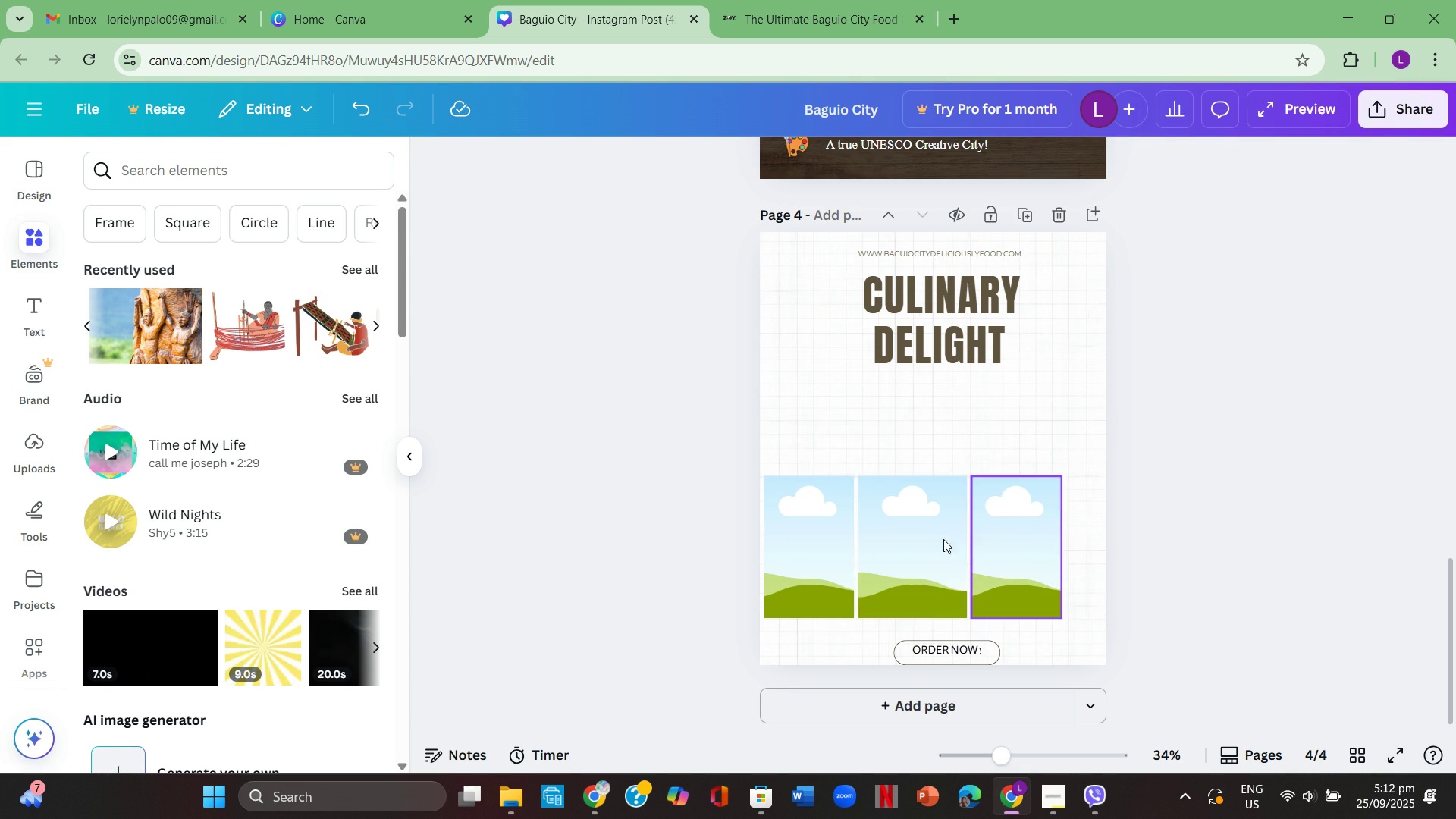 
left_click([924, 539])
 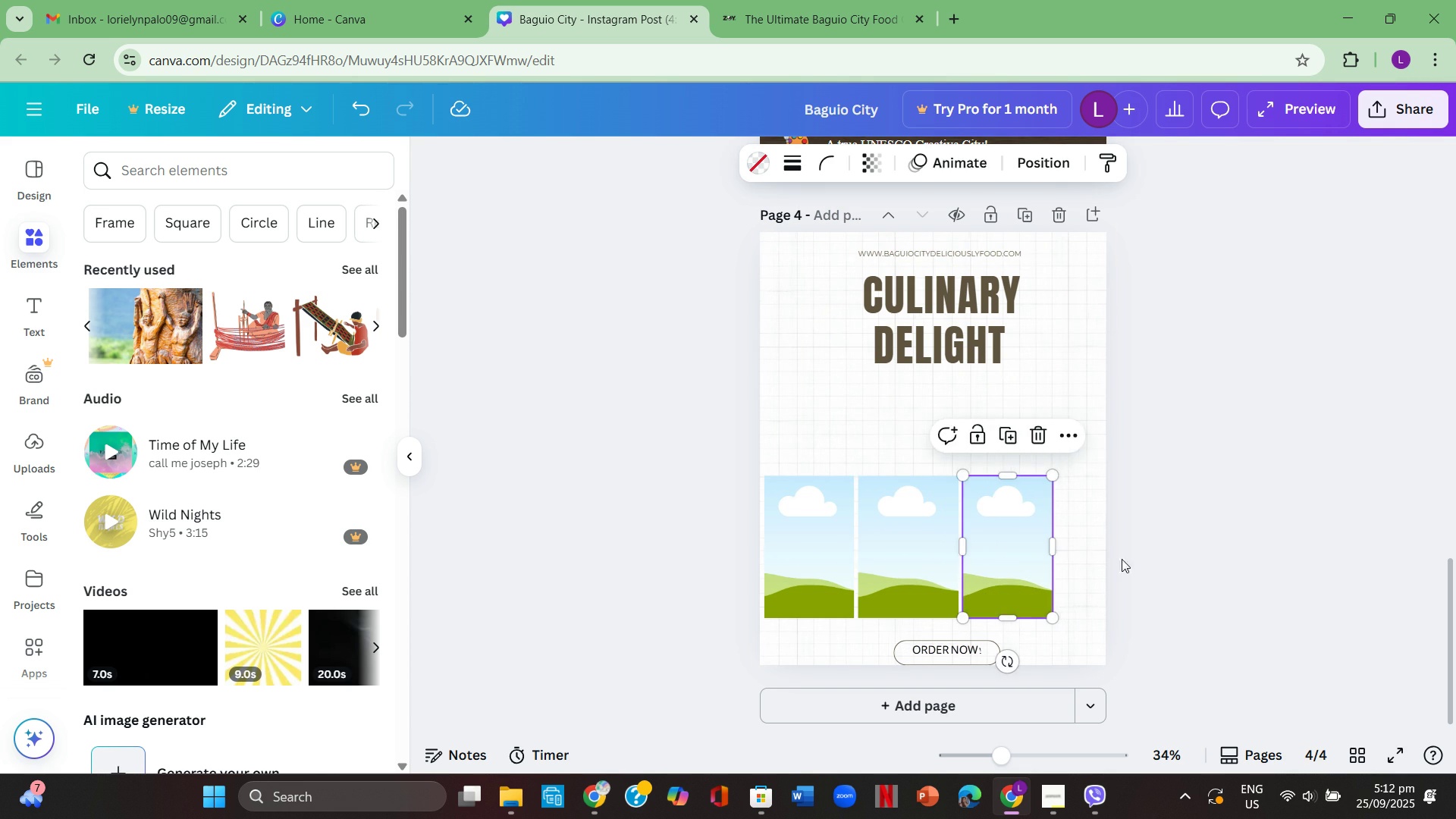 
left_click([1020, 552])
 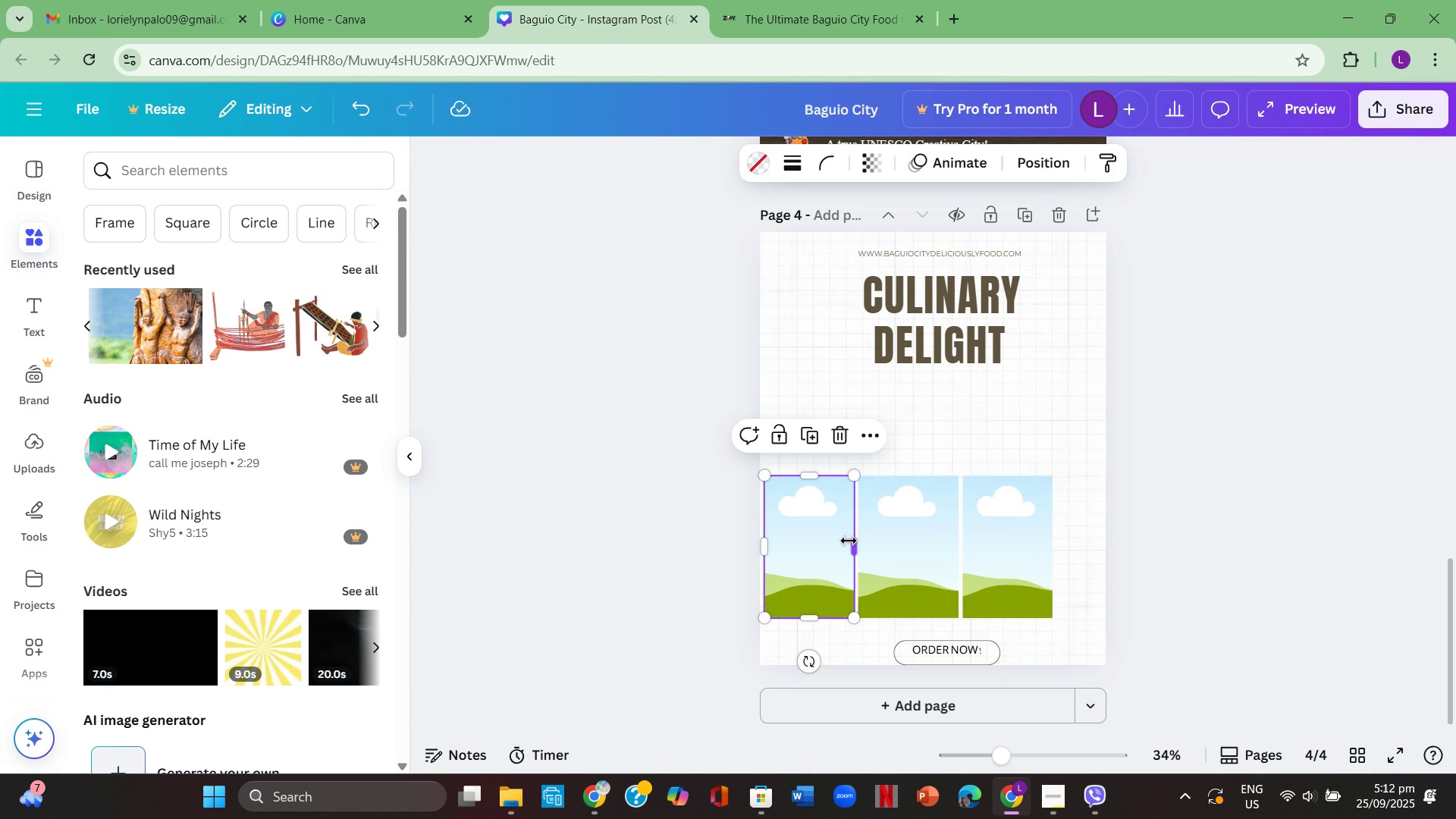 
left_click([849, 541])
 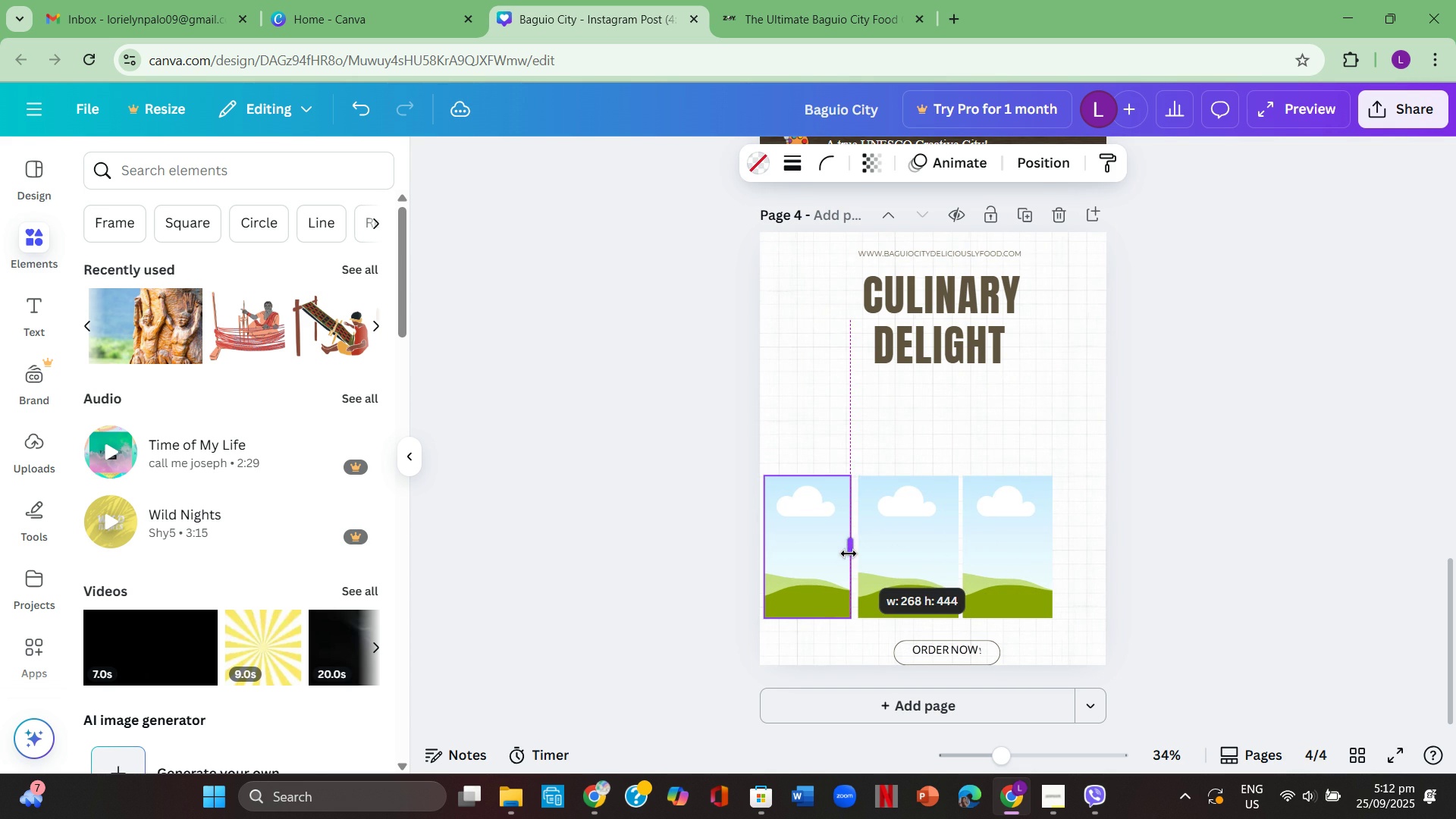 
left_click([918, 552])
 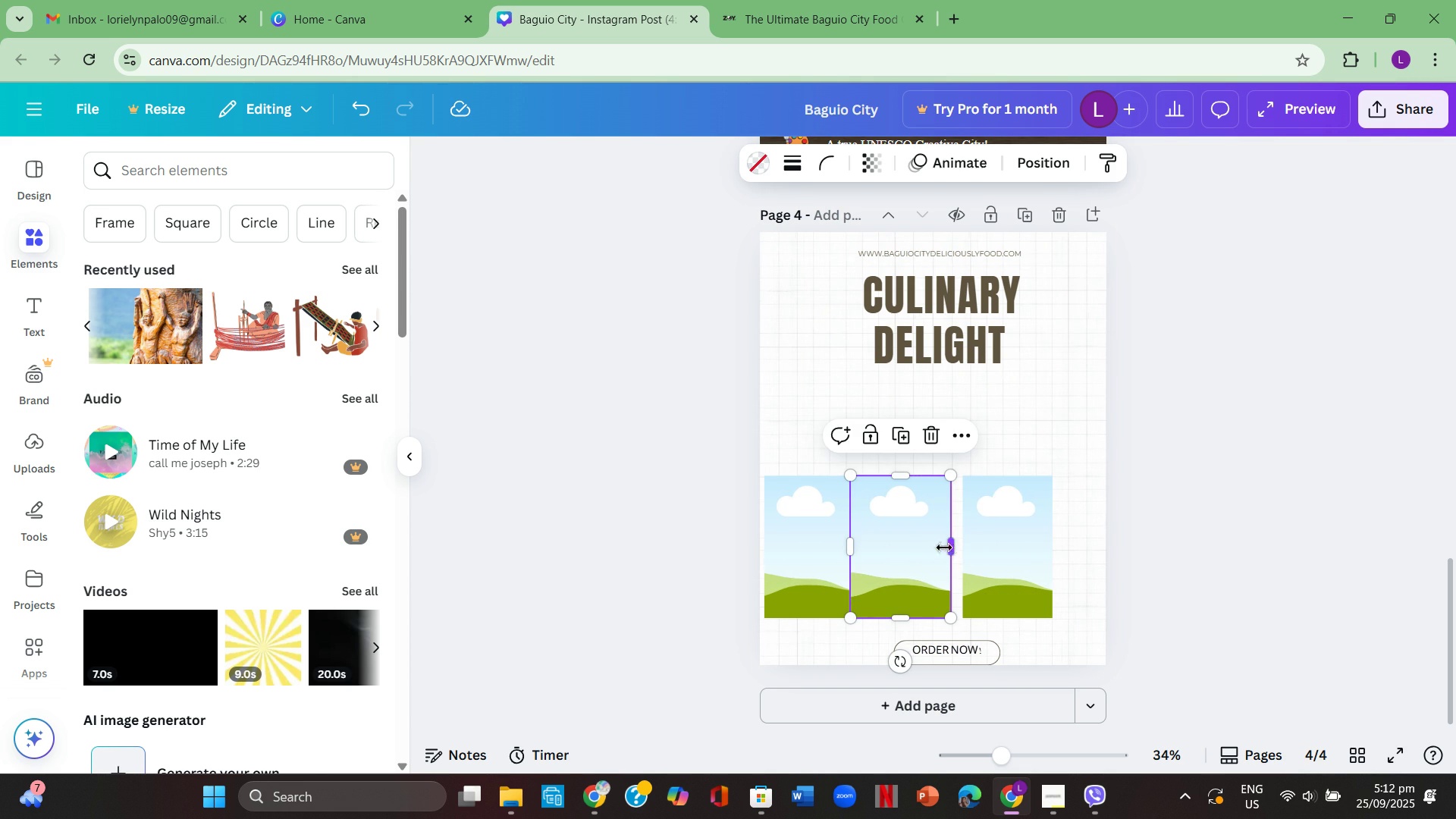 
double_click([919, 544])
 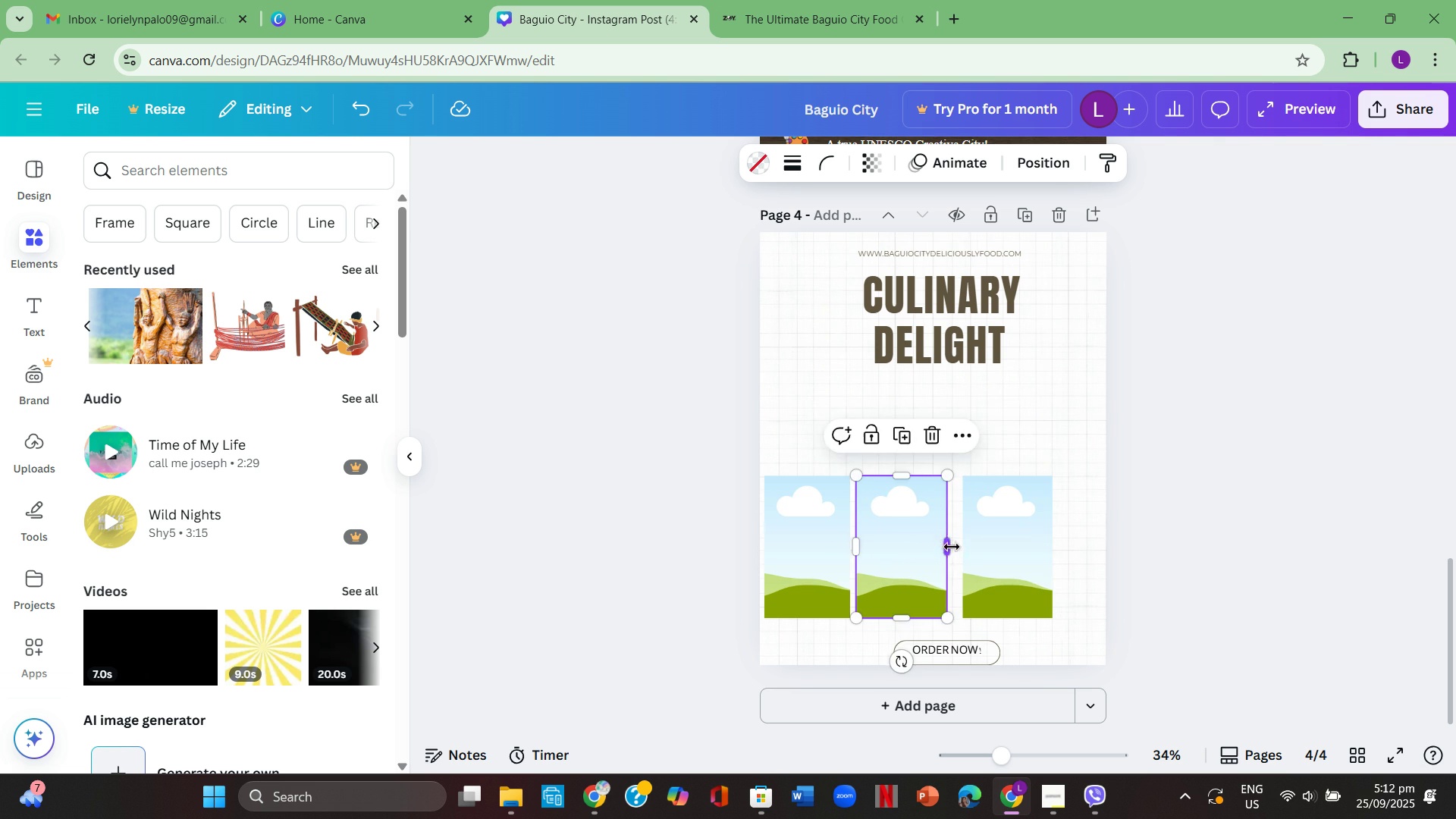 
left_click([1024, 540])
 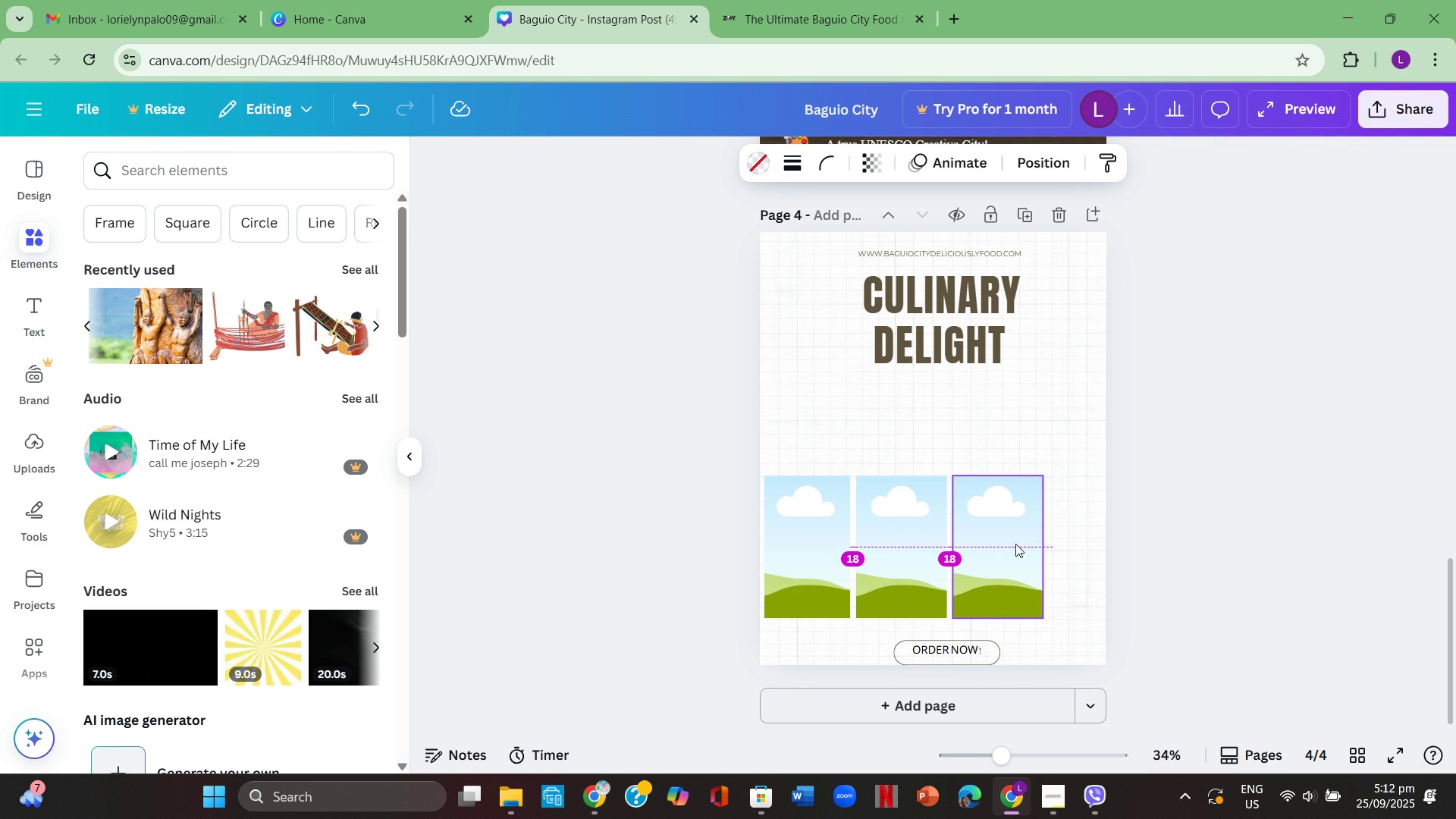 
left_click([1015, 544])
 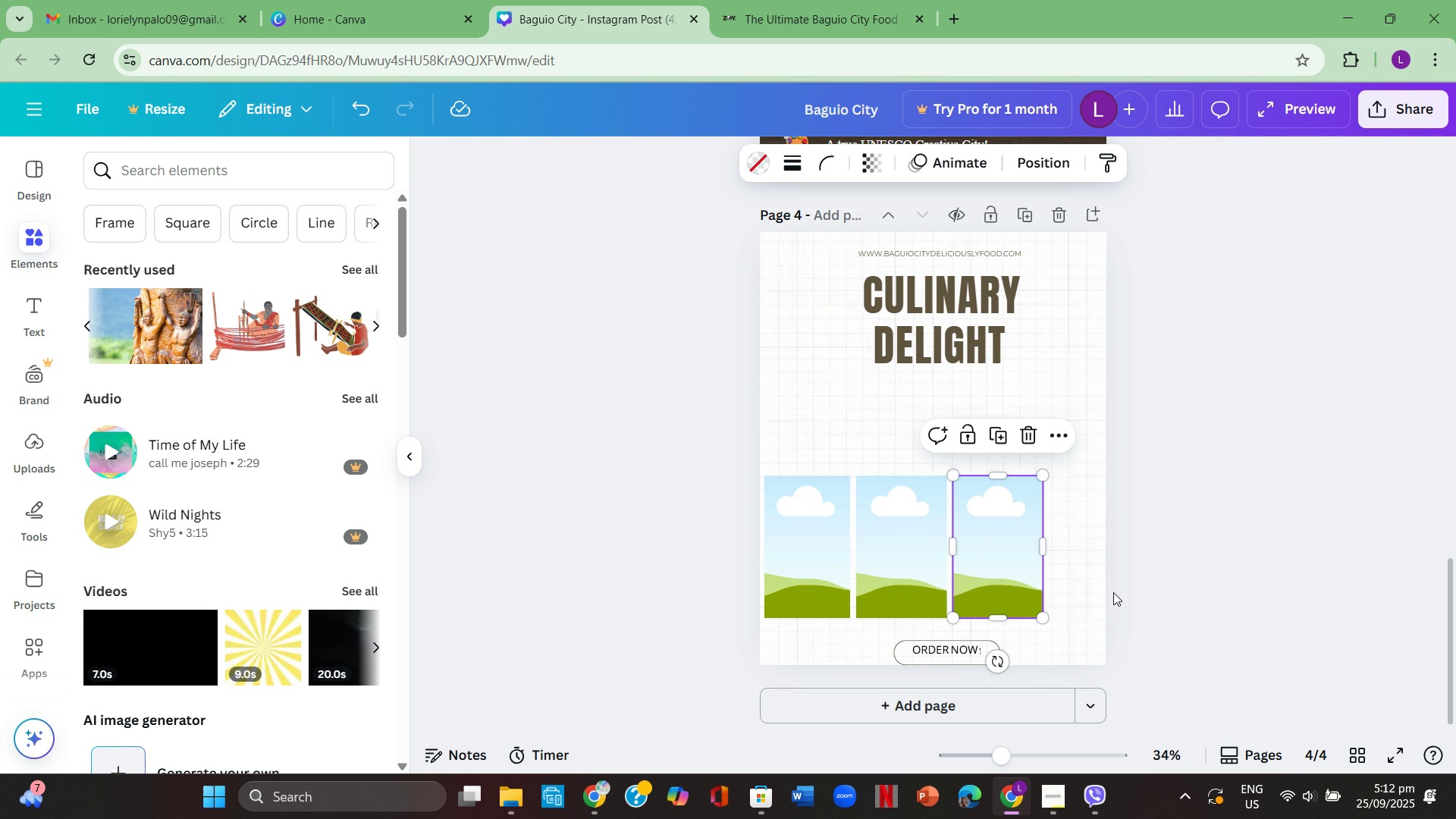 
key(Control+ControlLeft)
 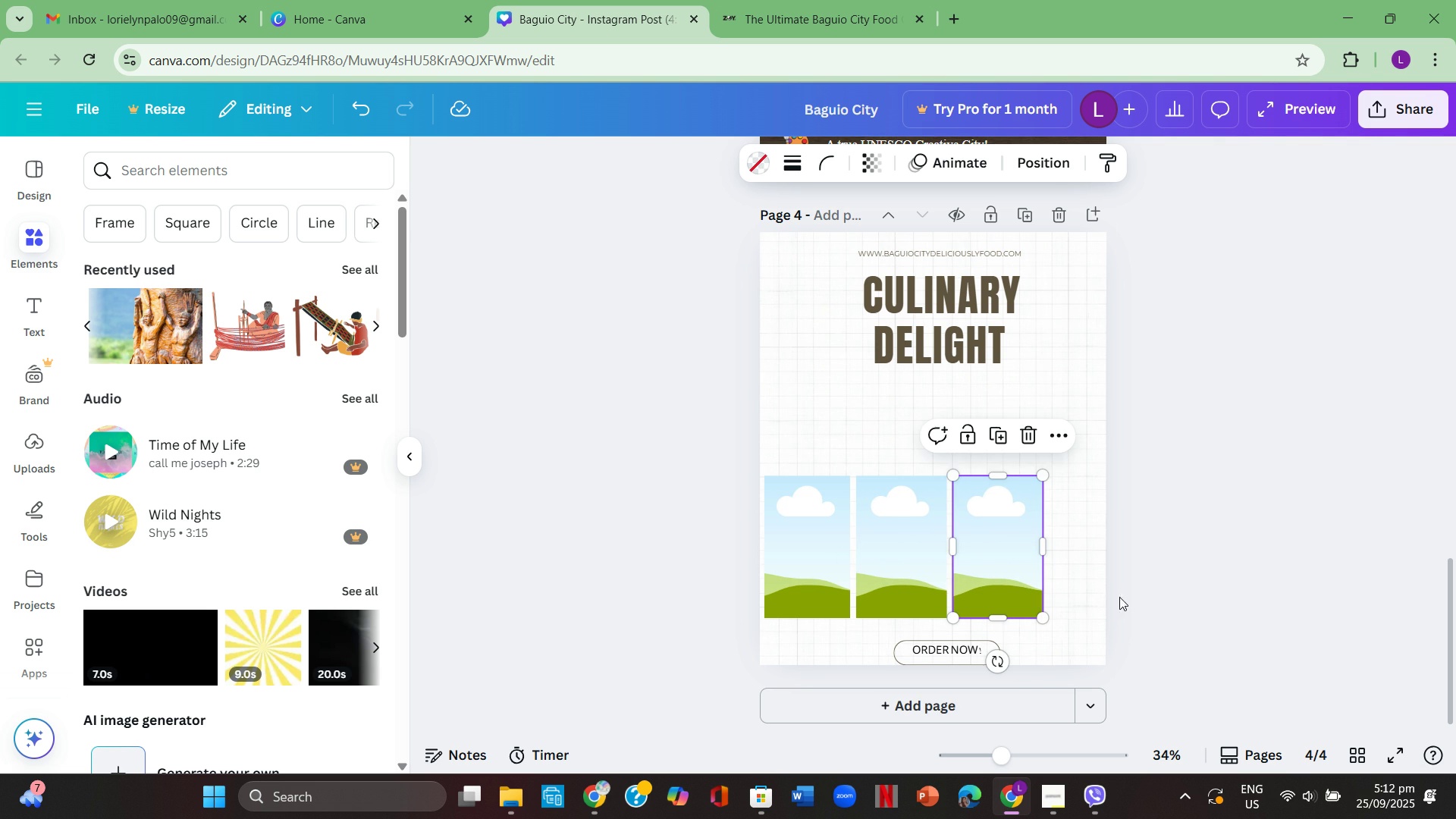 
key(Control+C)
 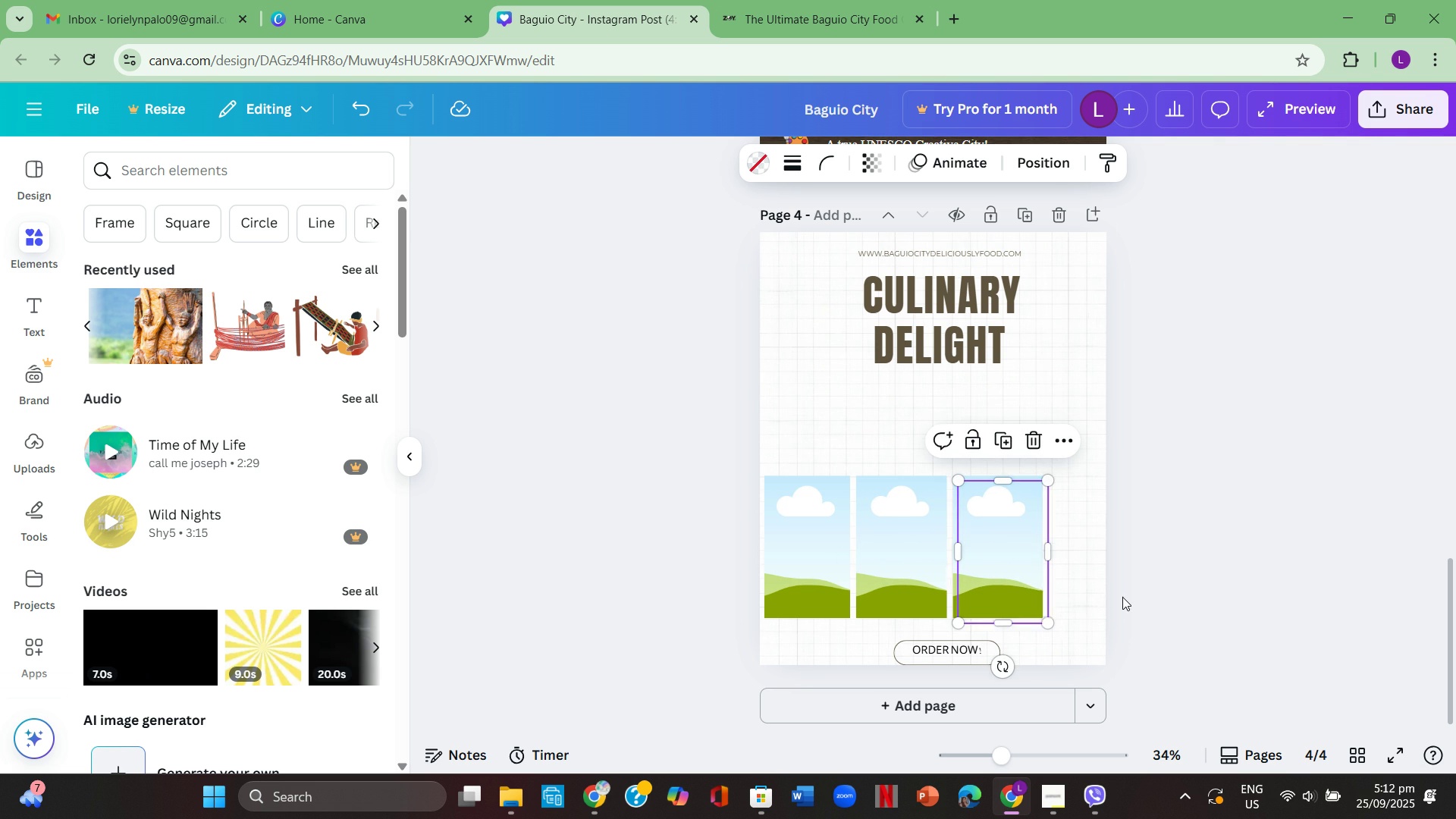 
key(Control+ControlLeft)
 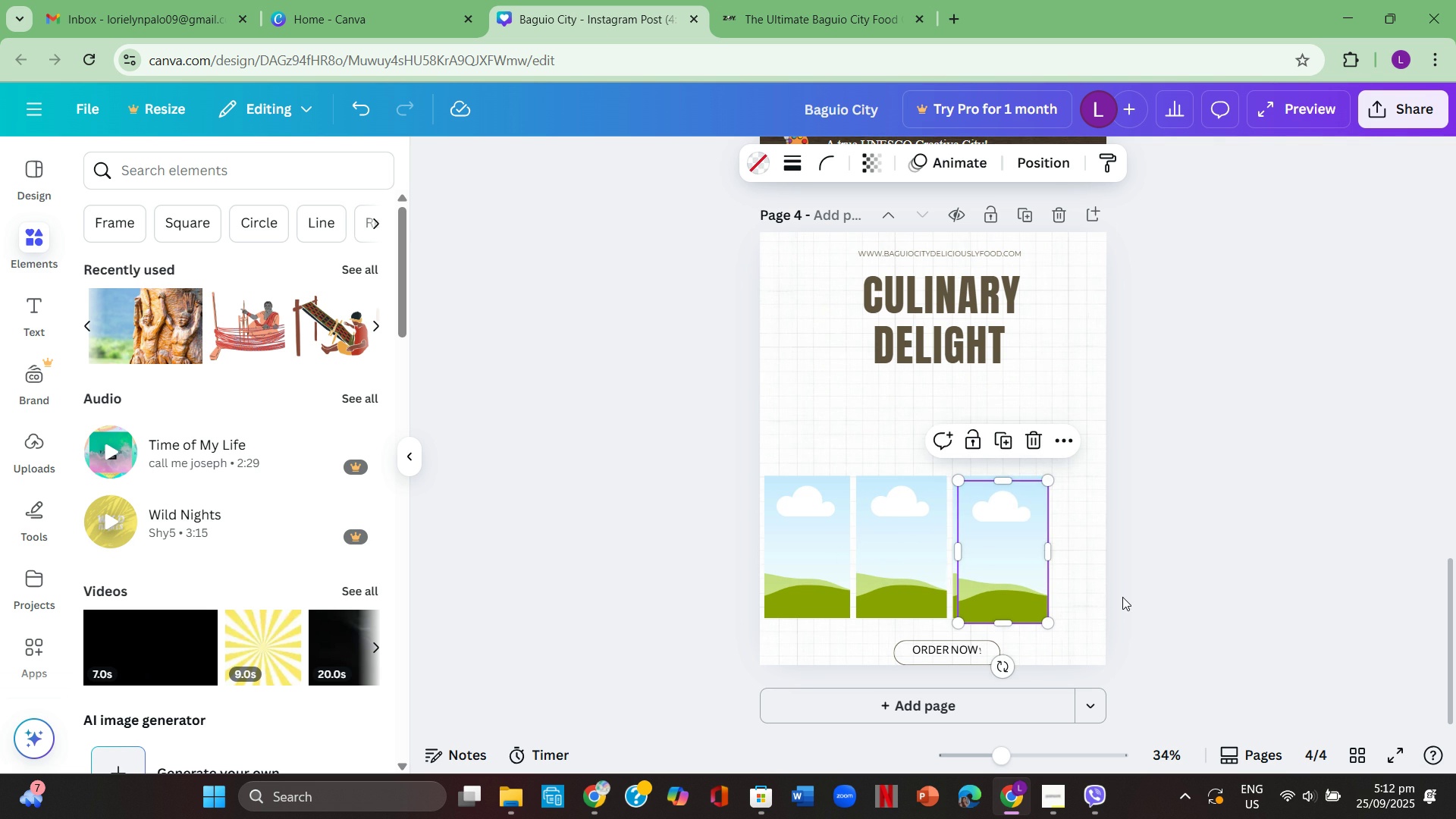 
key(Control+V)
 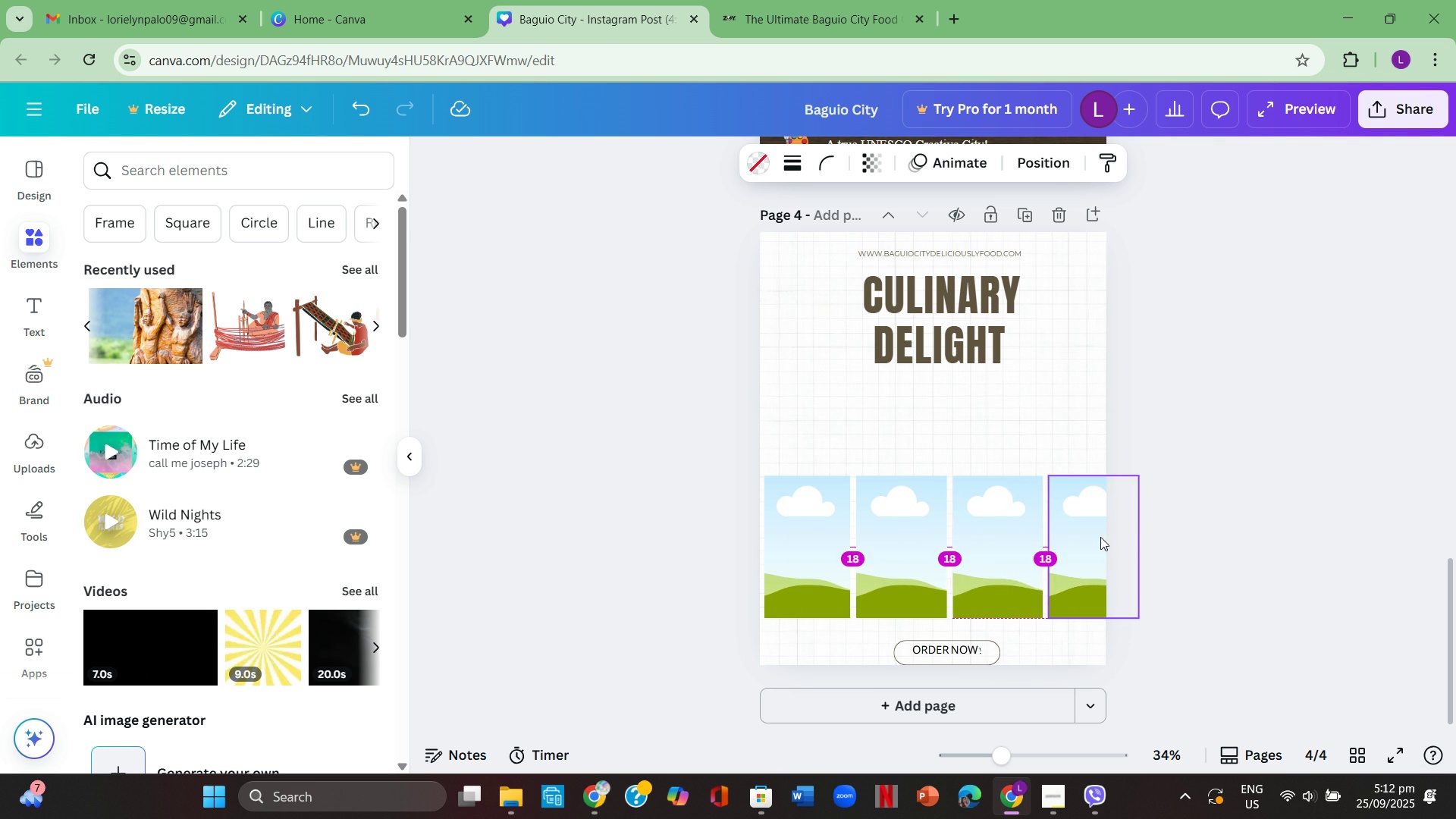 
left_click([1218, 531])
 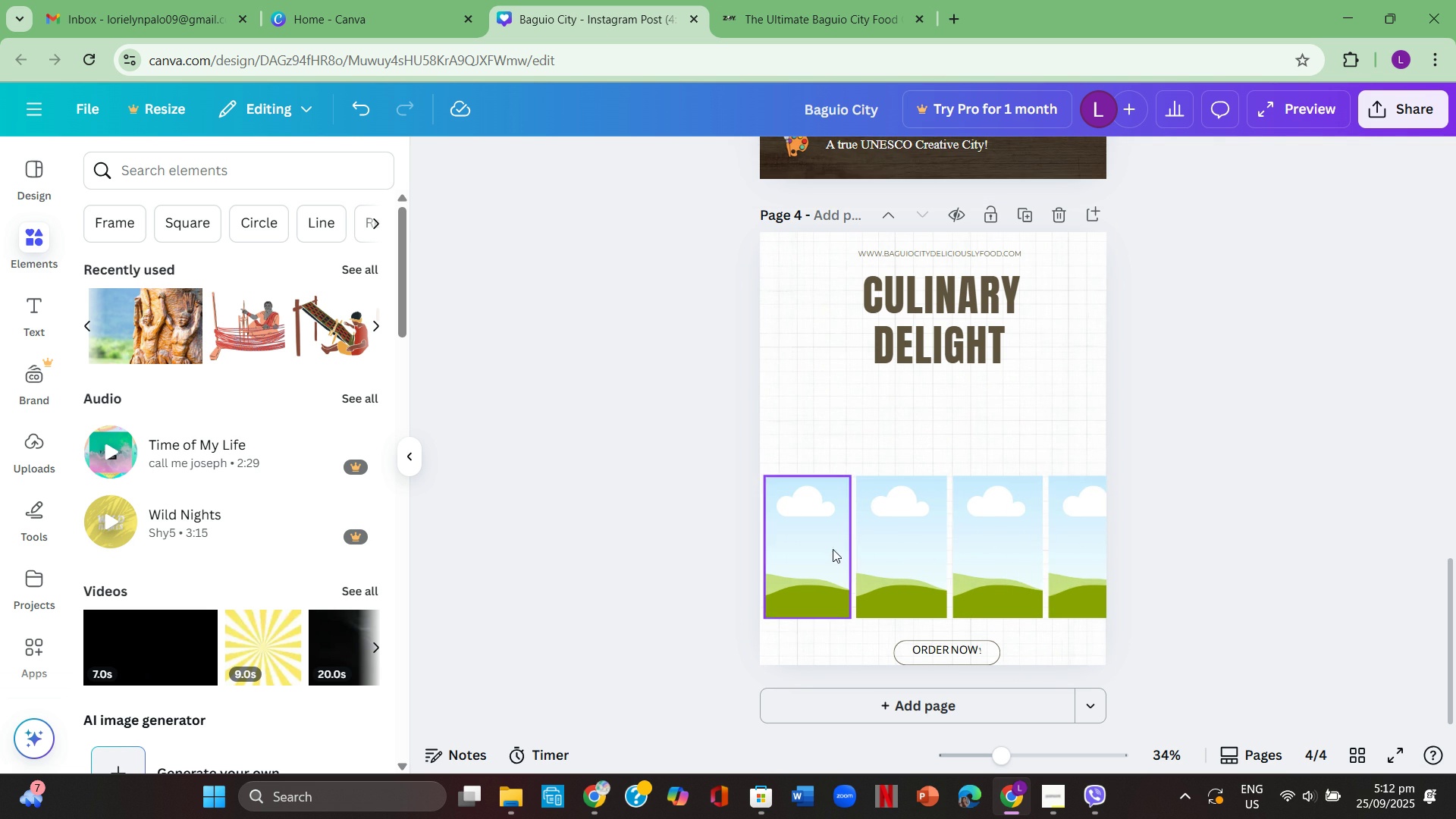 
mouse_move([842, 546])
 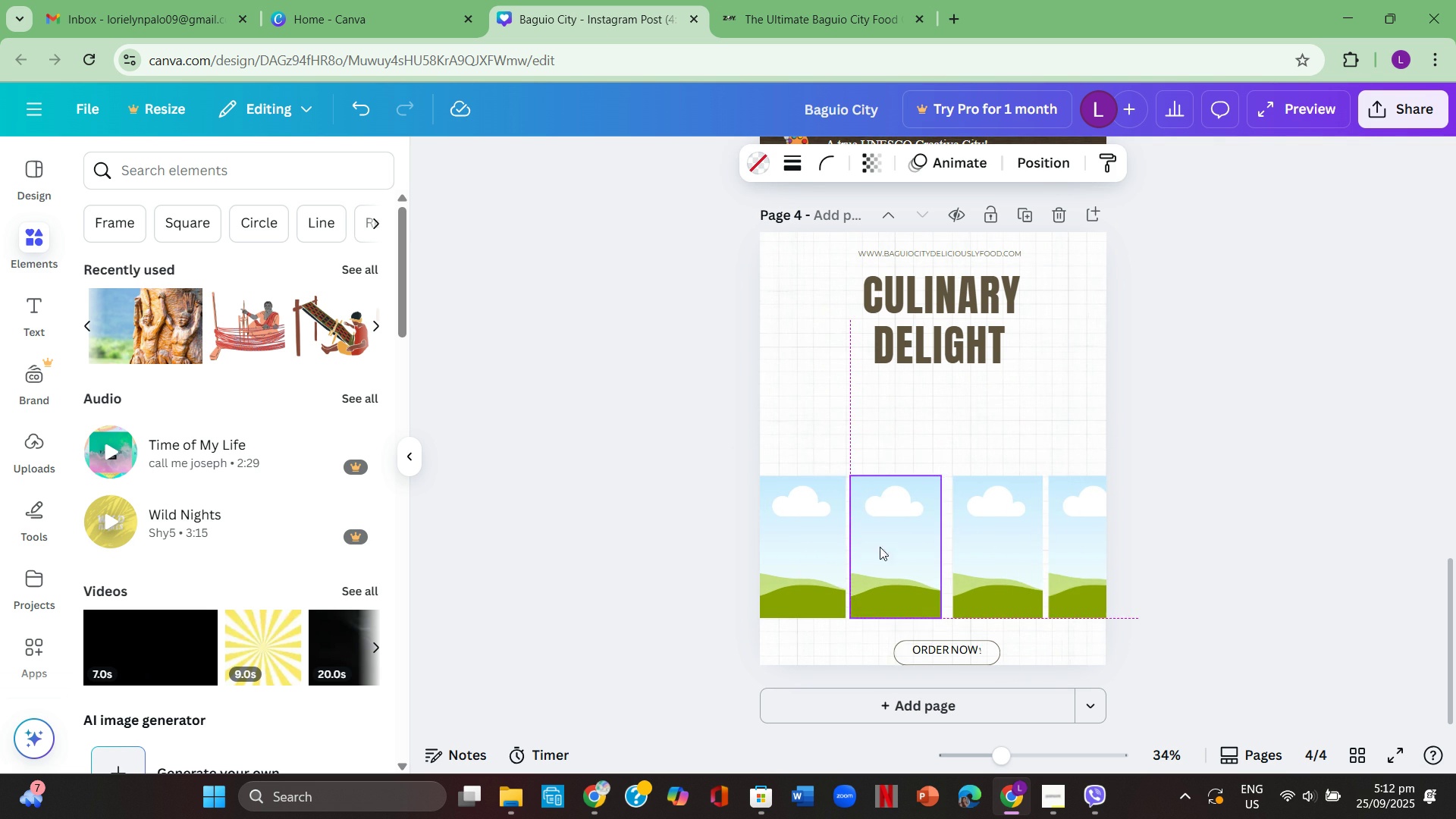 
mouse_move([1009, 551])
 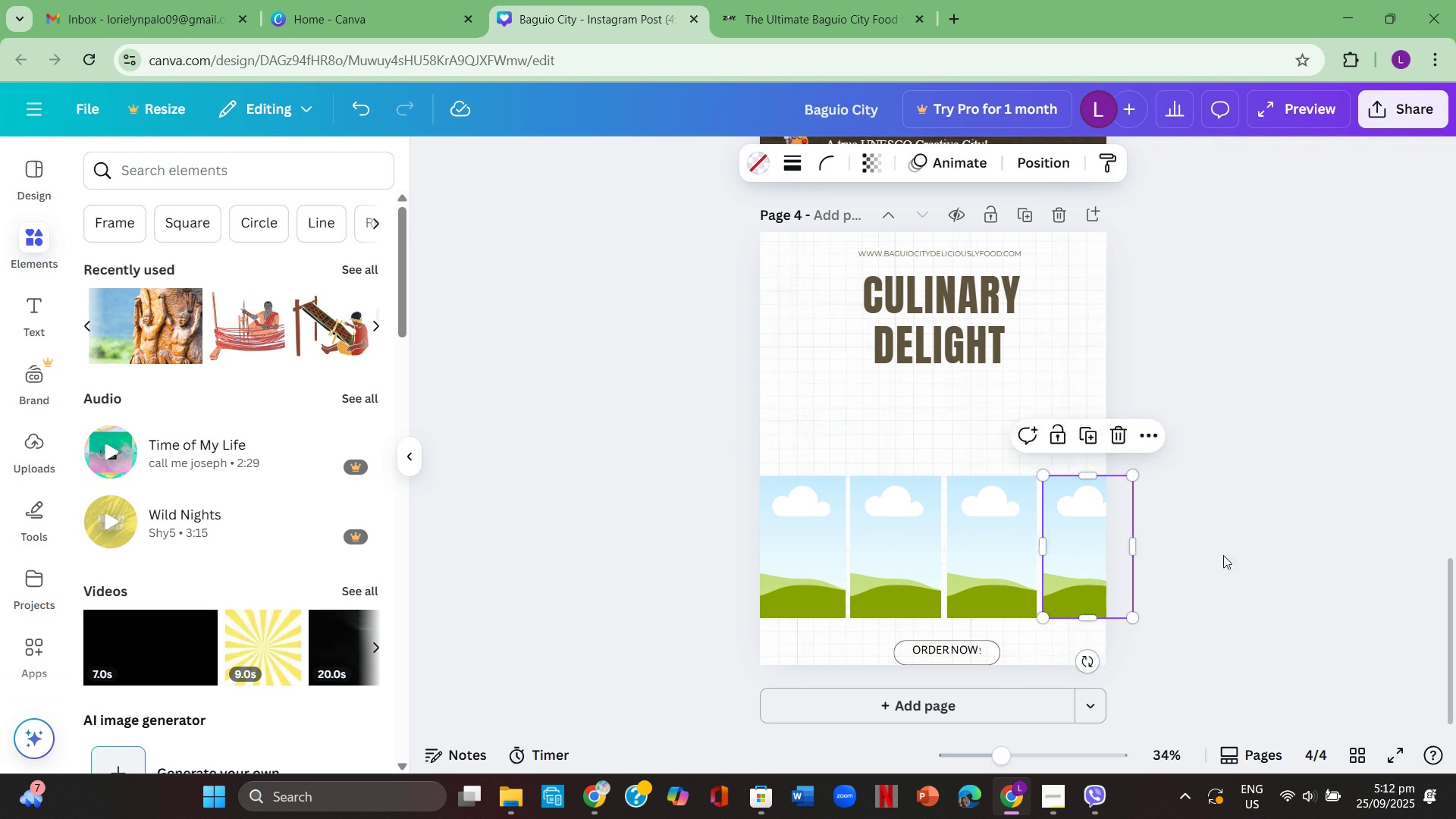 
left_click([1249, 556])
 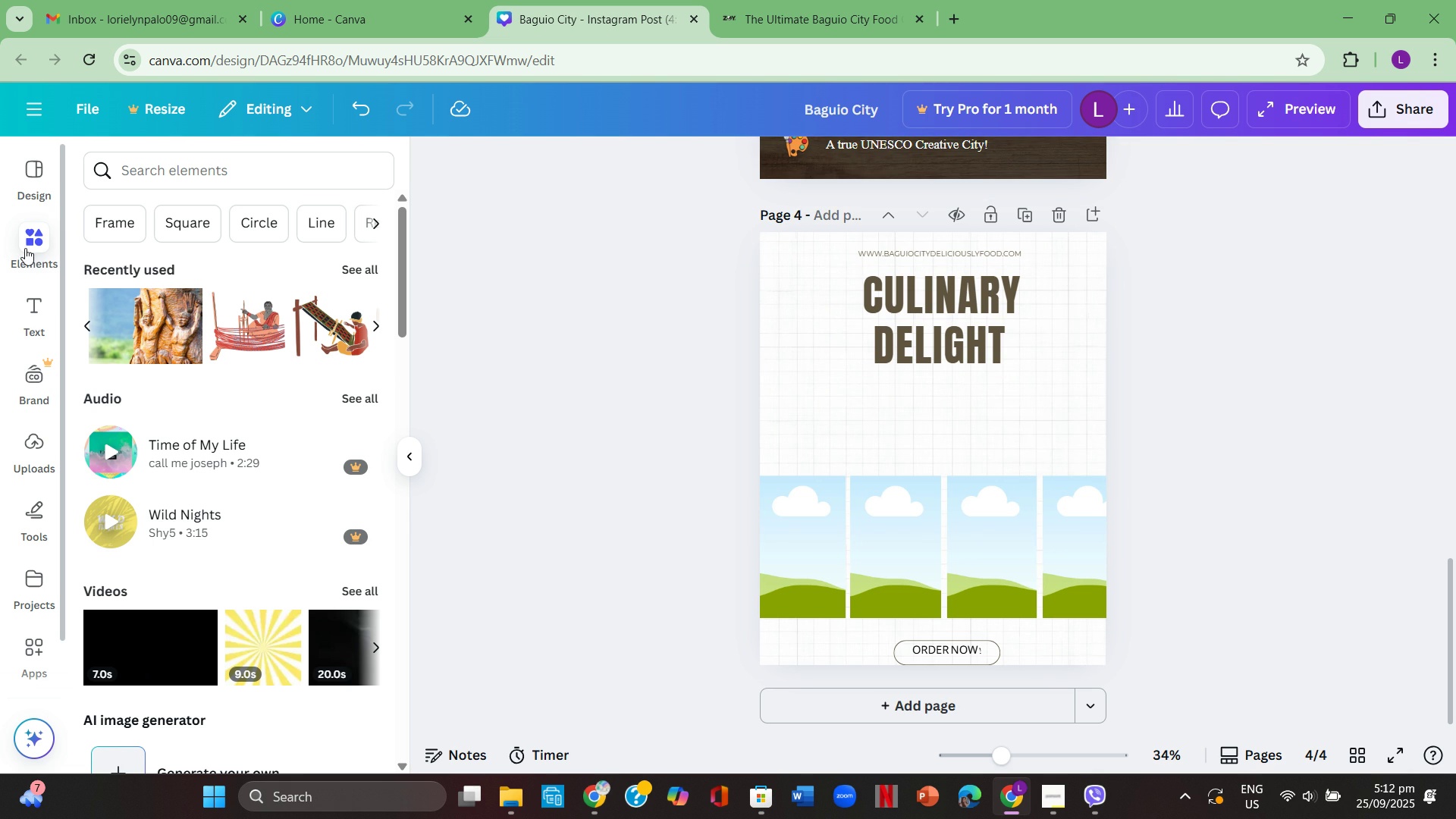 
left_click([41, 168])
 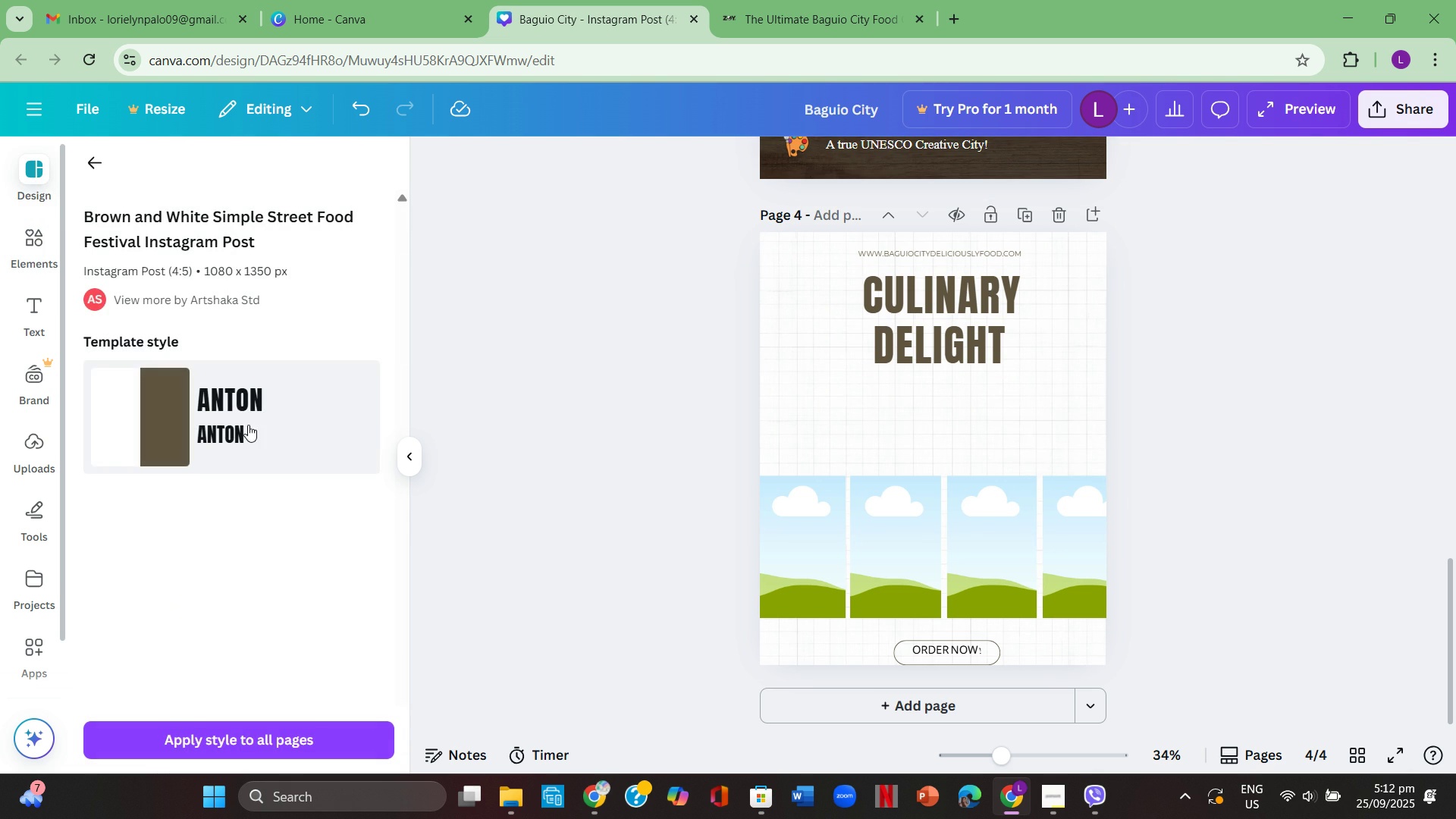 
left_click([248, 425])
 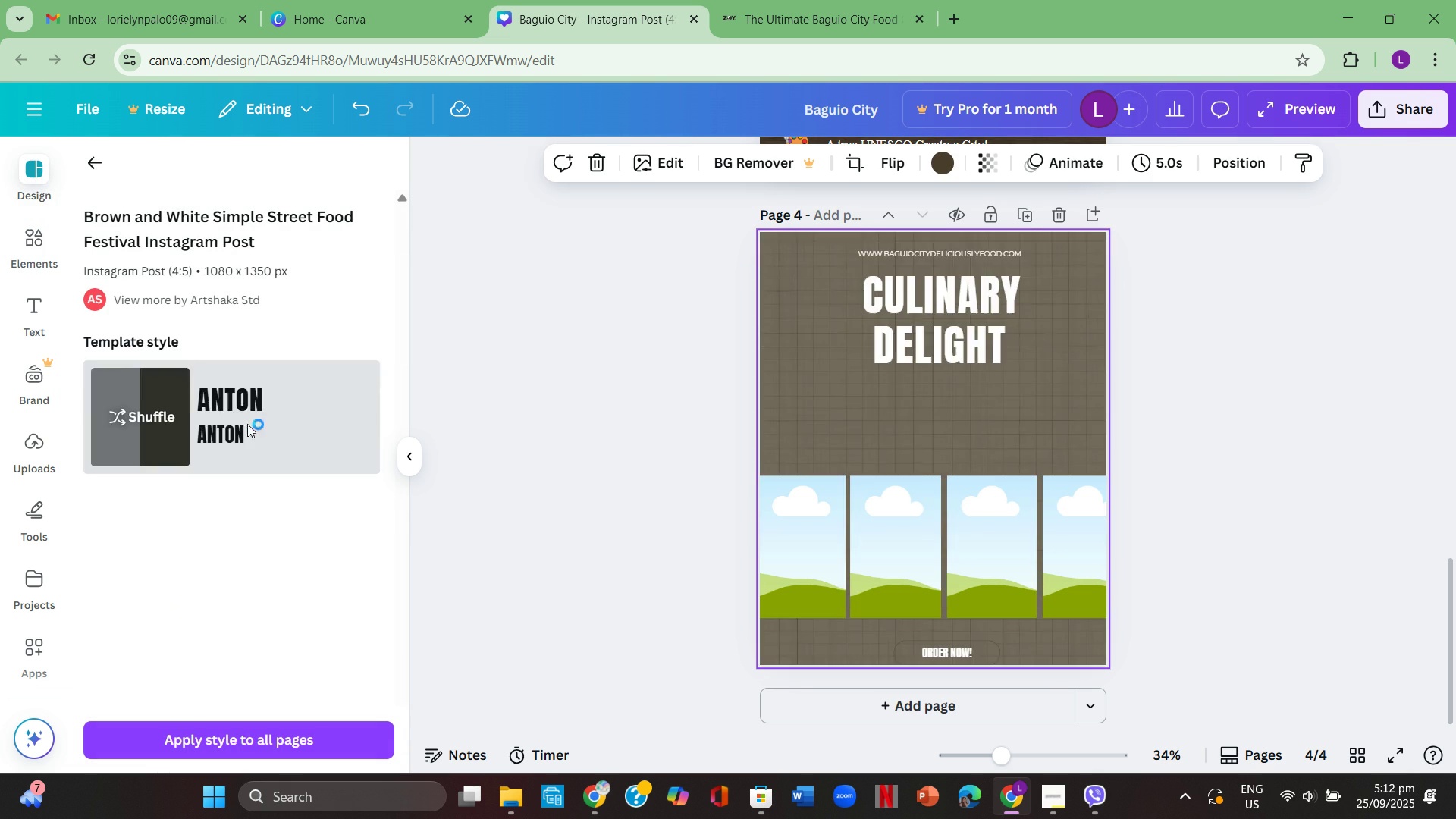 
left_click([247, 424])
 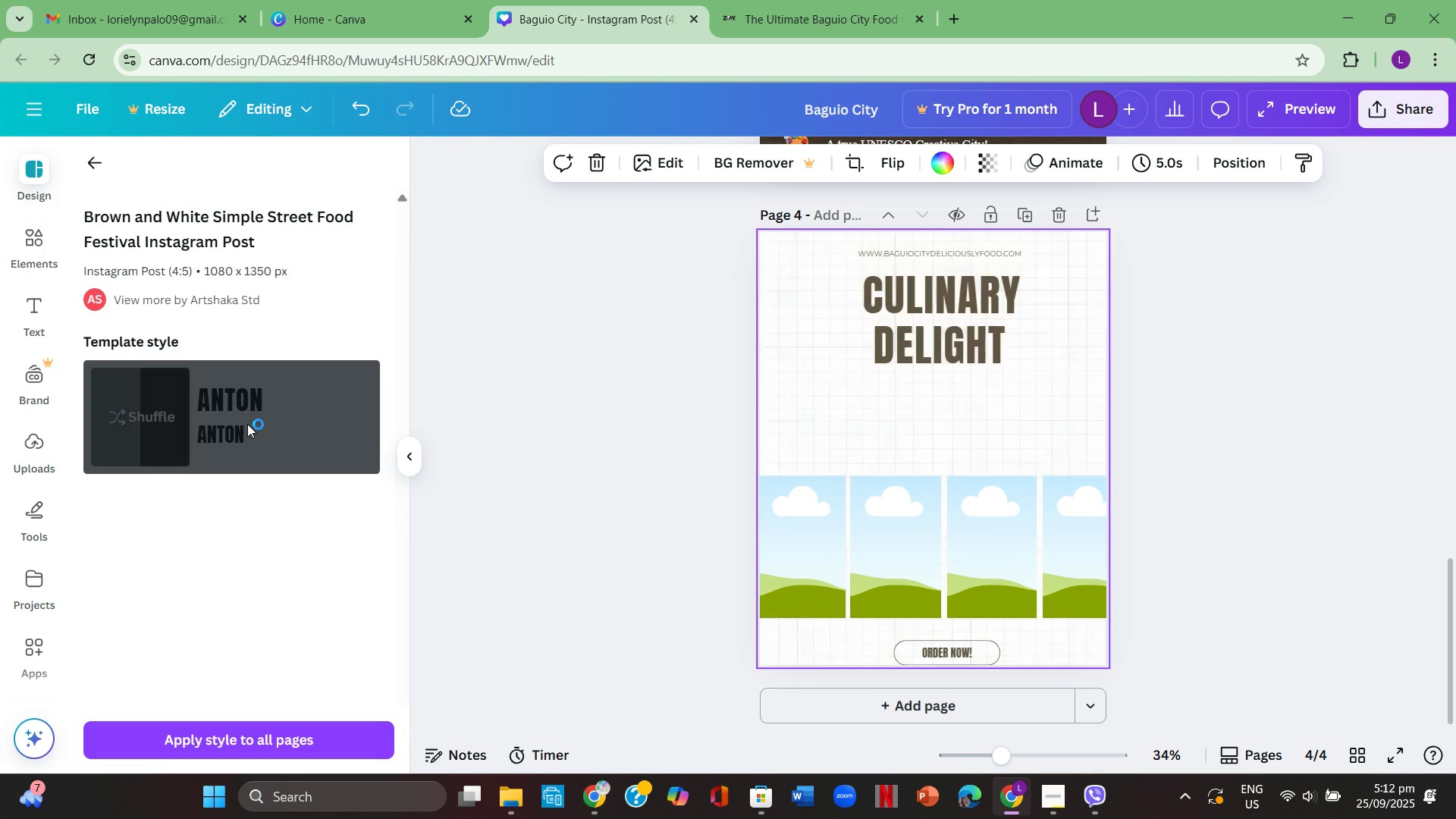 
left_click([247, 424])
 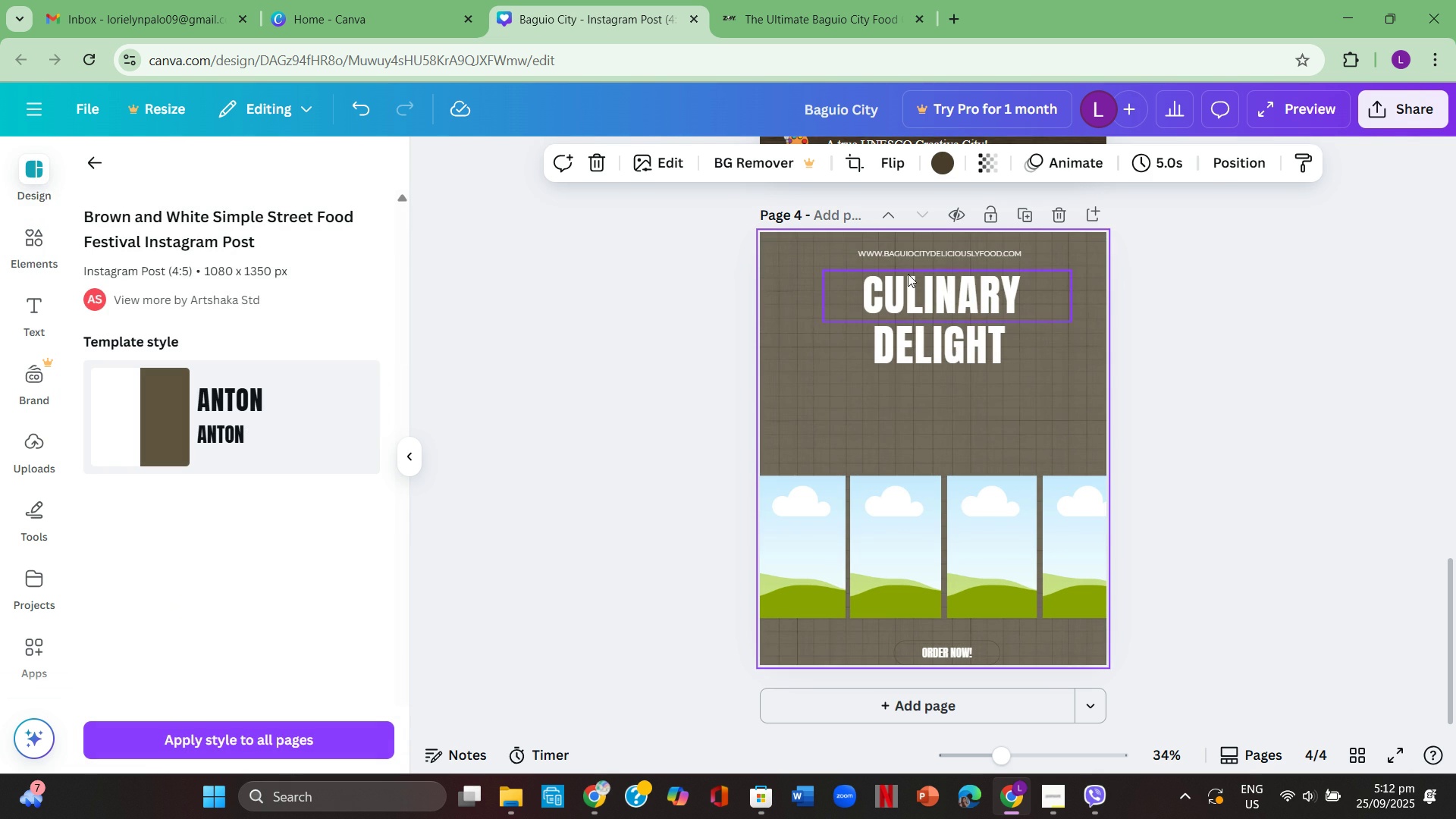 
left_click([956, 253])
 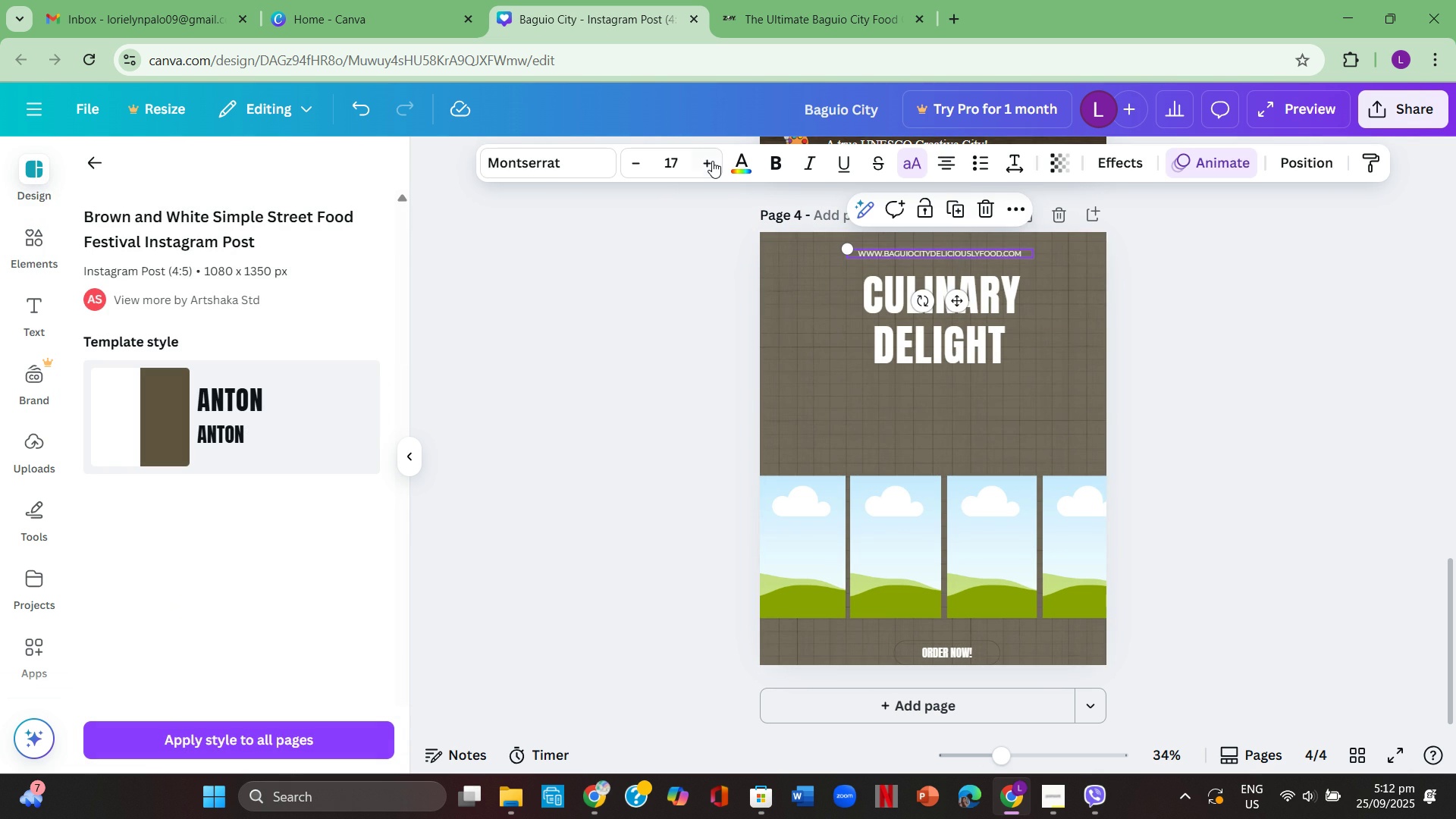 
mouse_move([743, 168])
 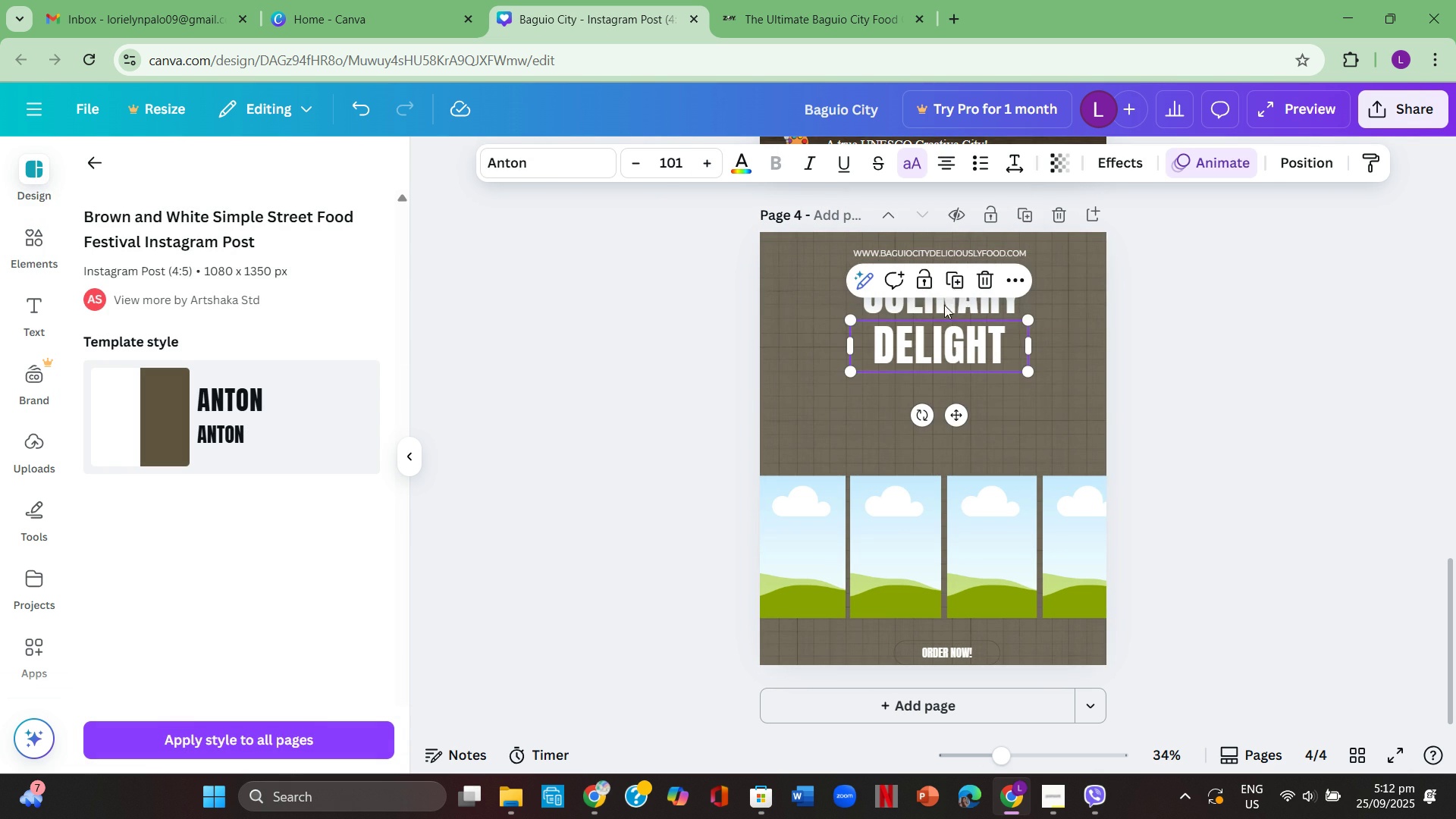 
left_click([944, 316])
 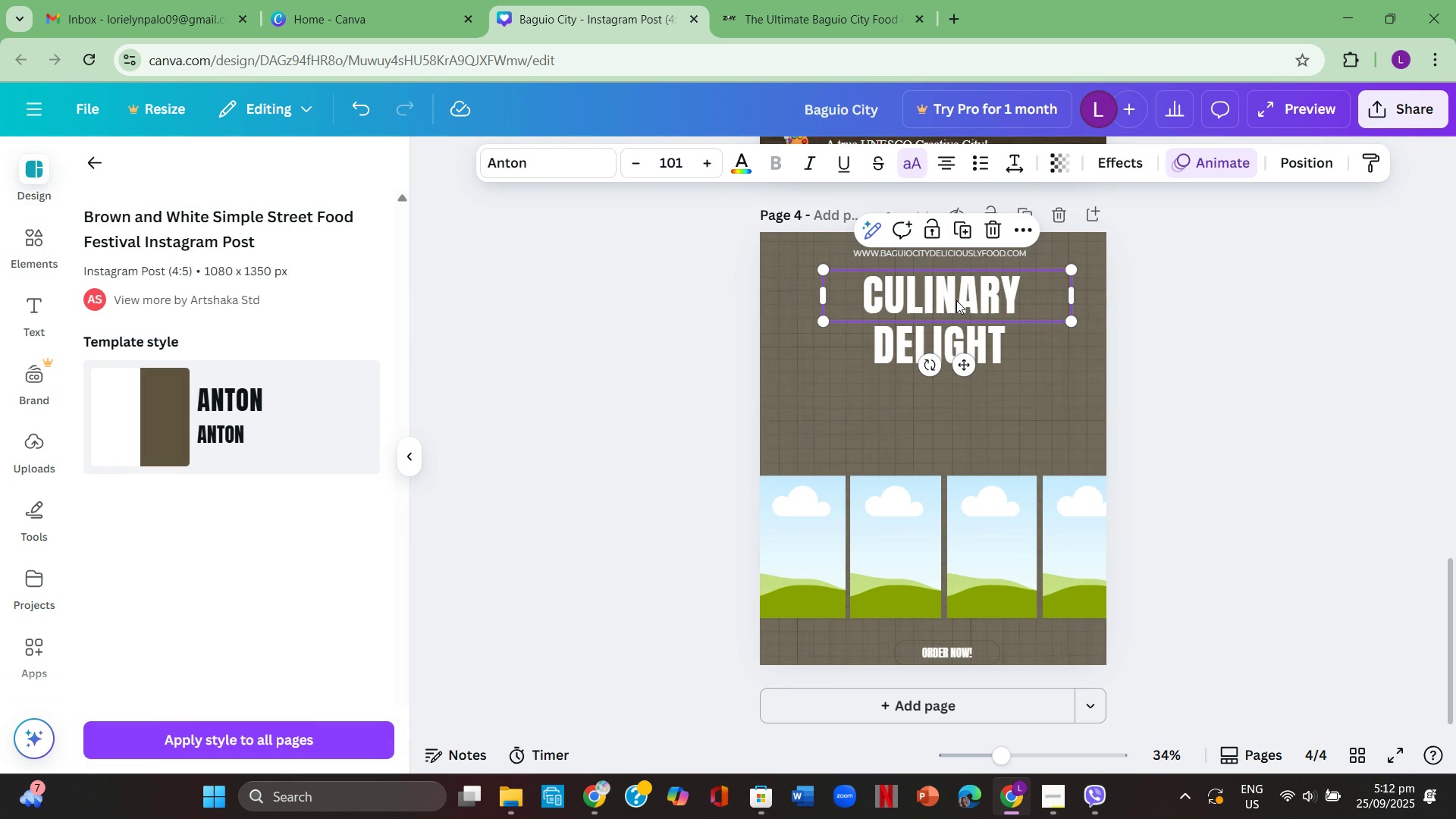 
left_click([956, 300])
 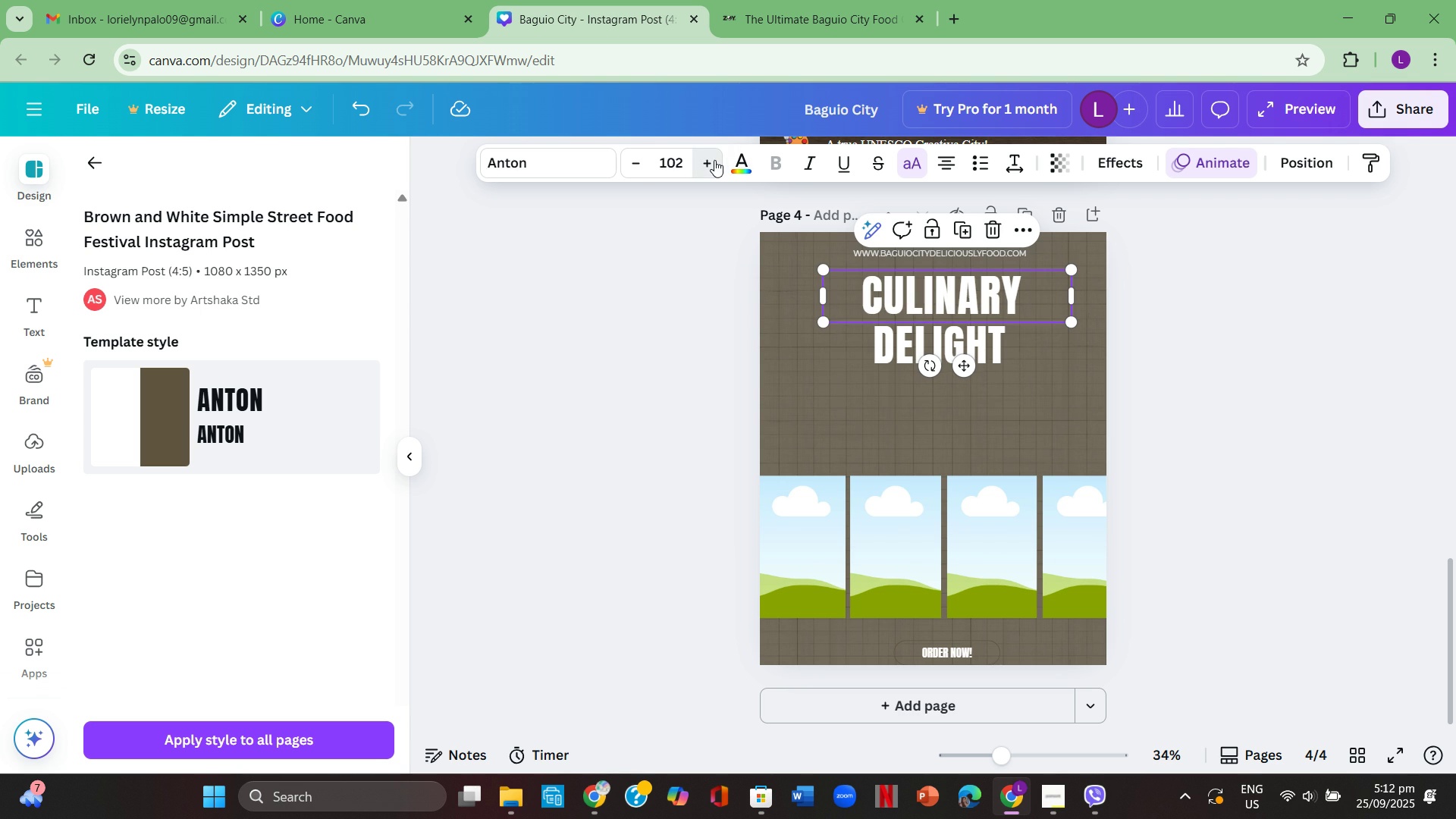 
double_click([714, 160])
 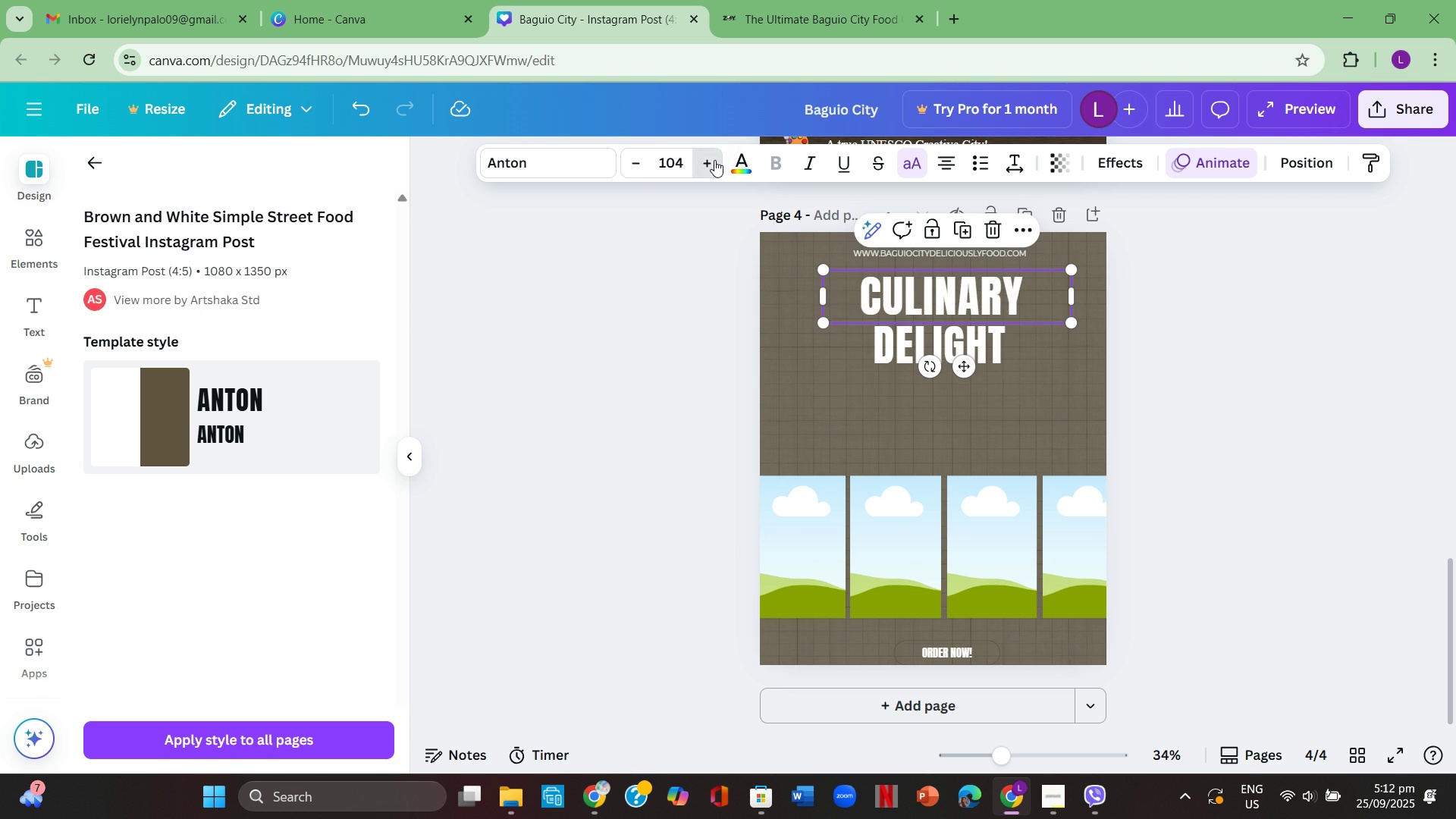 
triple_click([714, 160])
 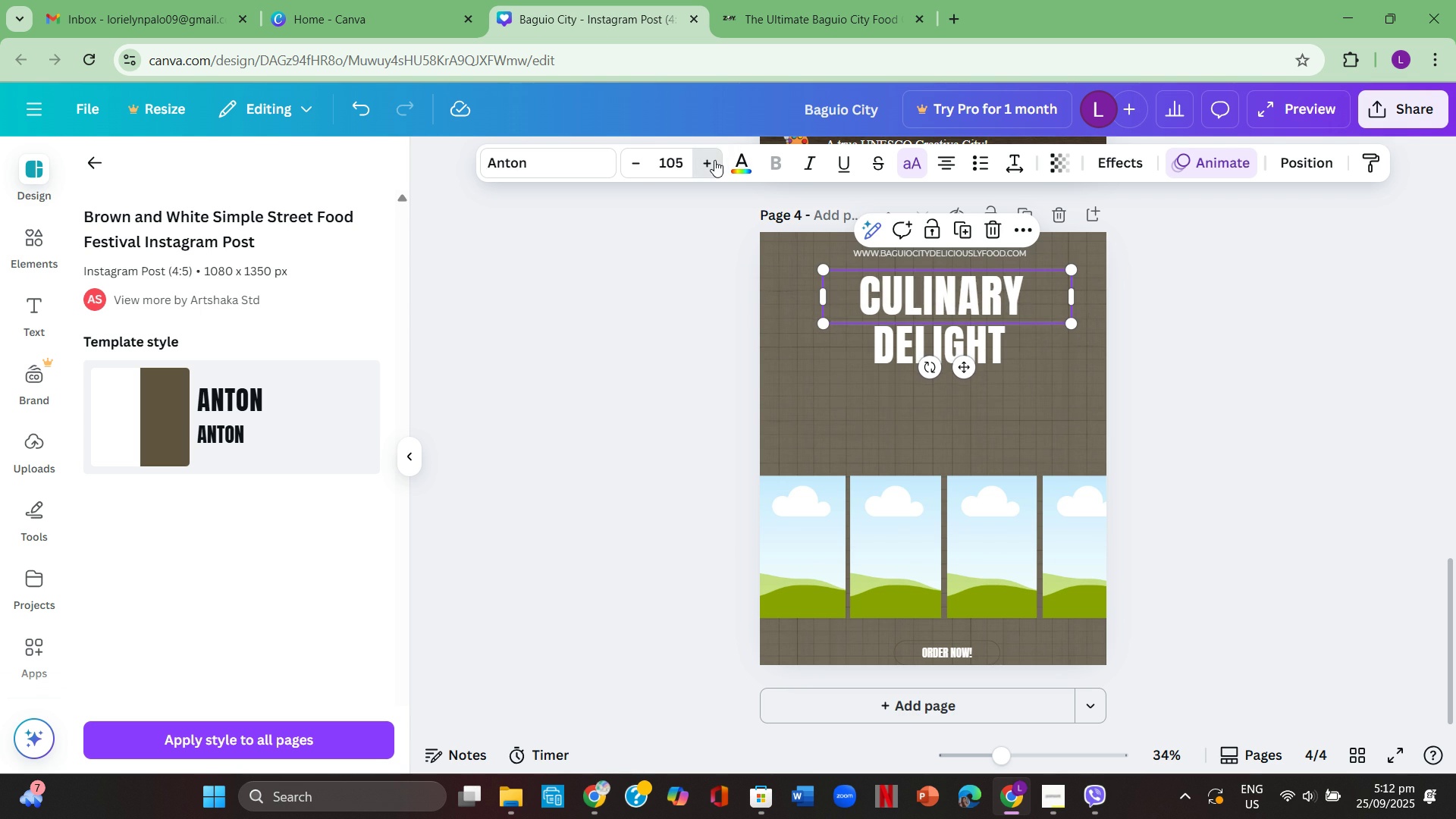 
triple_click([714, 160])
 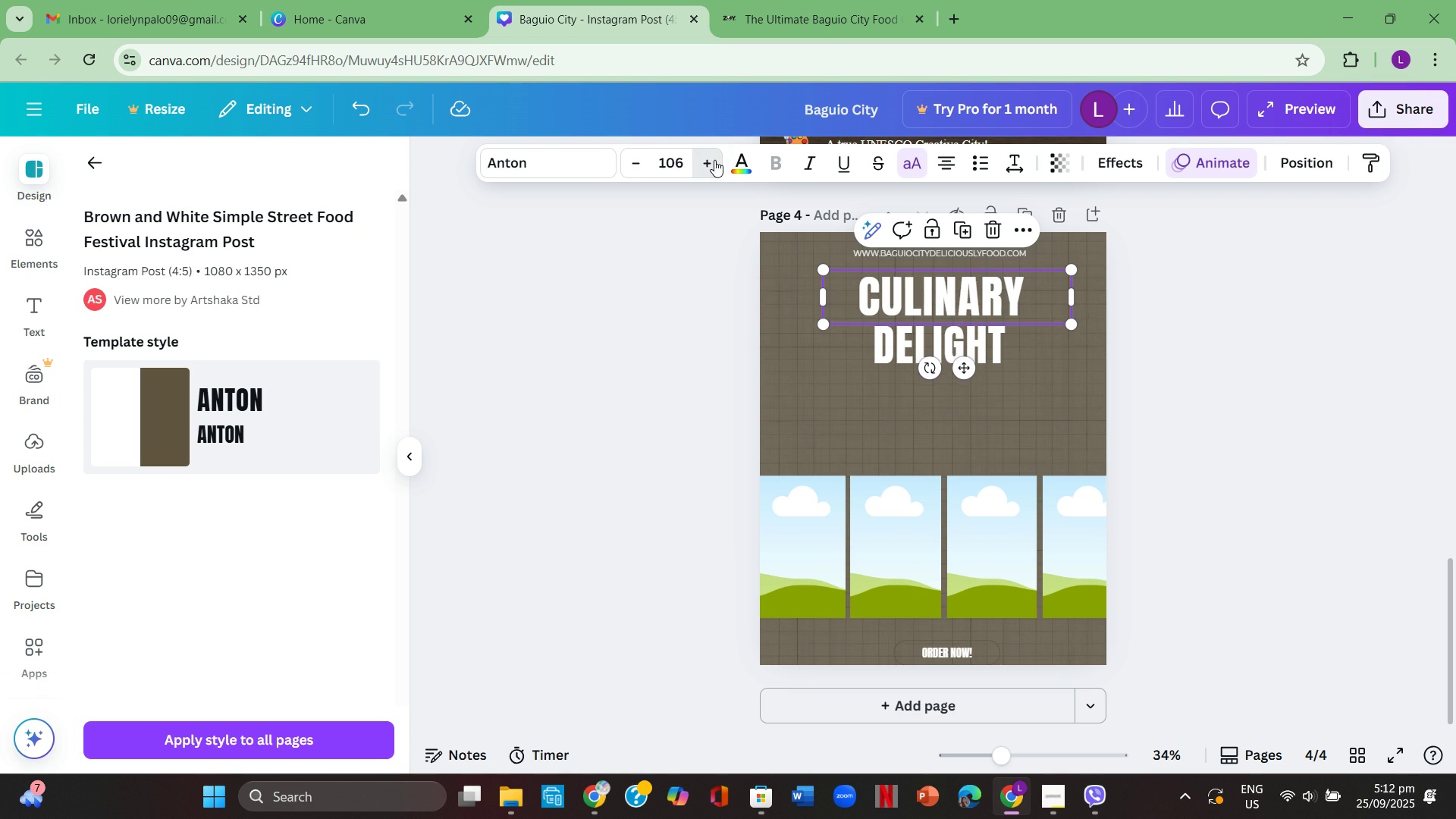 
triple_click([714, 160])
 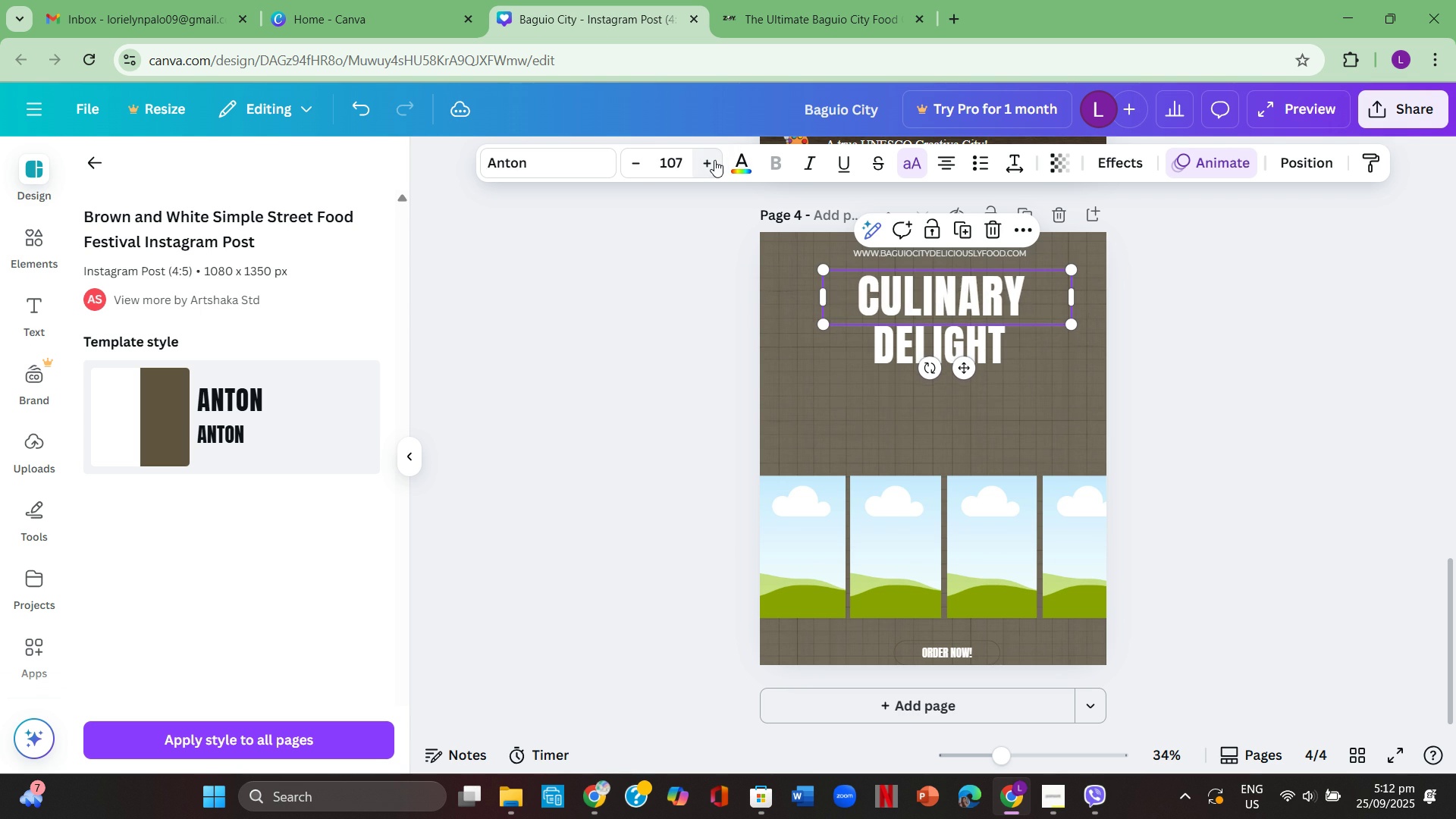 
triple_click([714, 160])
 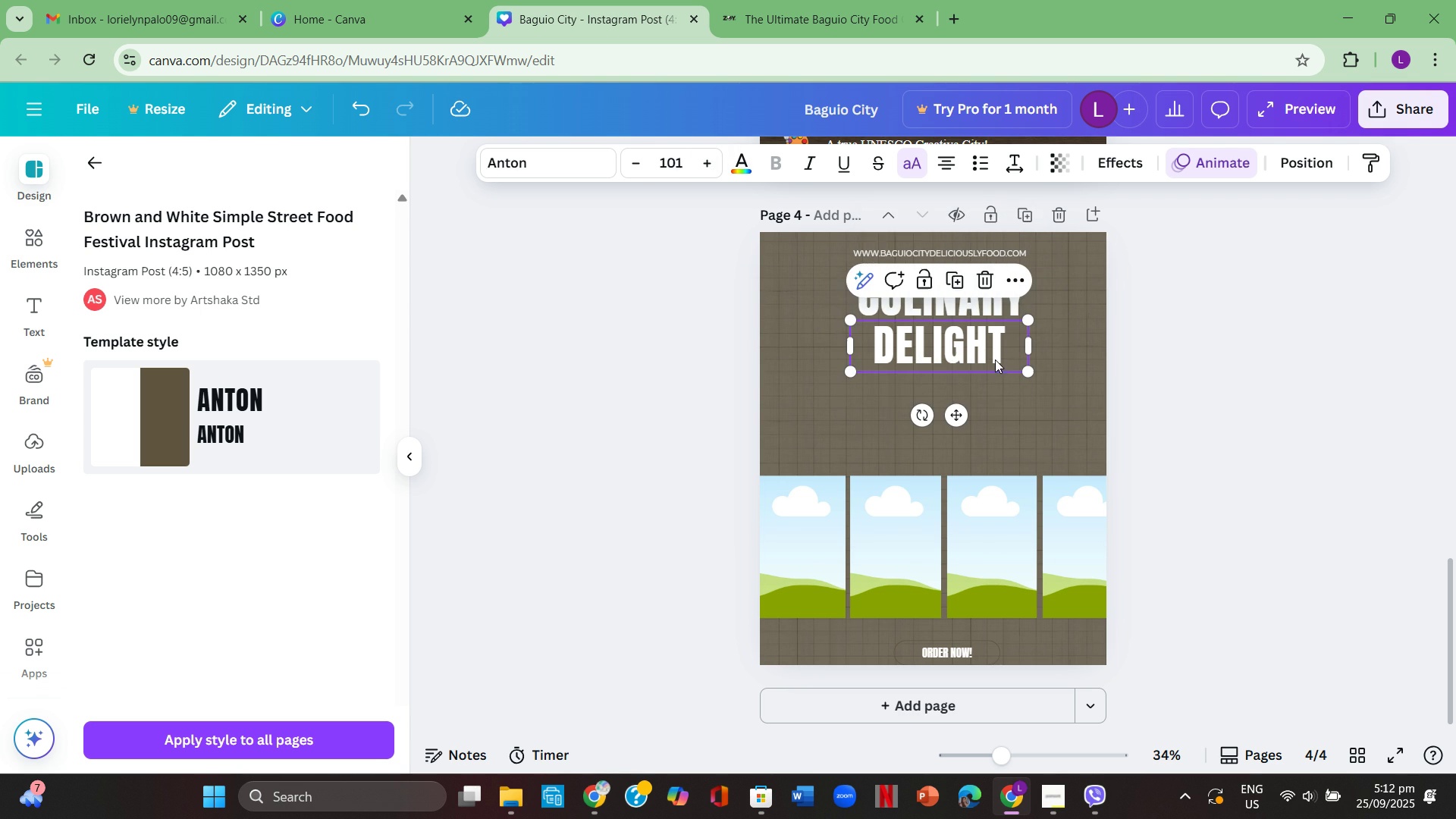 
left_click([995, 359])
 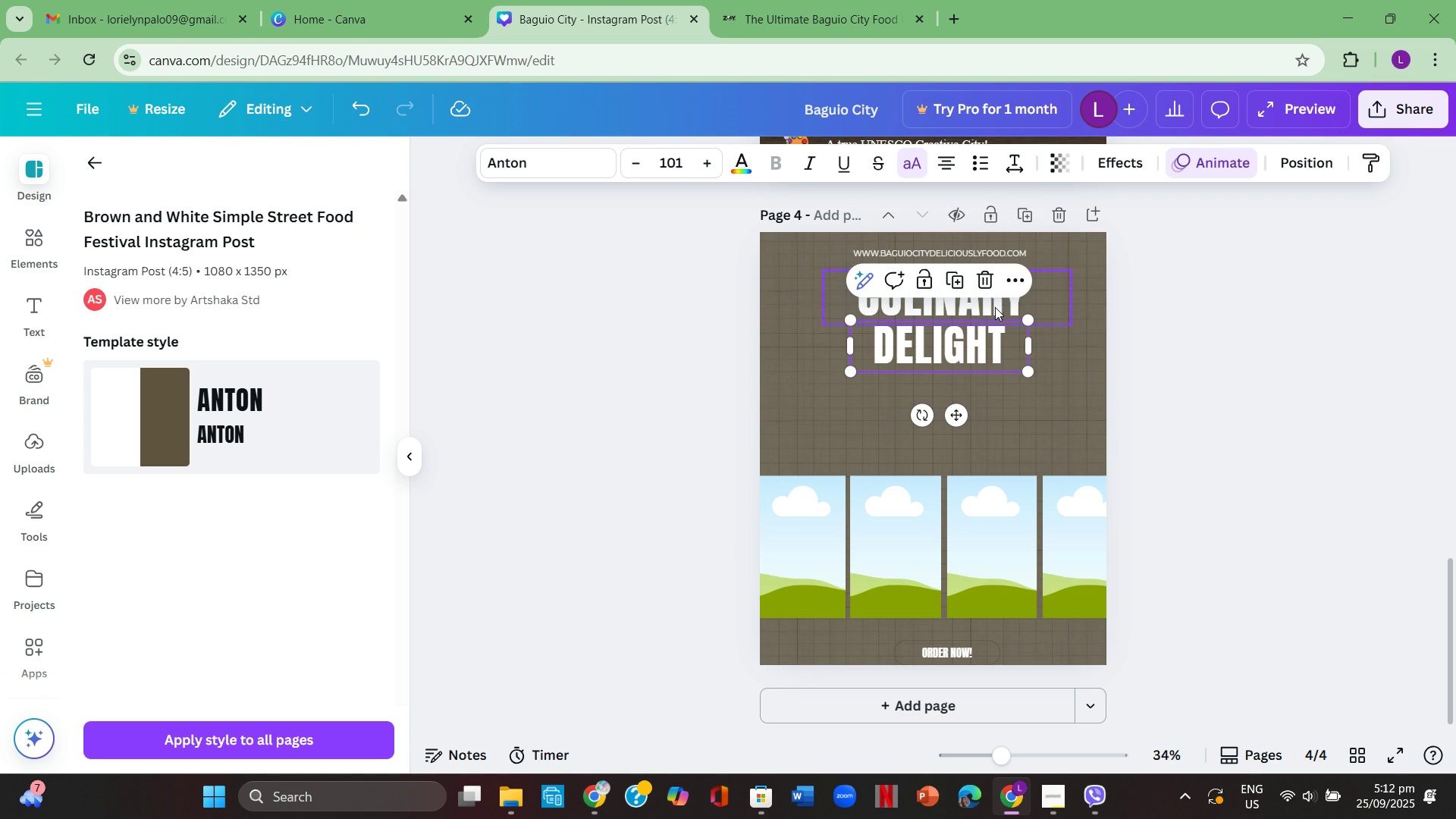 
left_click([995, 306])
 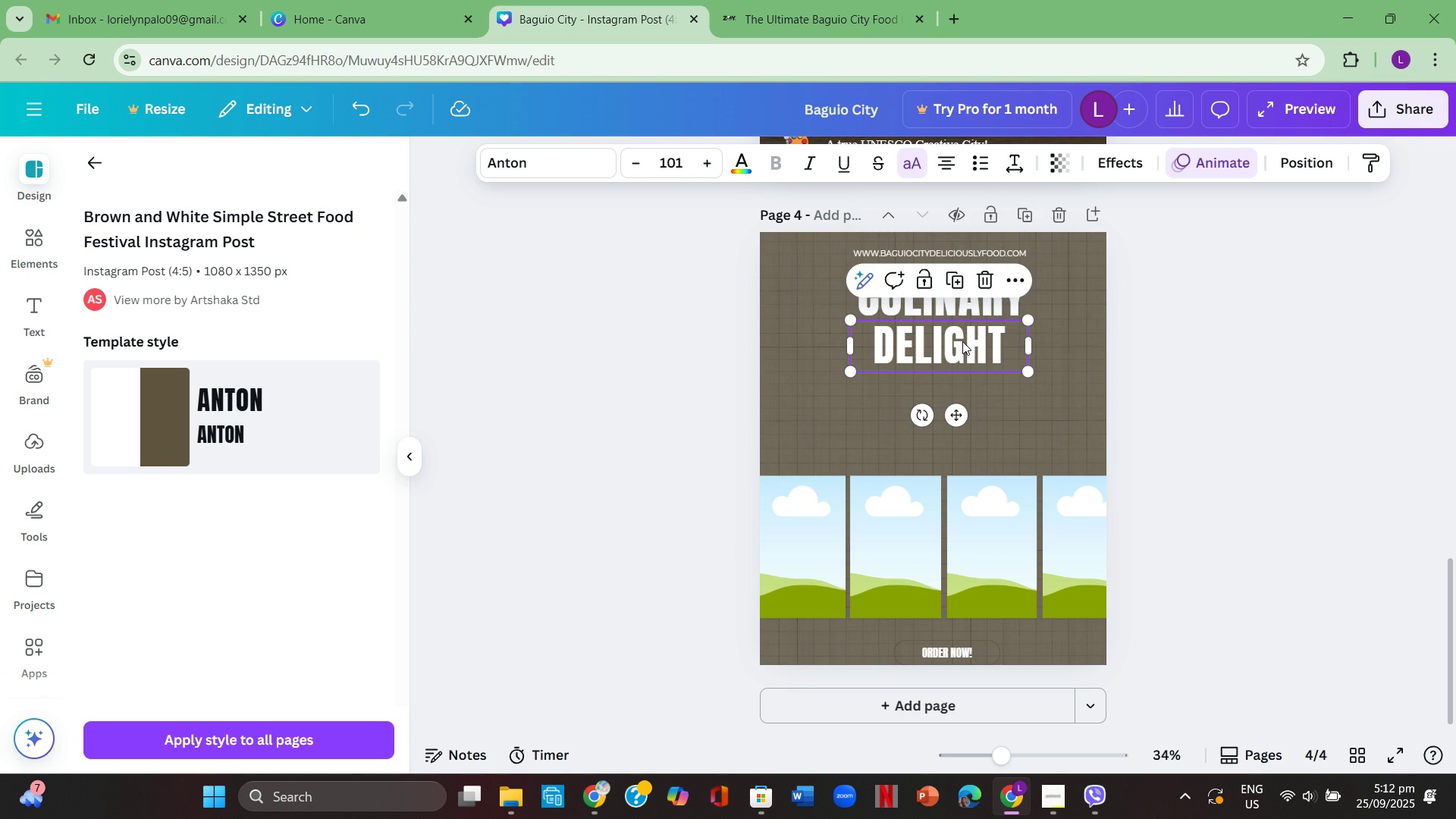 
left_click([962, 341])
 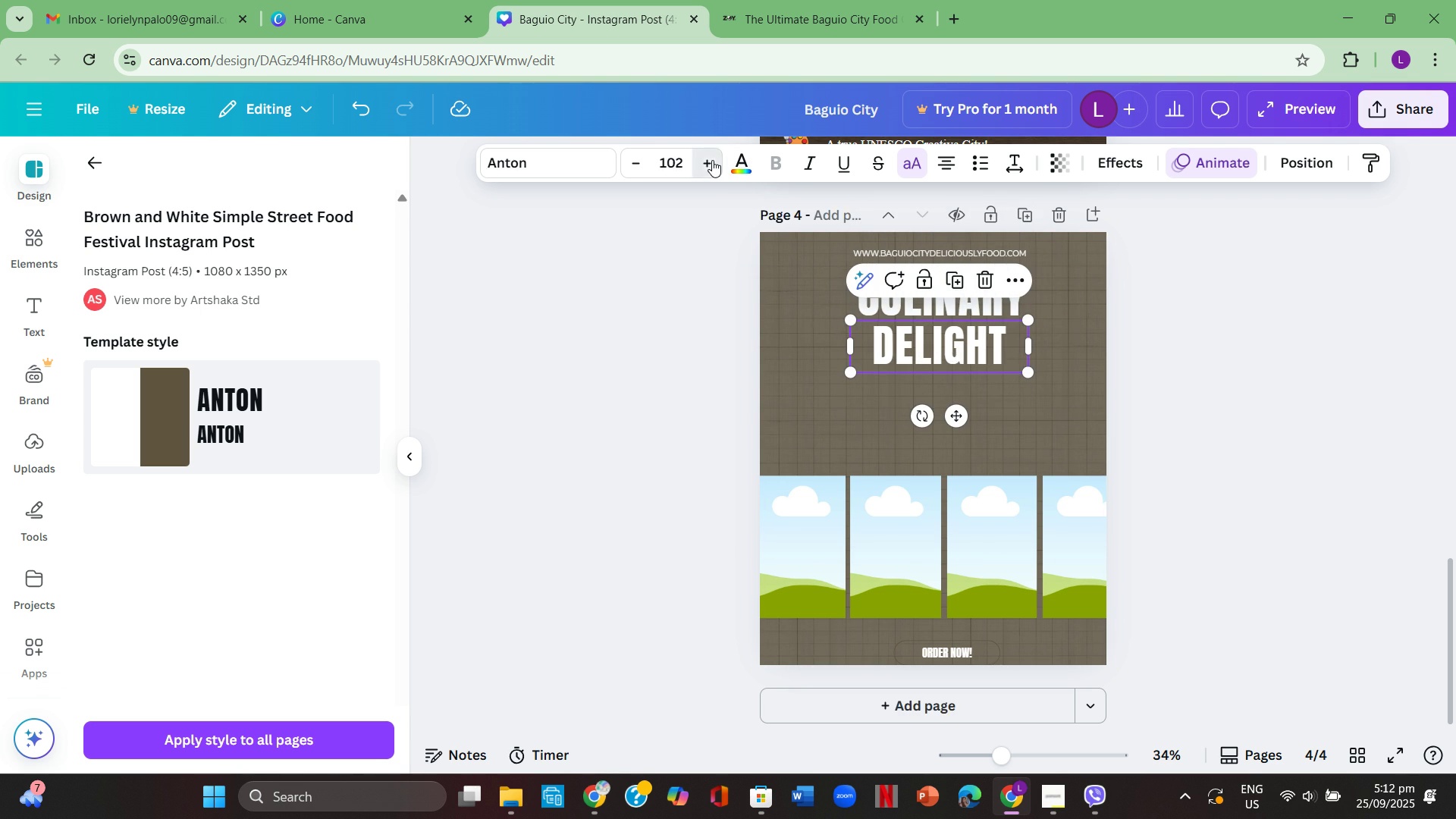 
double_click([712, 160])
 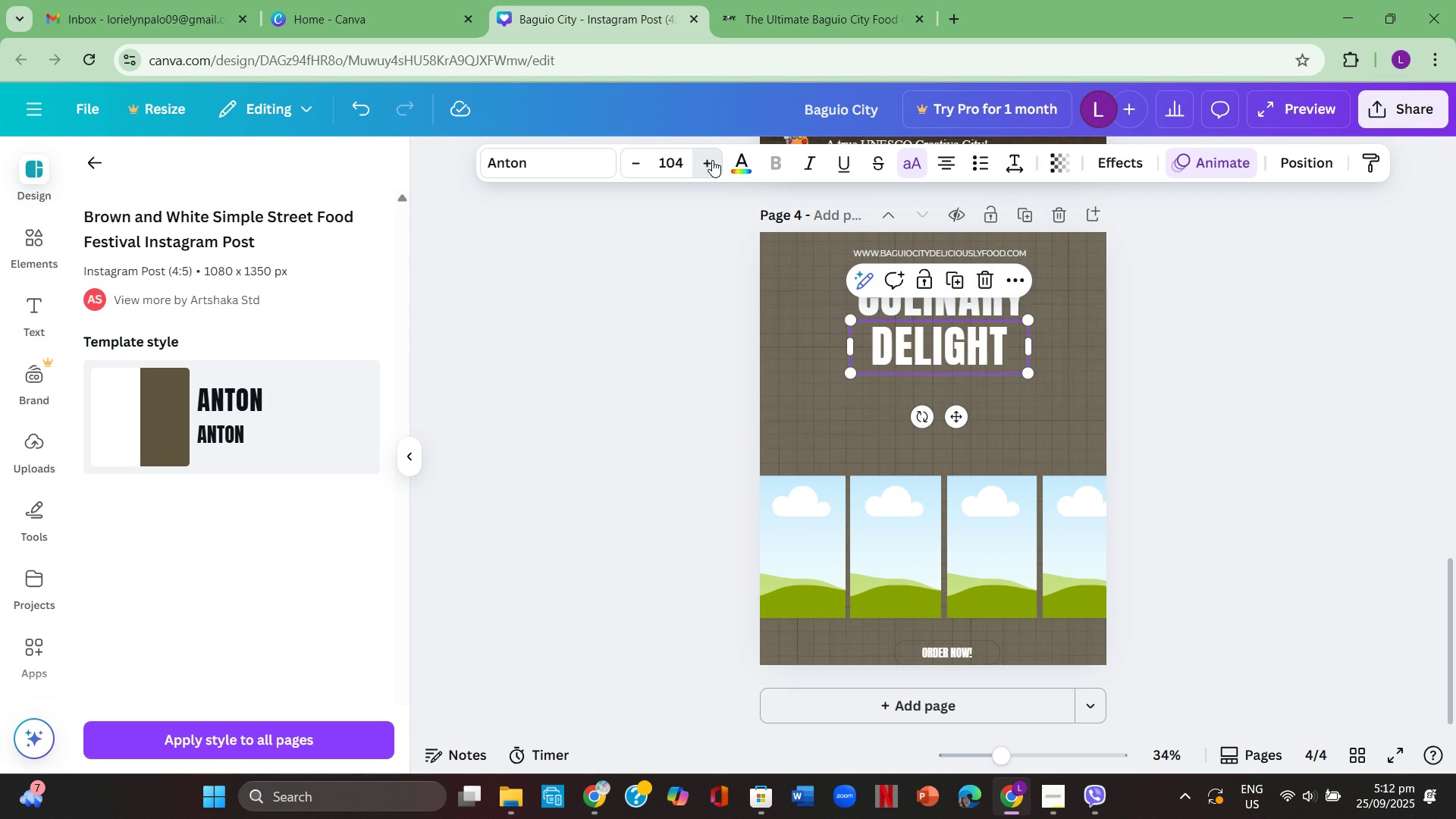 
triple_click([712, 160])
 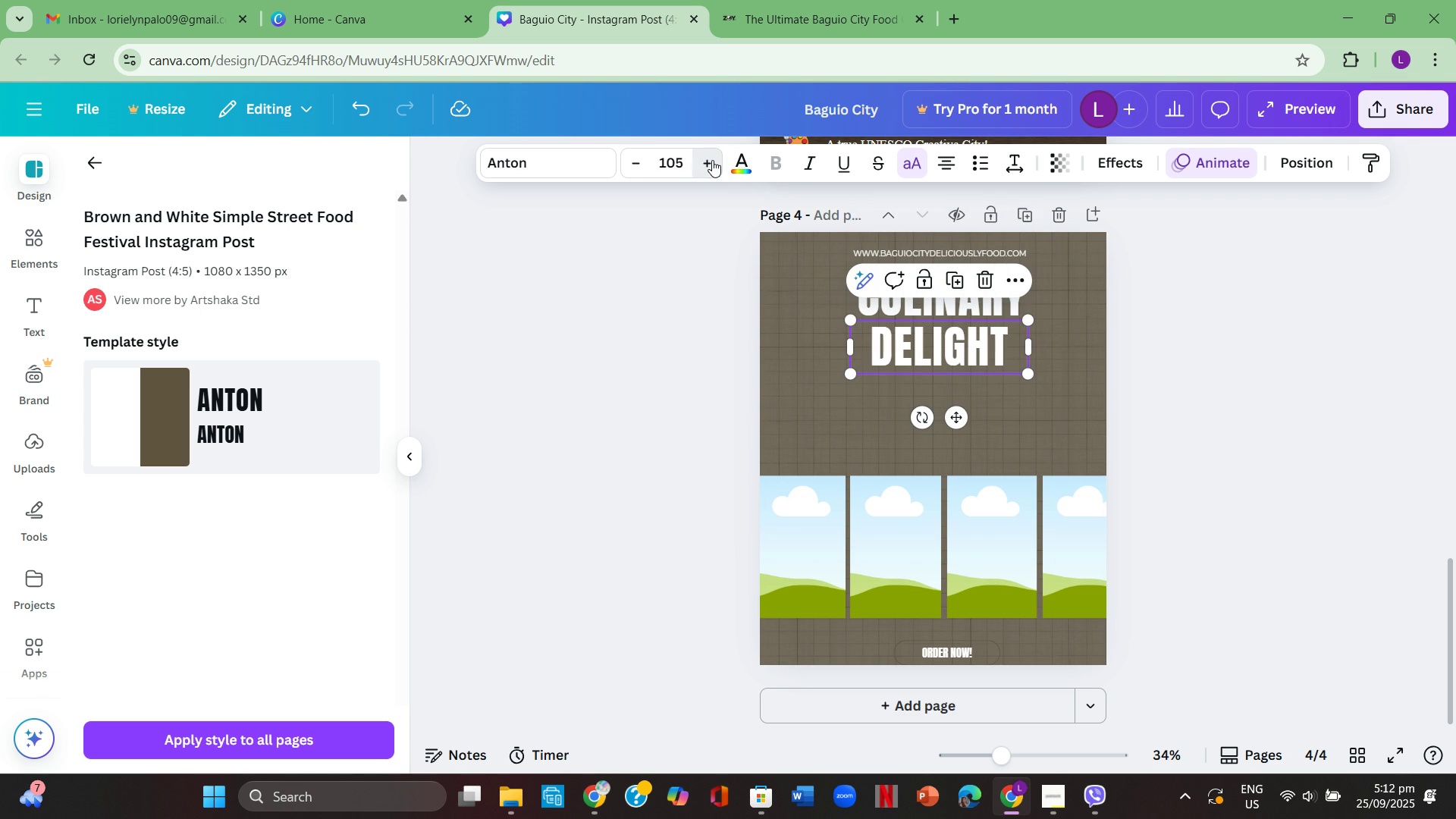 
triple_click([712, 160])
 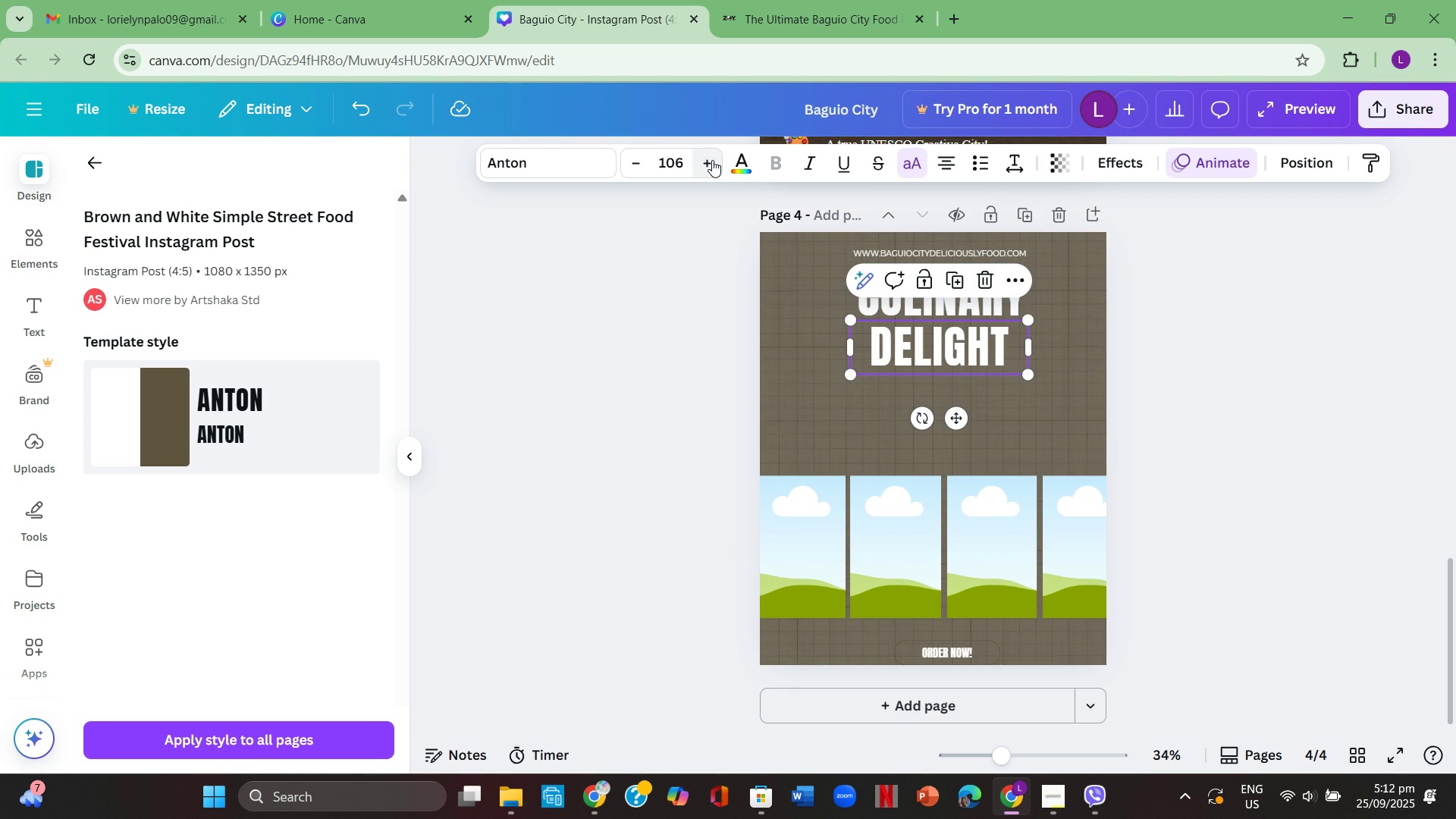 
triple_click([712, 160])
 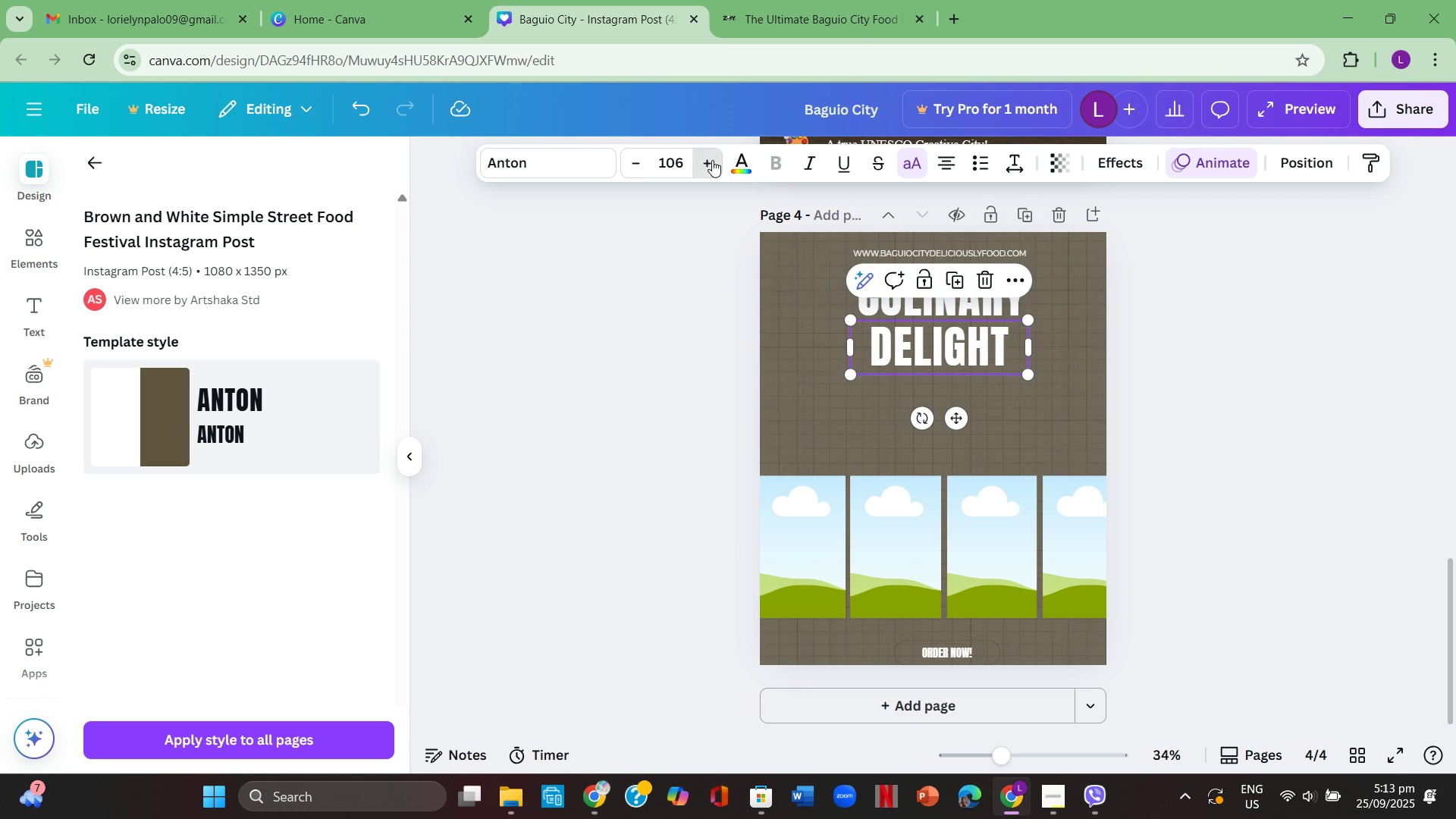 
left_click([712, 160])
 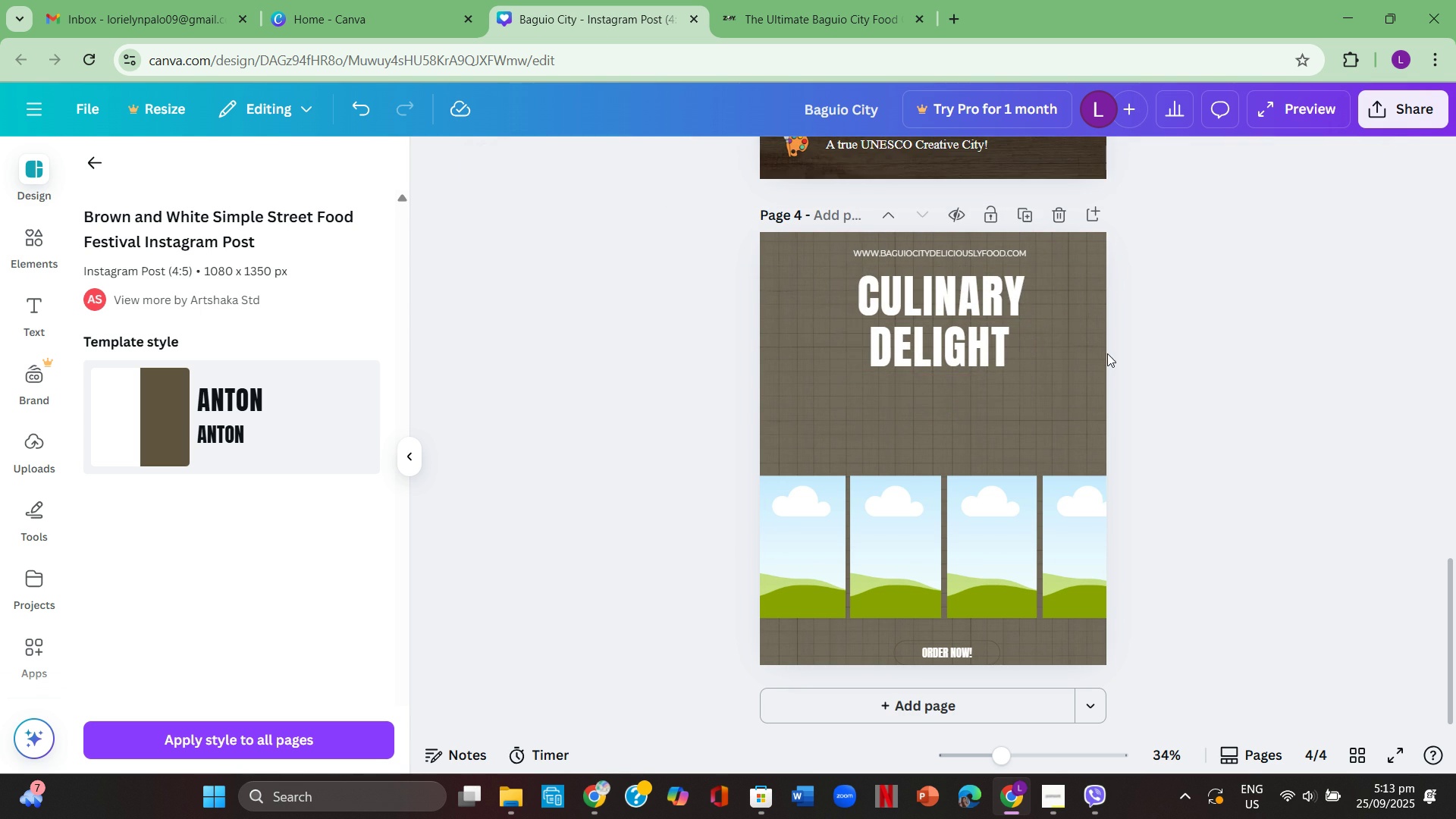 
left_click([1107, 353])
 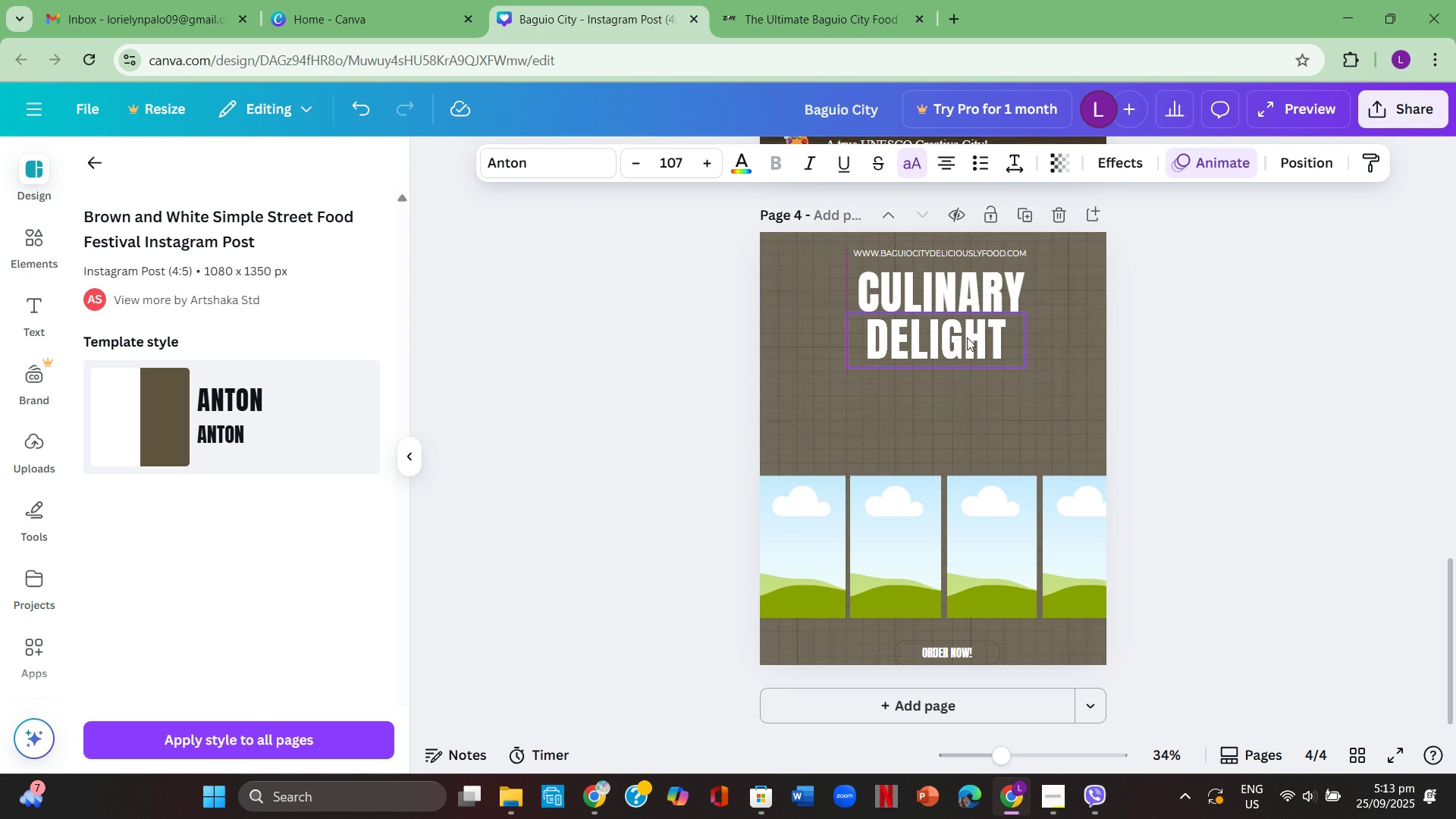 
left_click([1141, 339])
 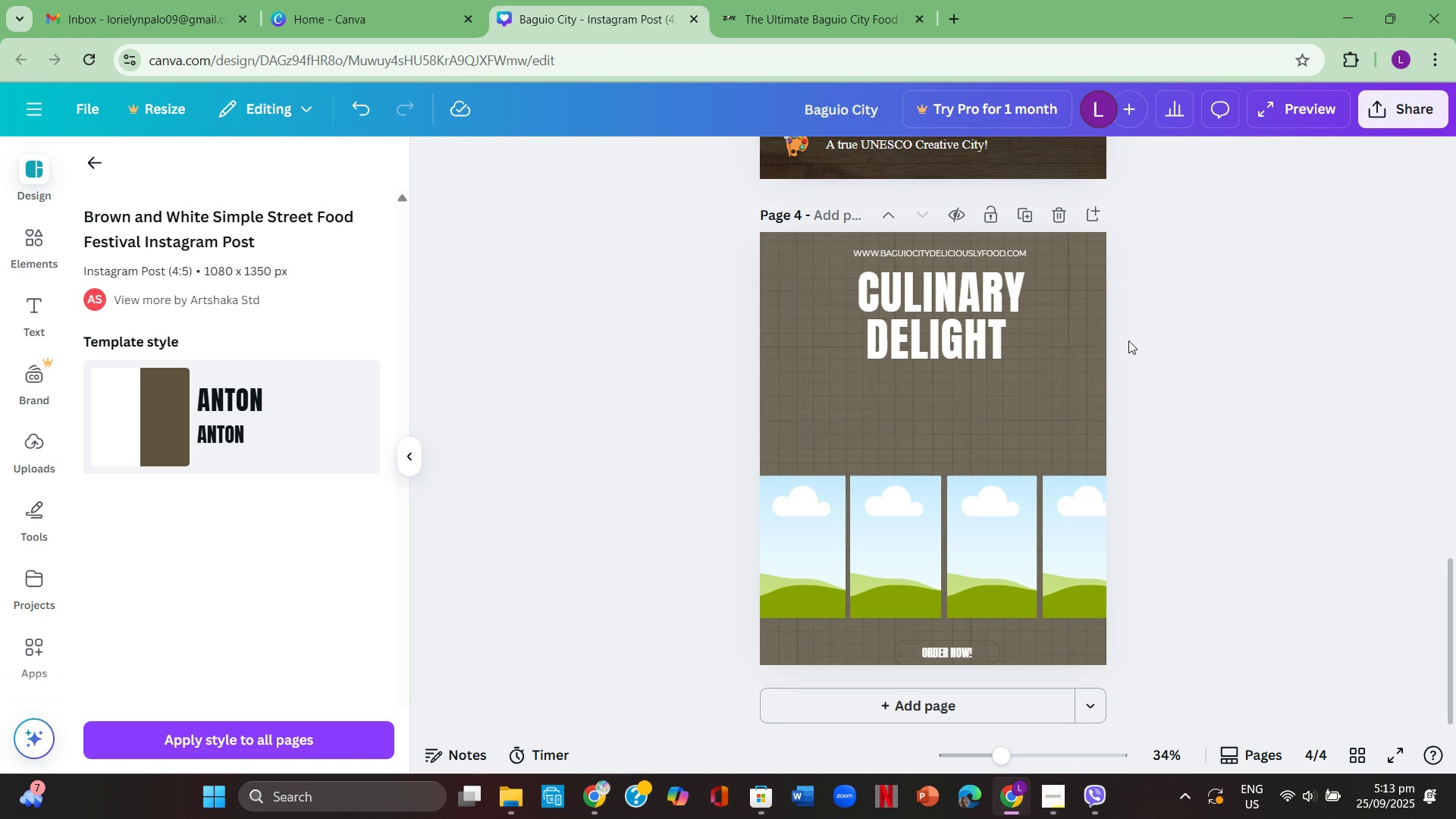 
wait(14.43)
 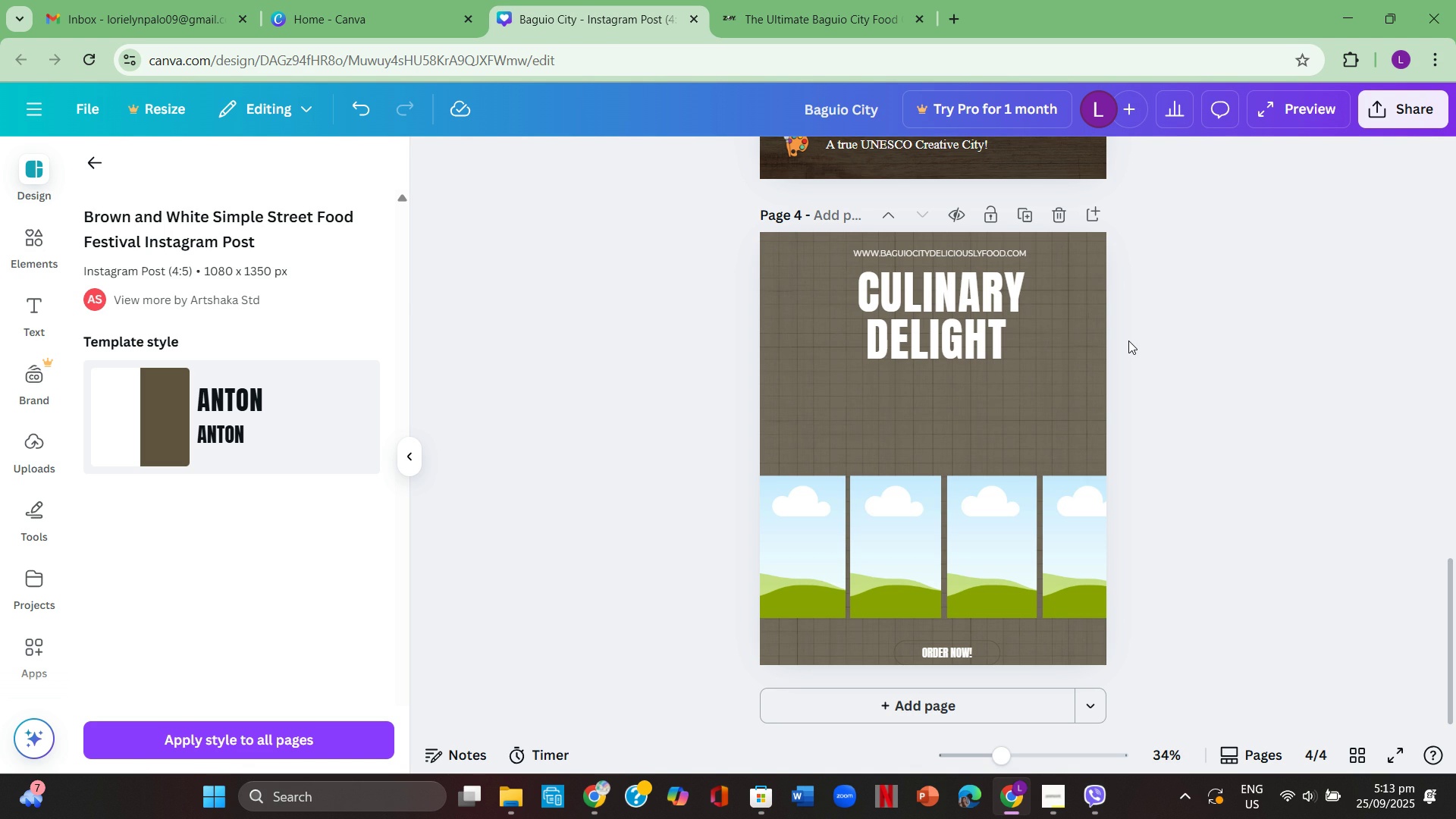 
left_click([32, 236])
 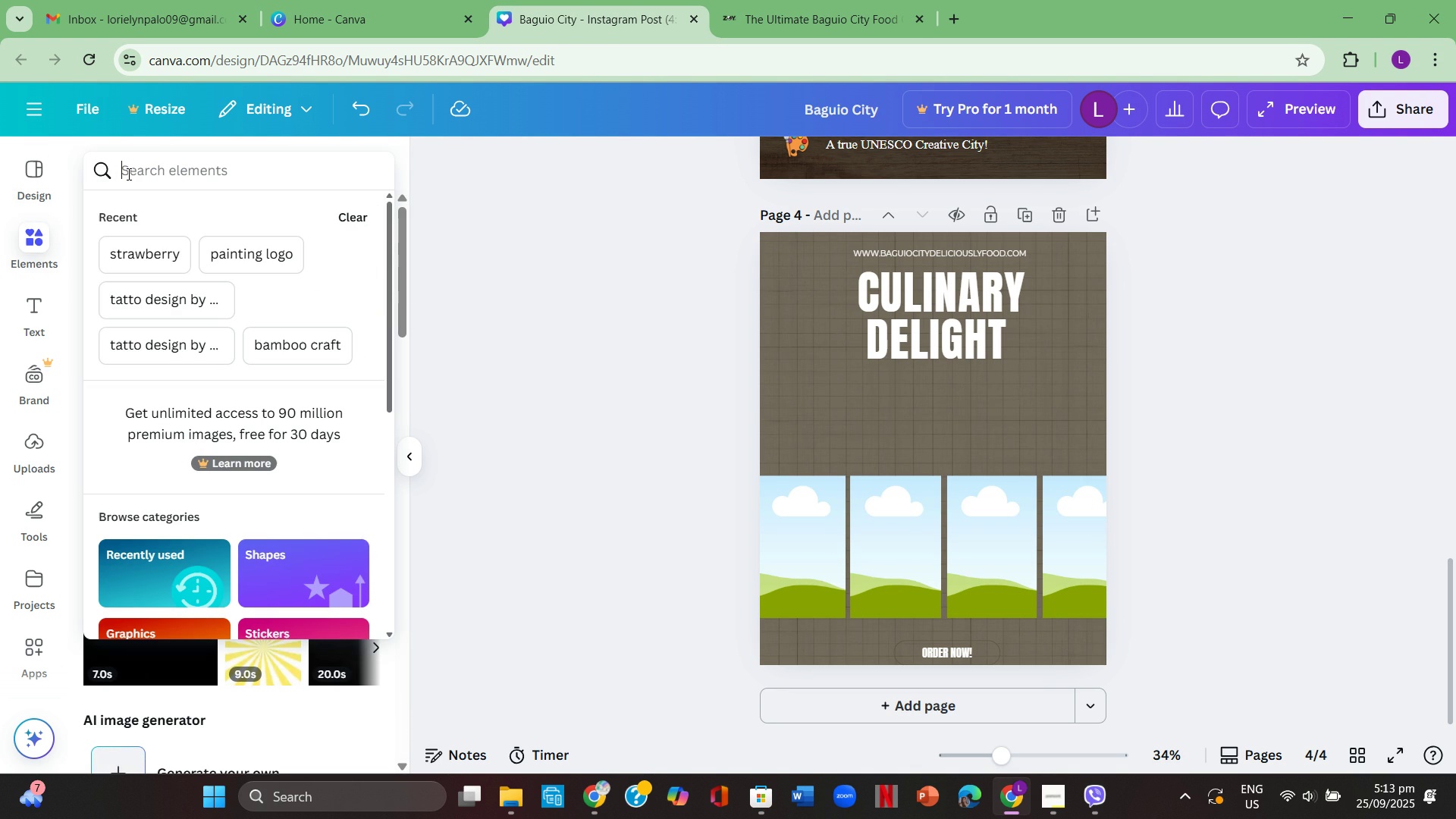 
left_click([127, 174])
 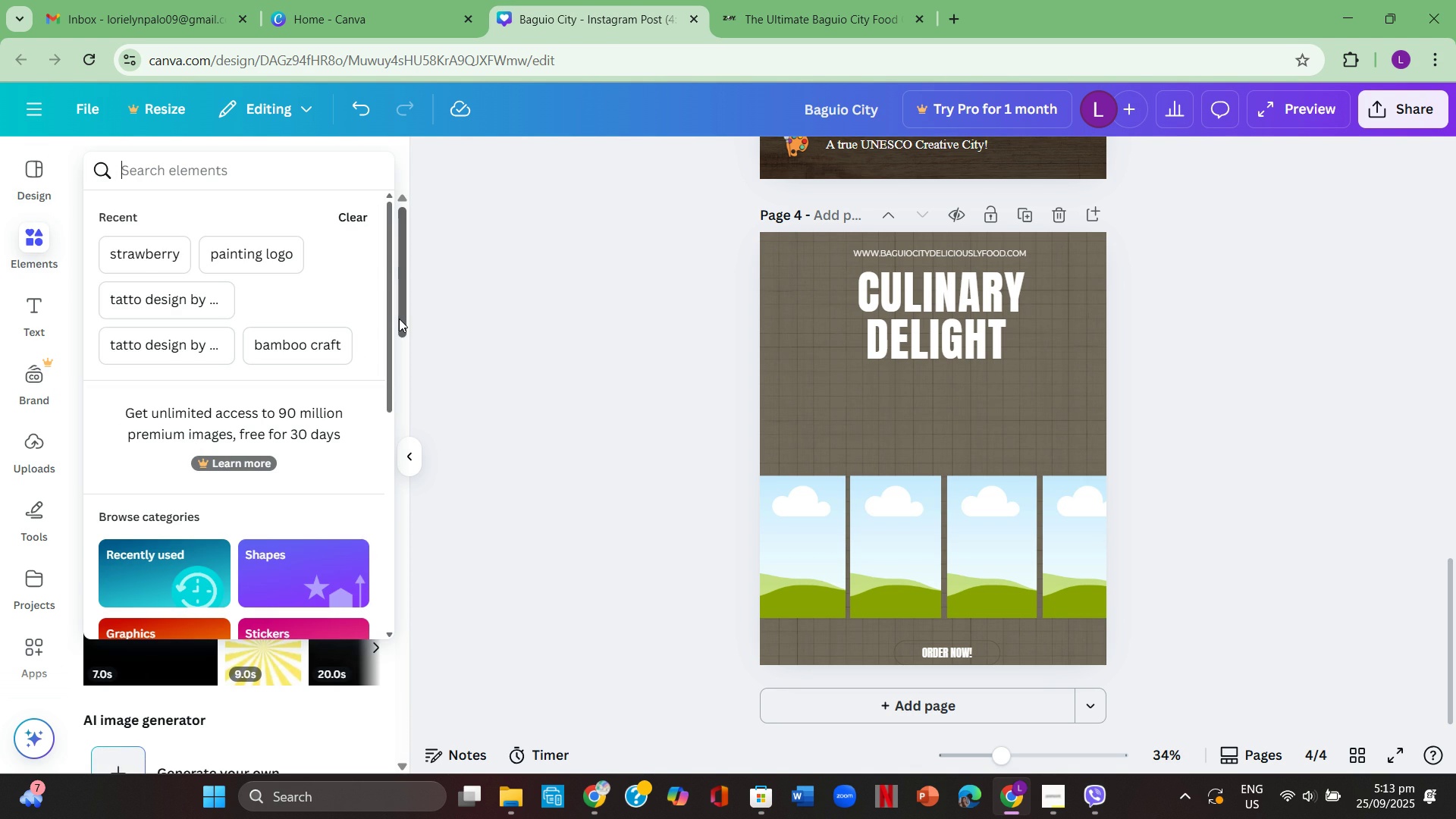 
type(straw)
 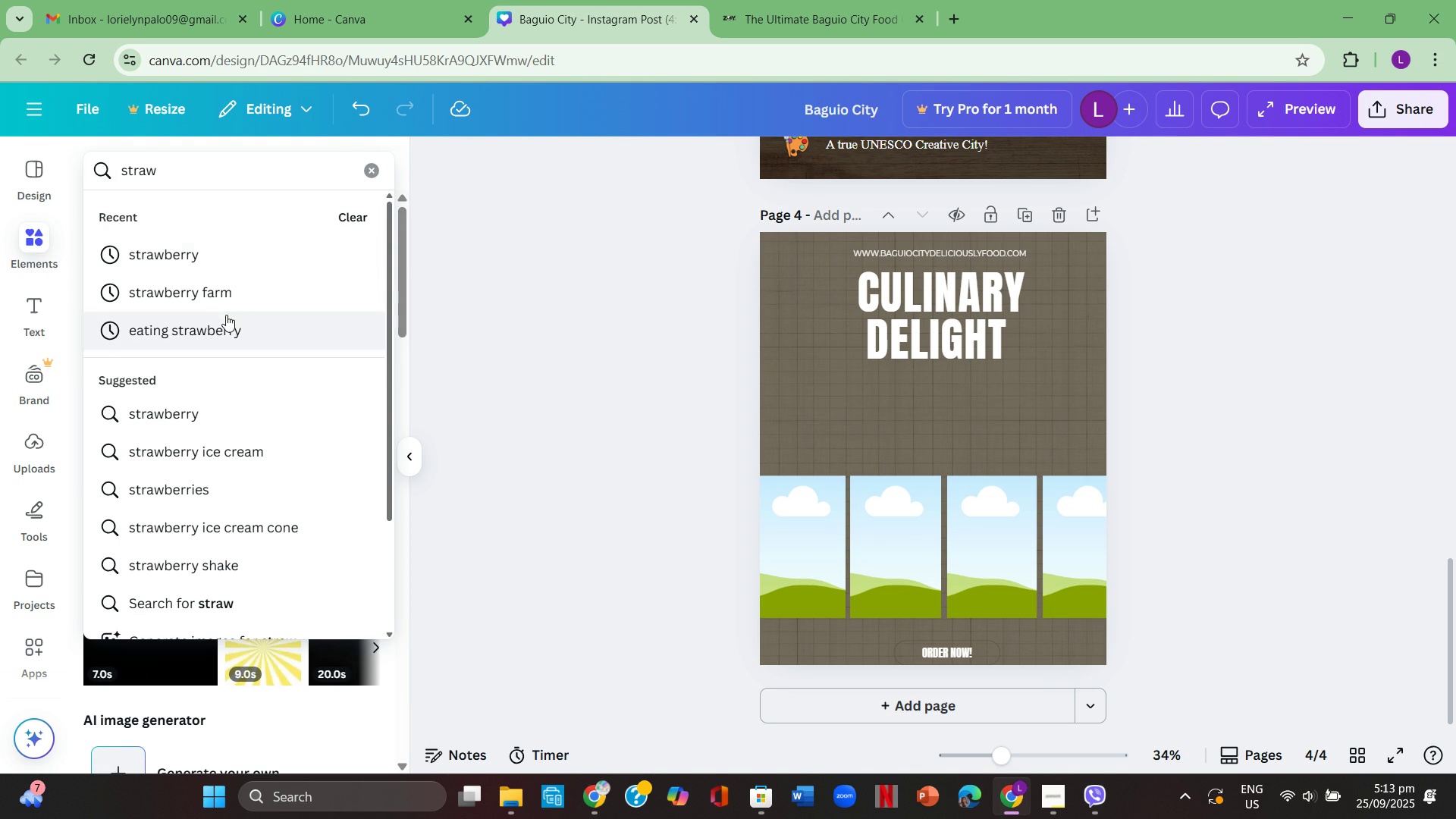 
left_click([223, 297])
 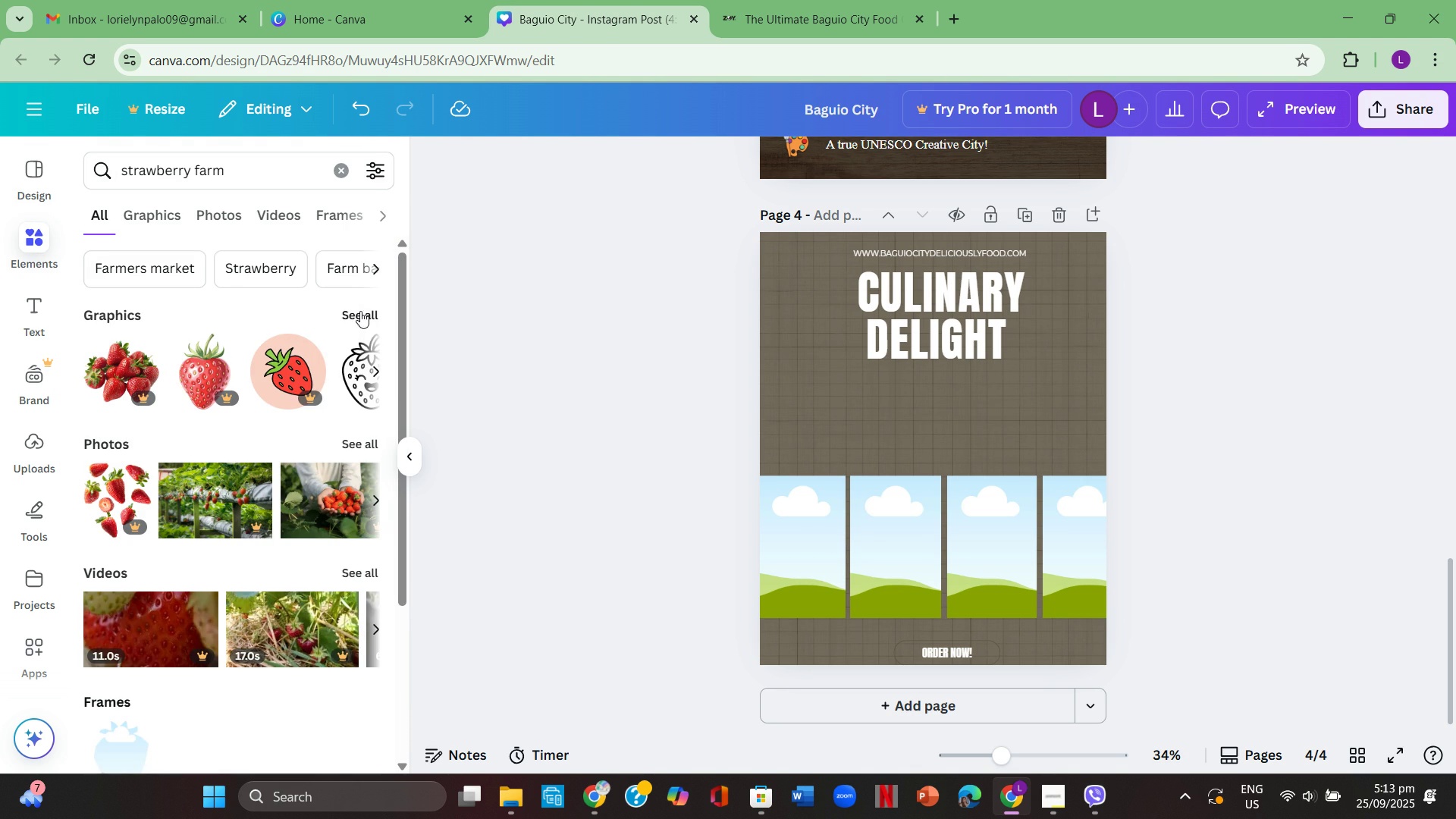 
left_click([360, 311])
 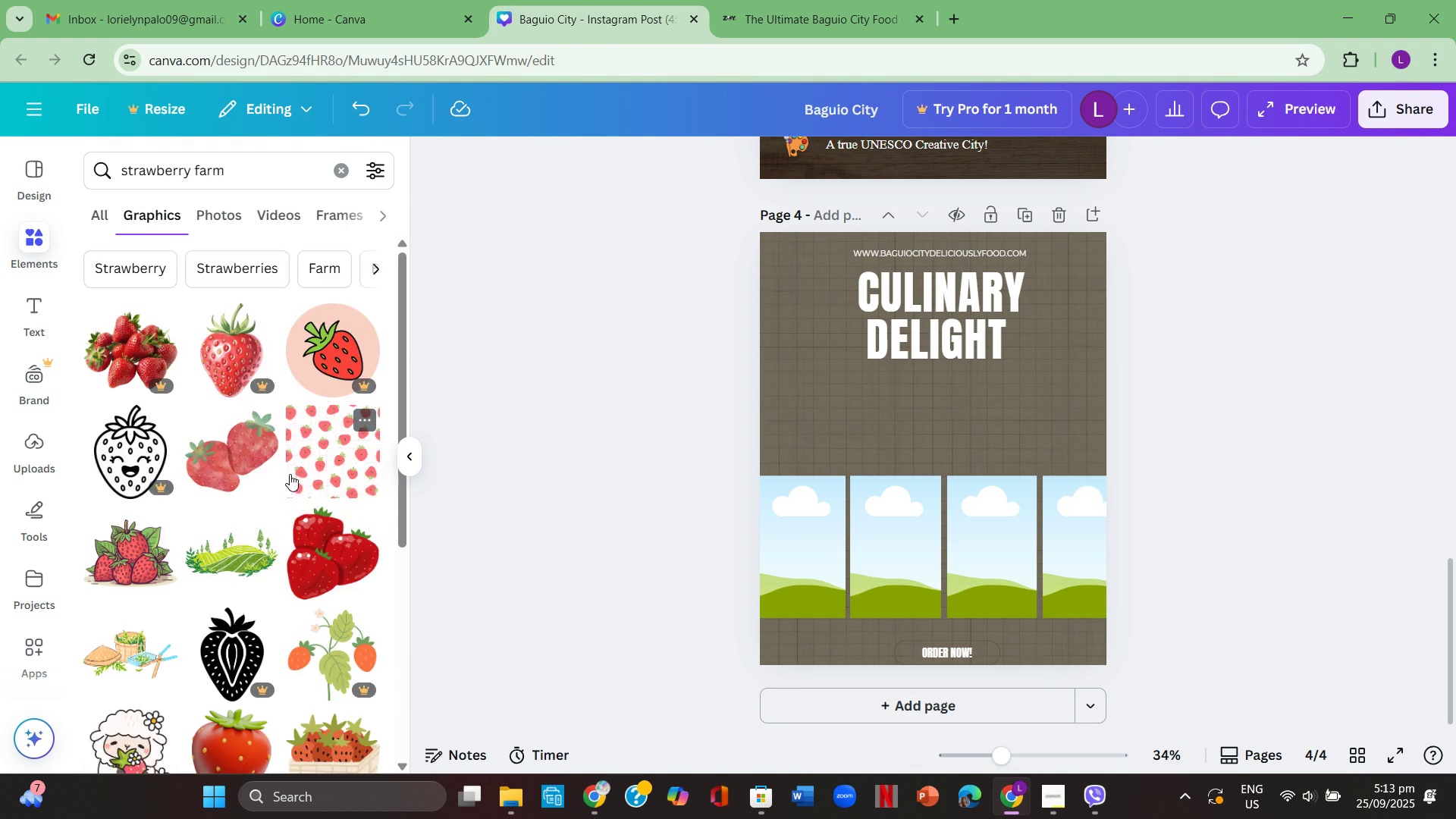 
scroll: coordinate [290, 479], scroll_direction: down, amount: 2.0
 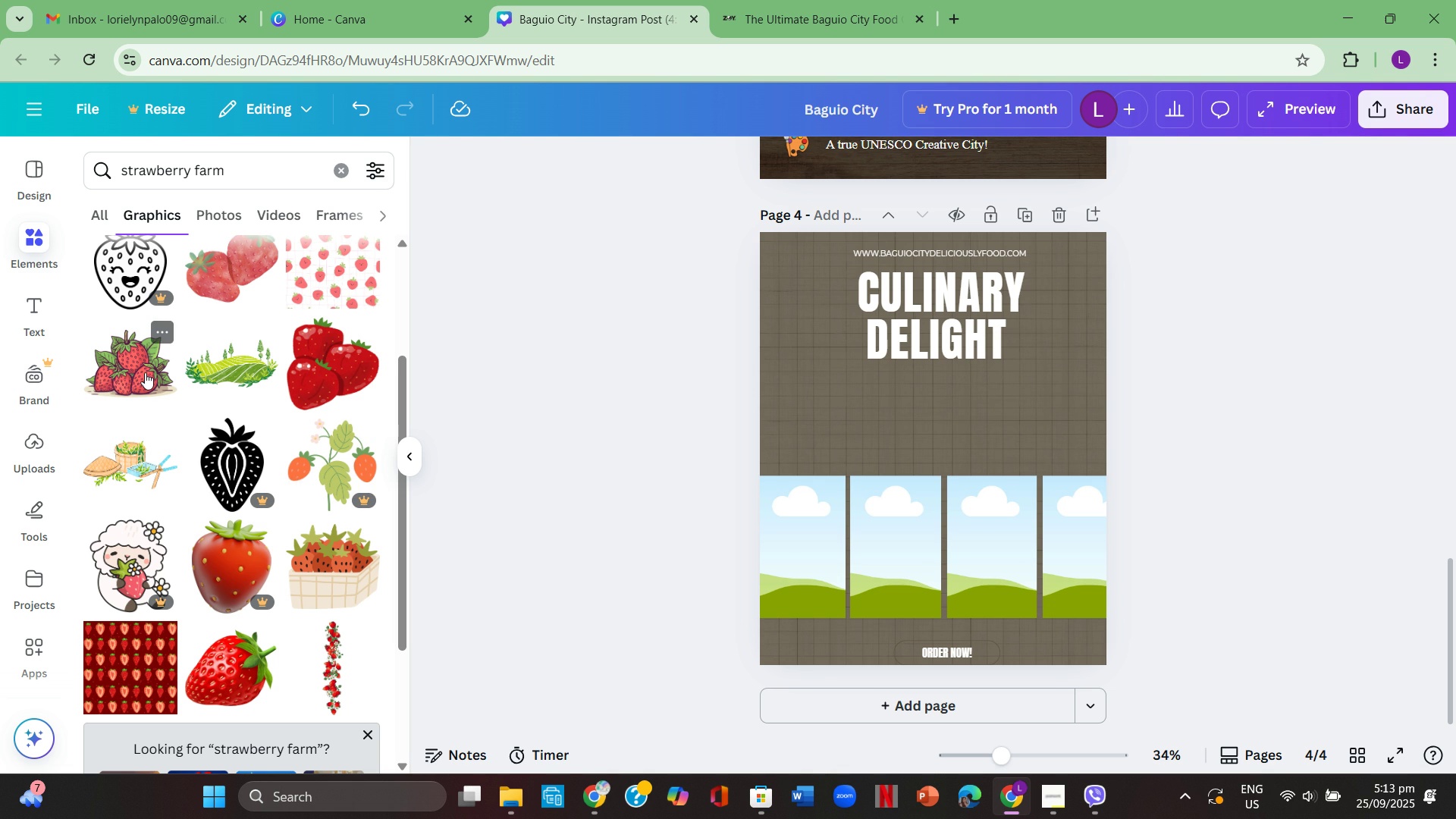 
left_click([130, 368])
 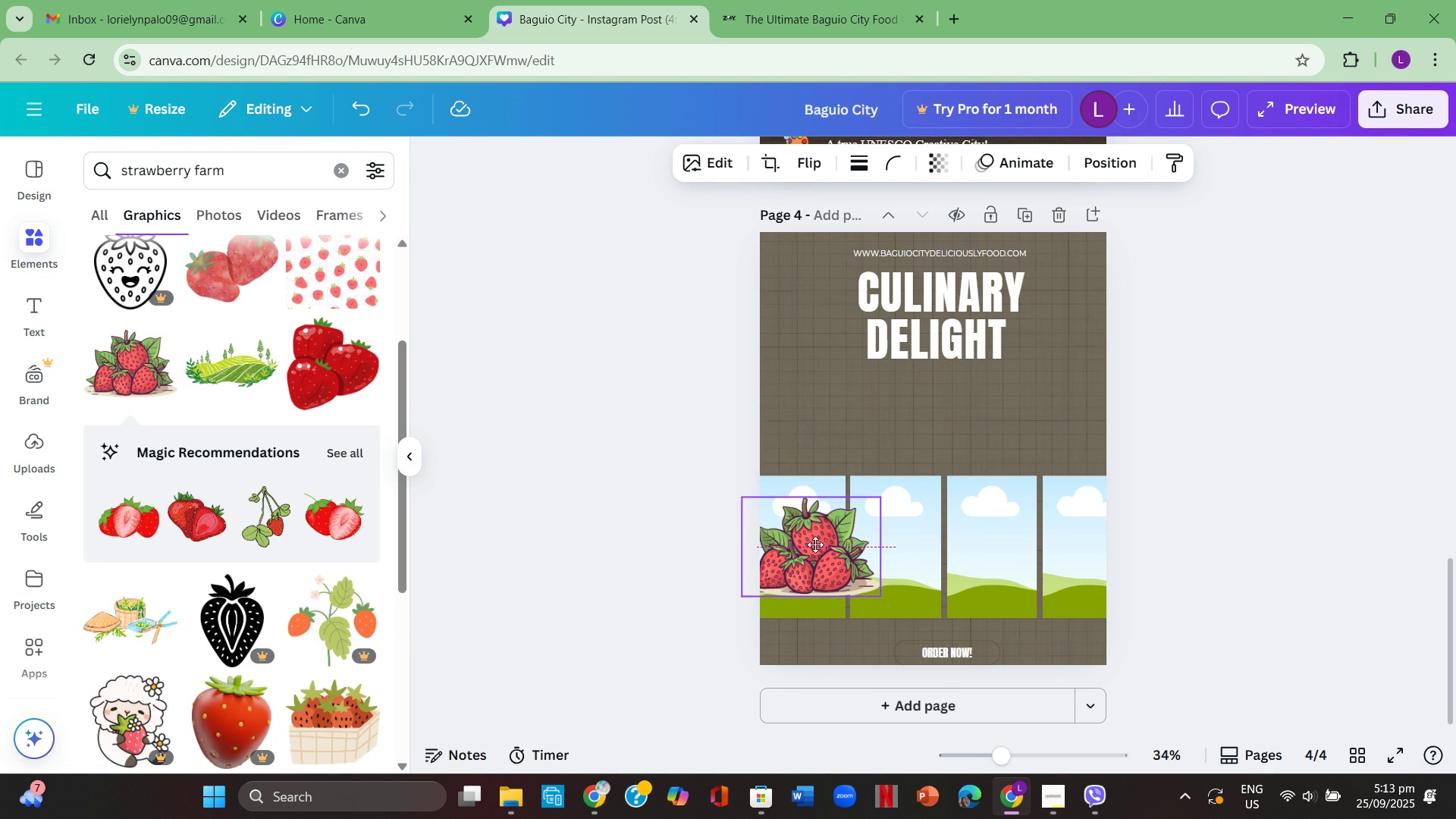 
left_click([822, 541])
 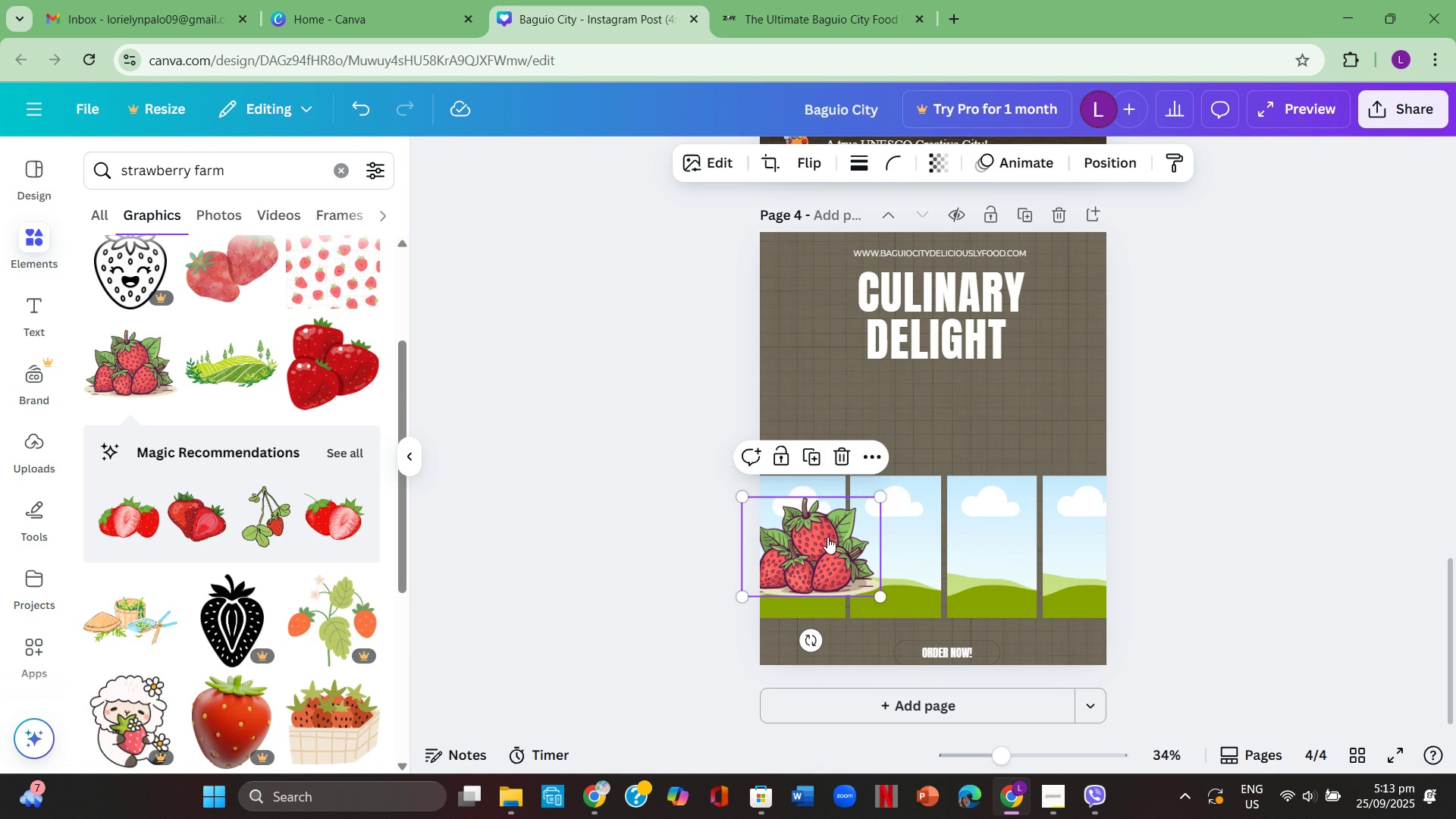 
right_click([827, 538])
 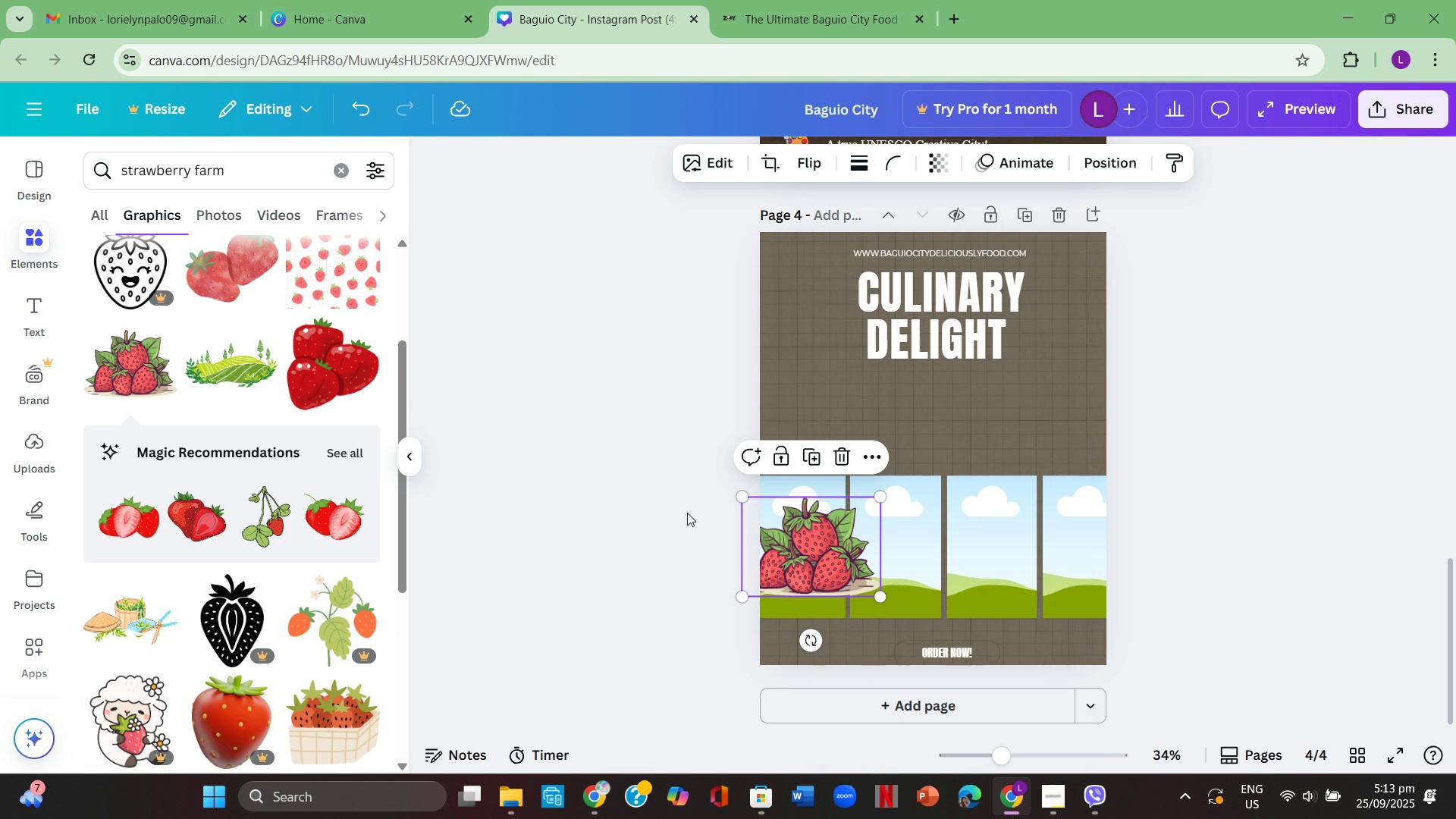 
left_click([687, 513])
 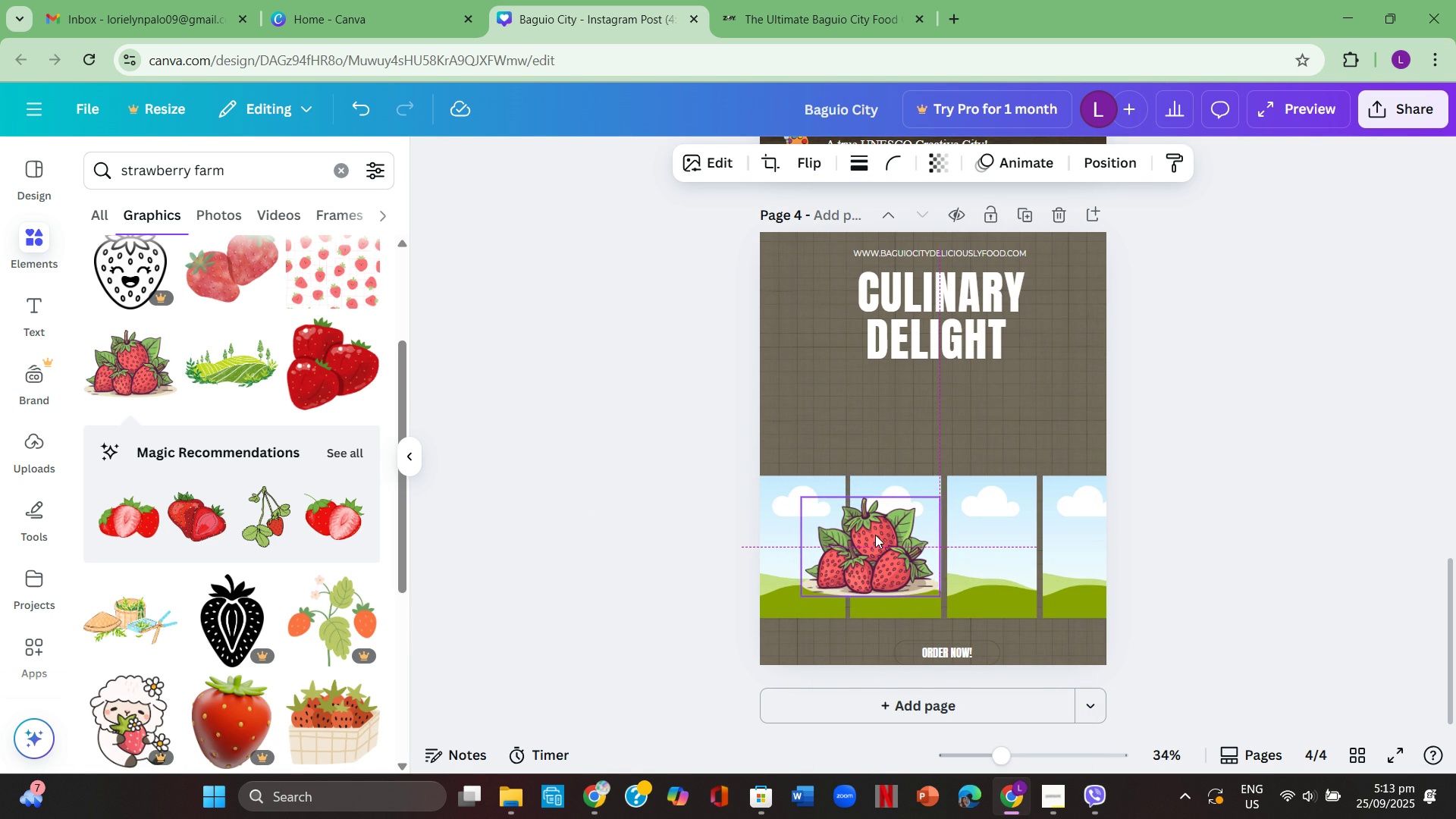 
left_click([875, 535])
 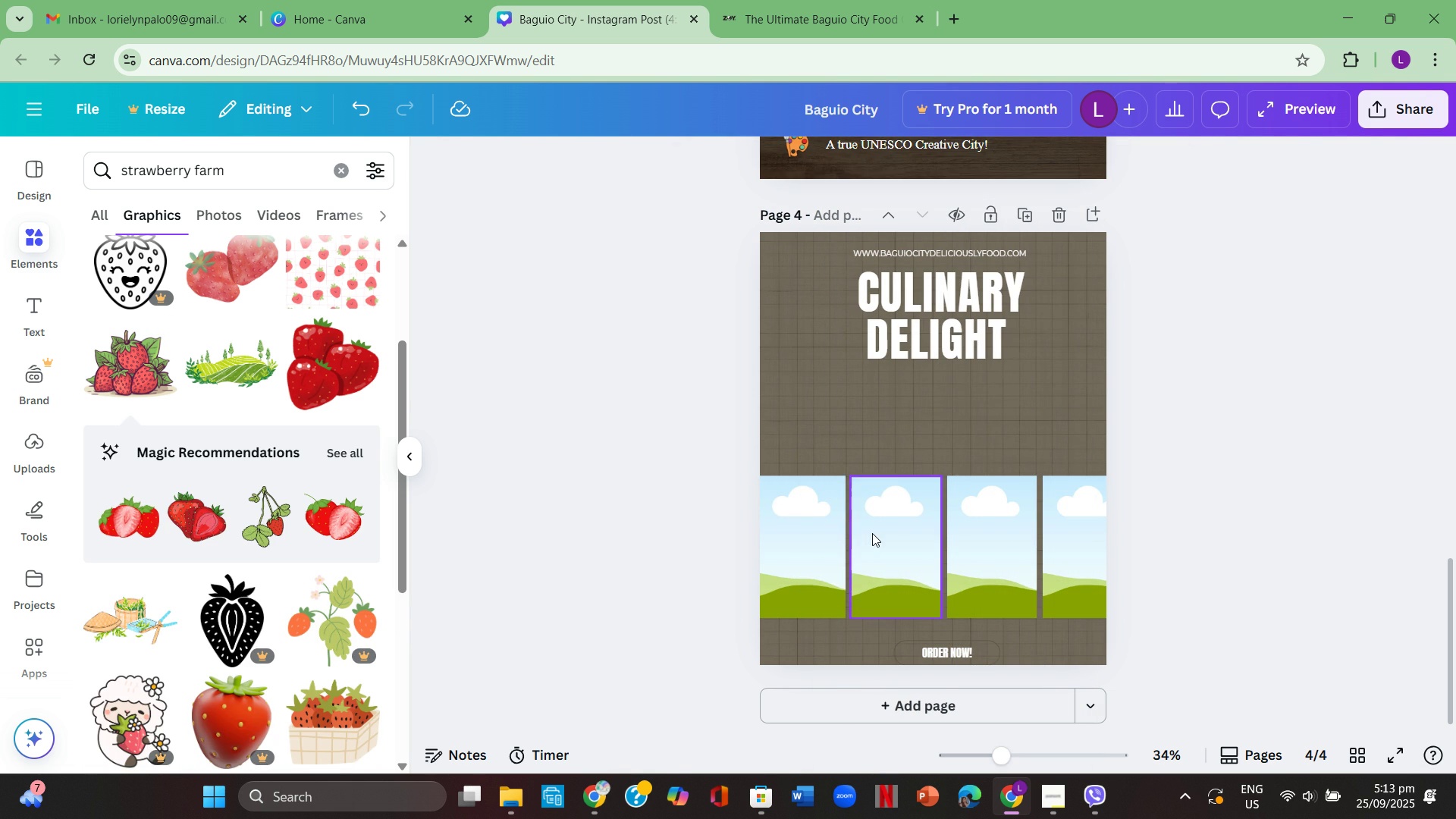 
key(Backspace)
 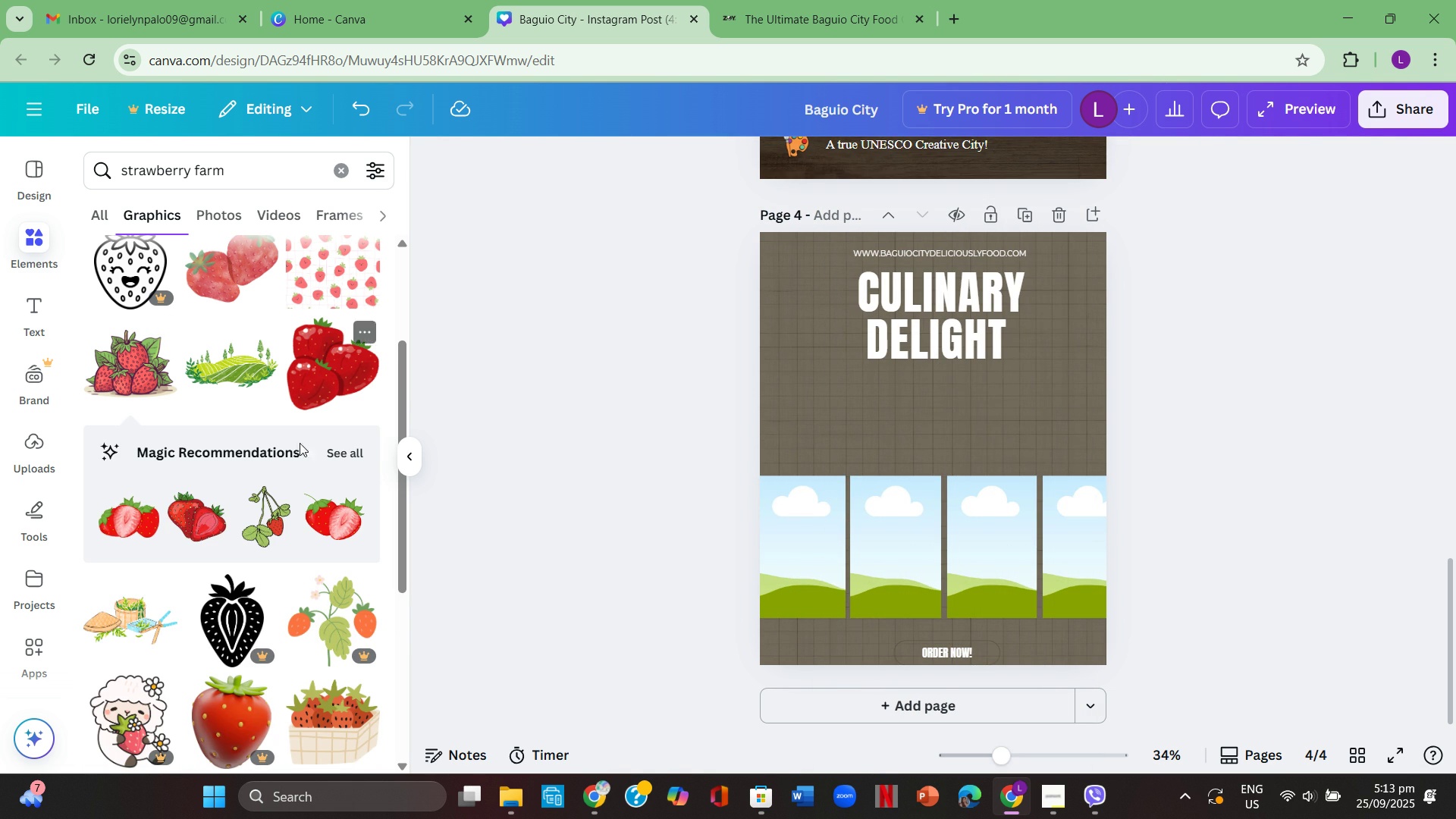 
scroll: coordinate [303, 441], scroll_direction: down, amount: 10.0
 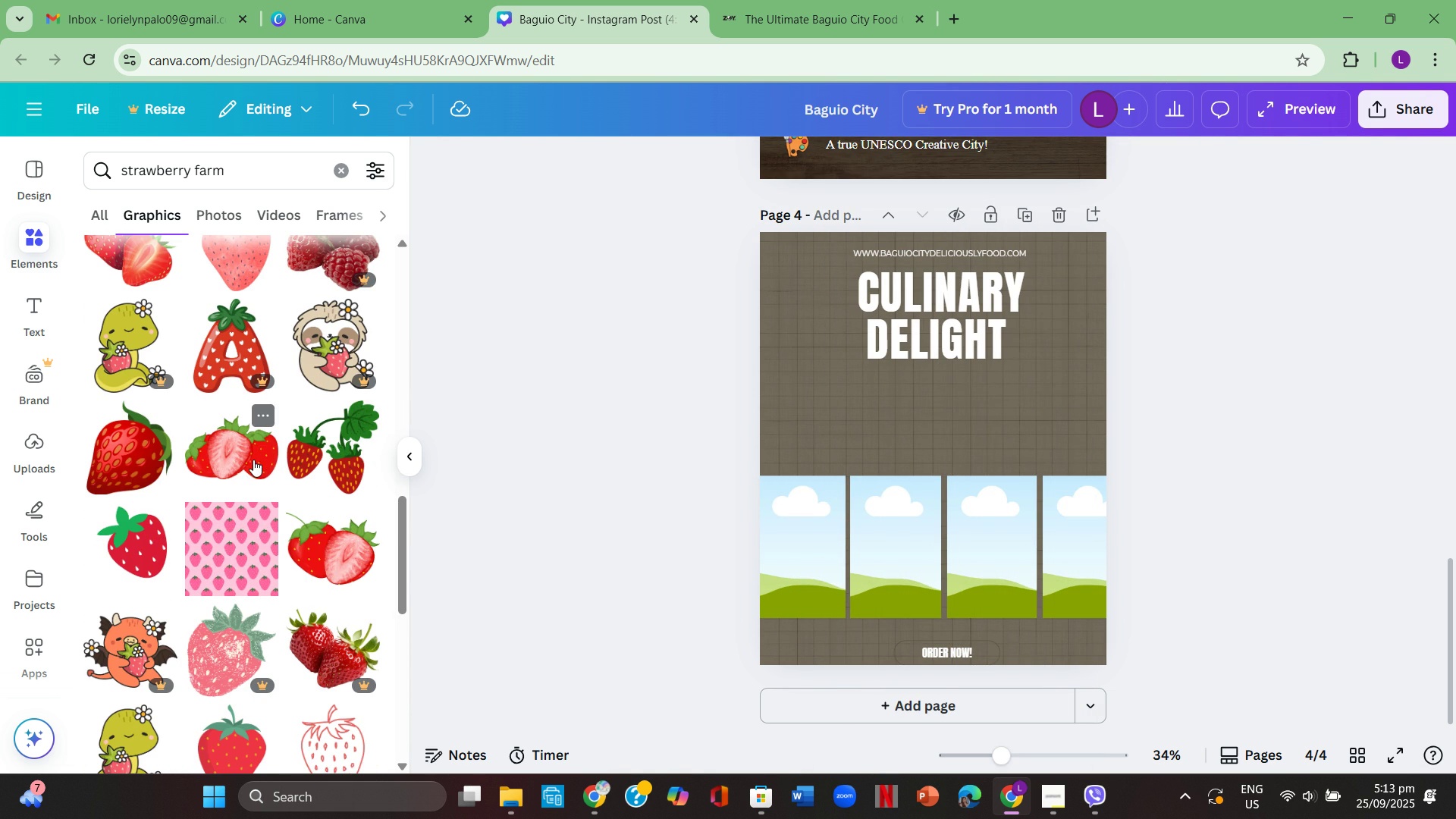 
left_click([253, 460])
 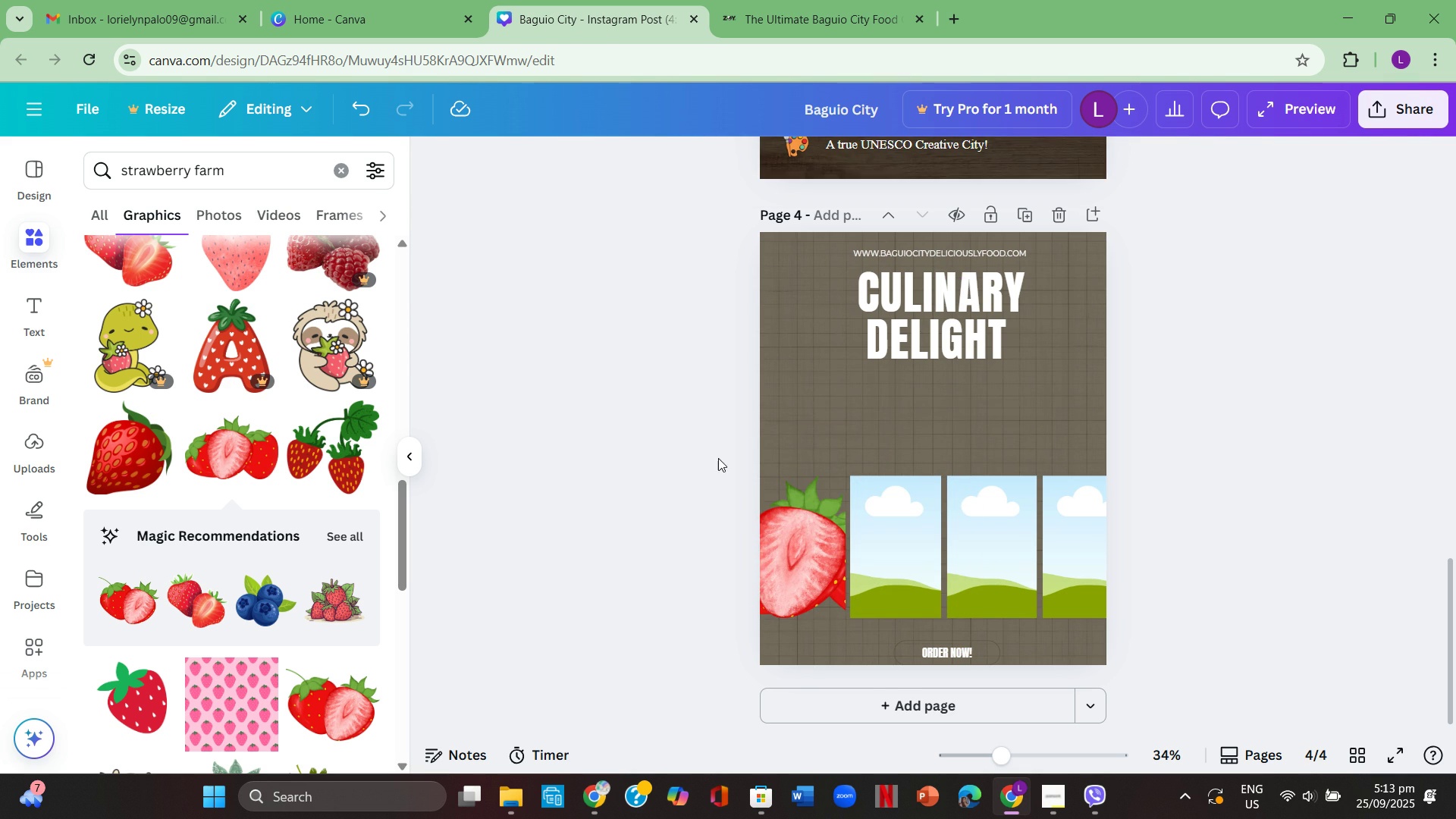 
left_click([821, 526])
 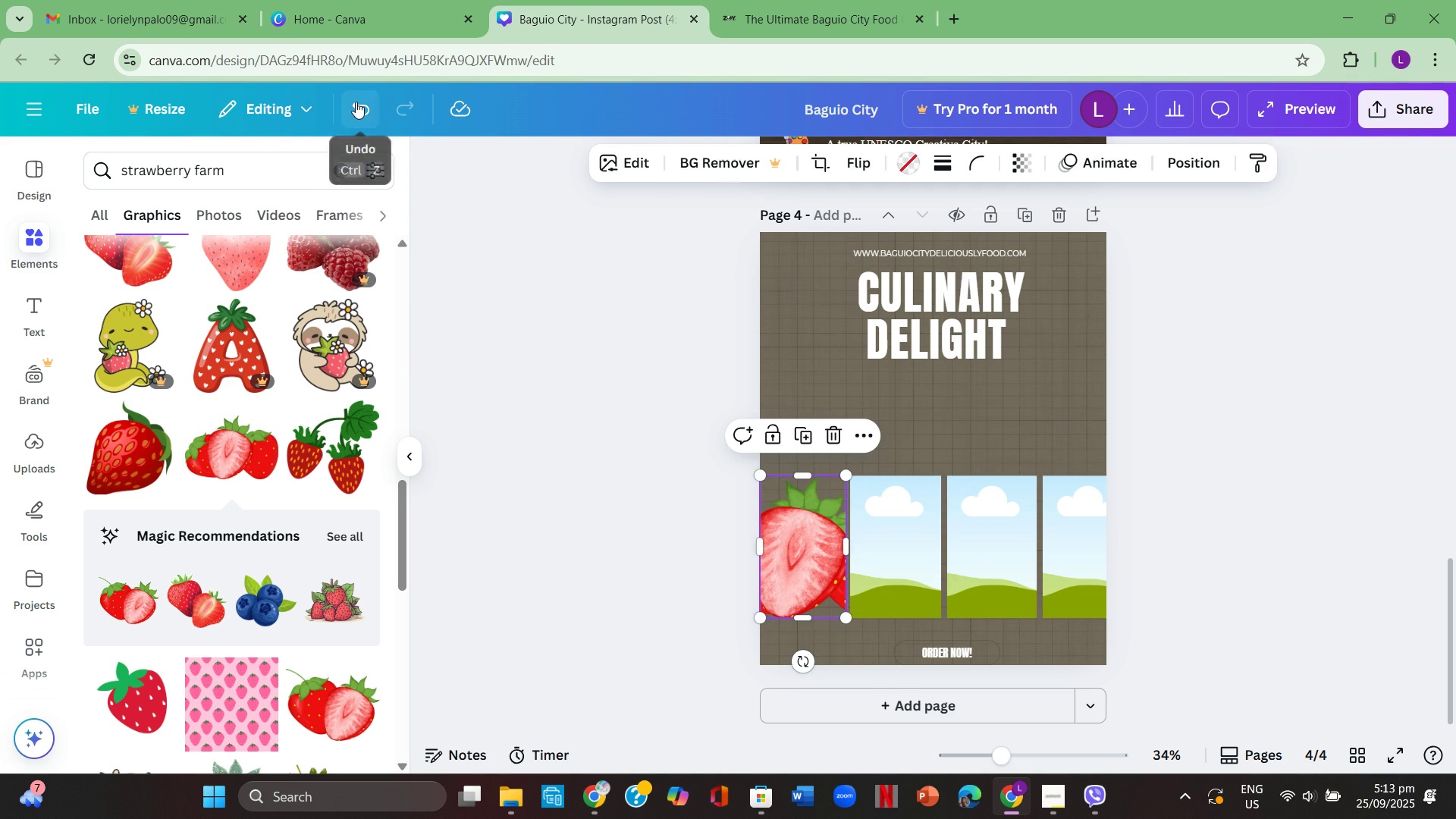 
left_click([356, 102])
 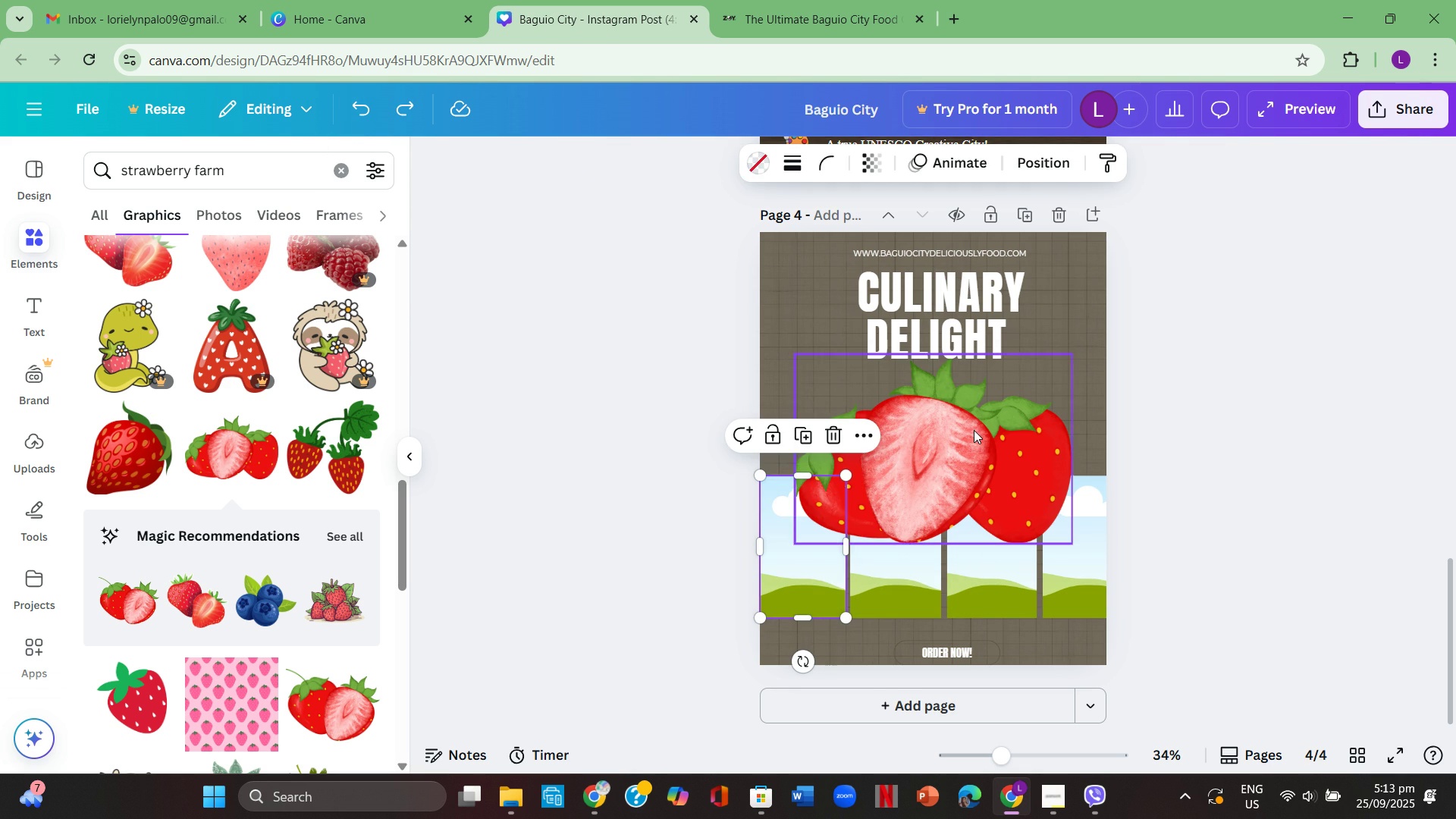 
left_click([974, 430])
 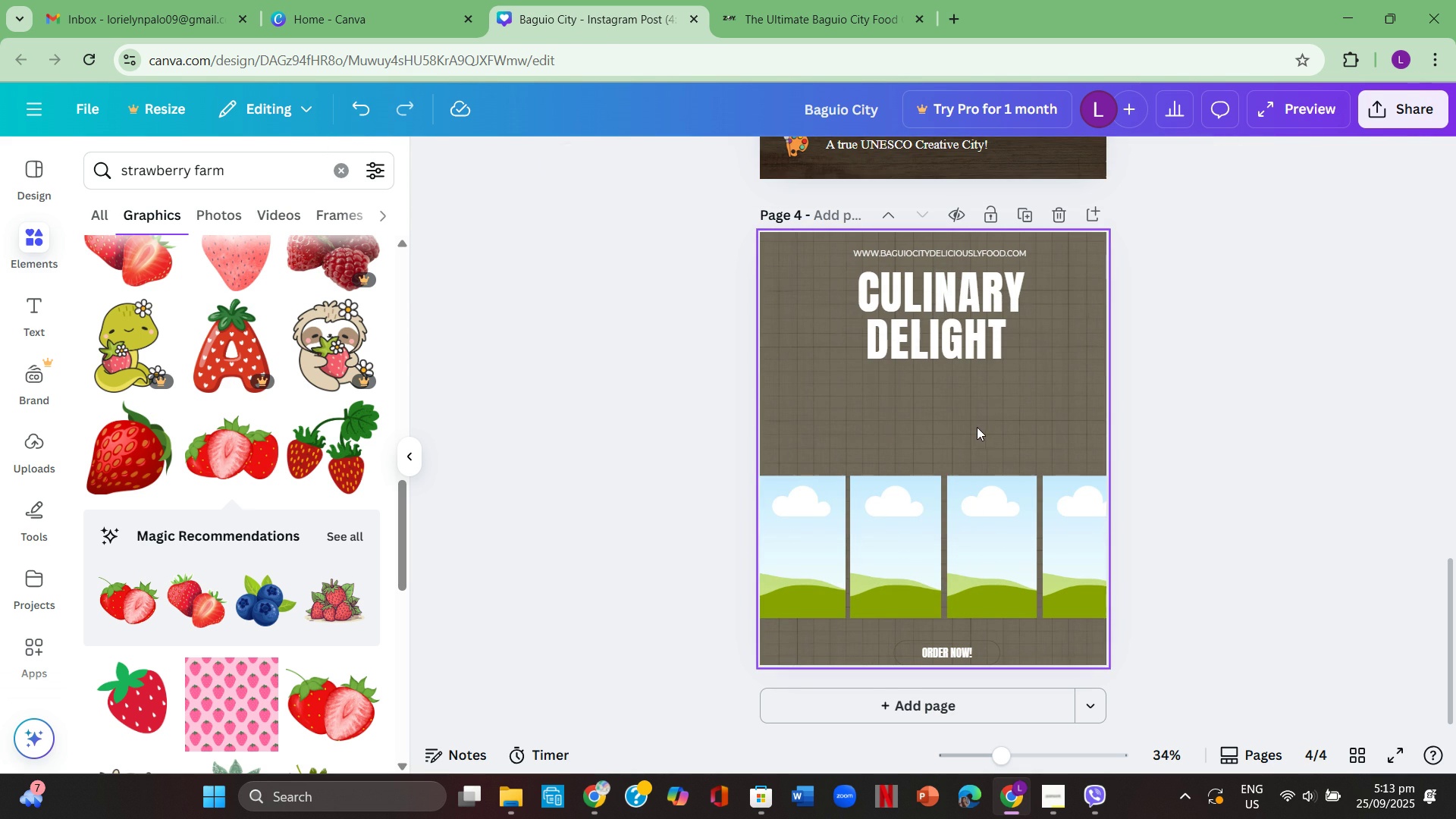 
key(Backspace)
 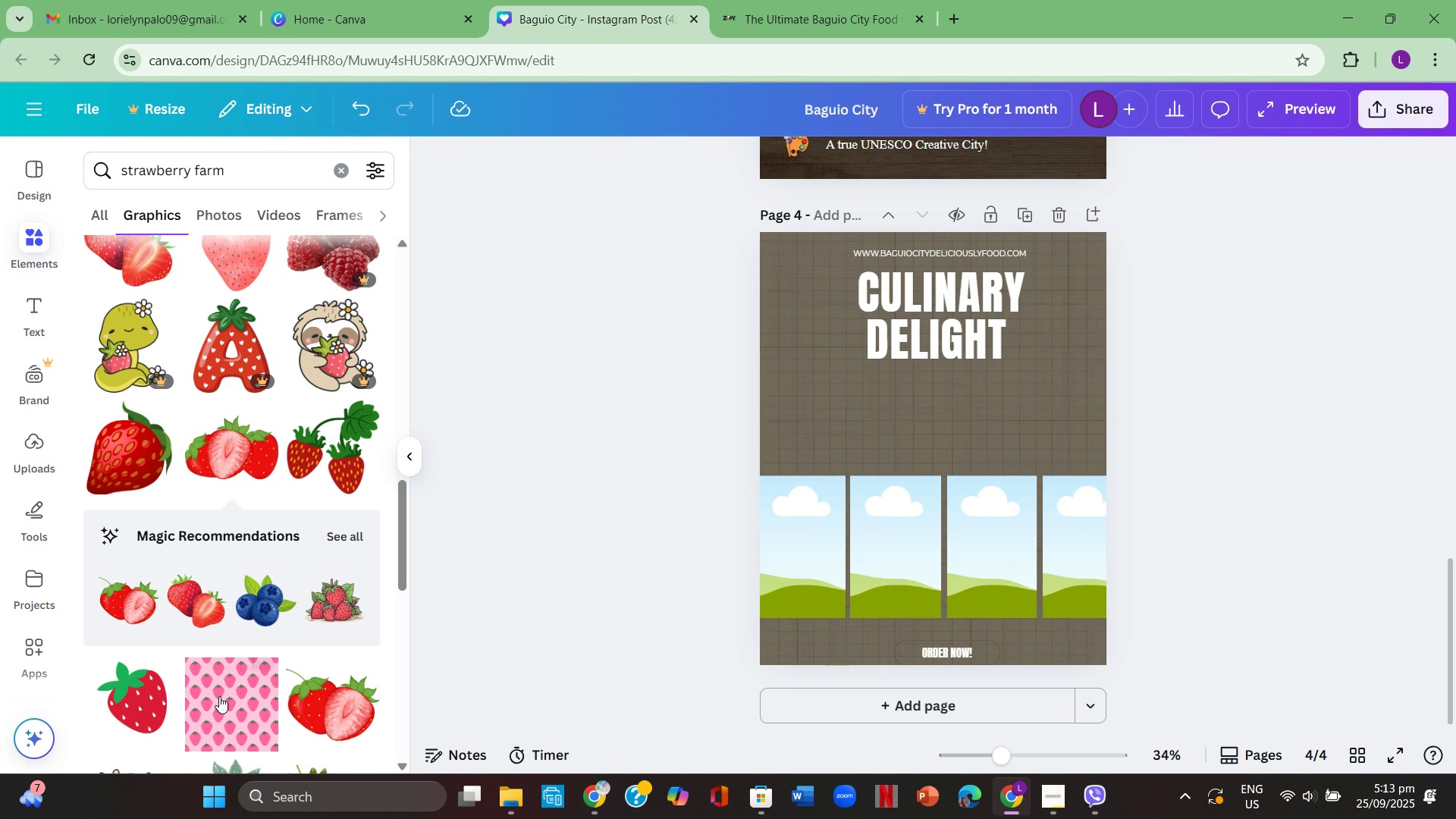 
scroll: coordinate [263, 678], scroll_direction: down, amount: 4.0
 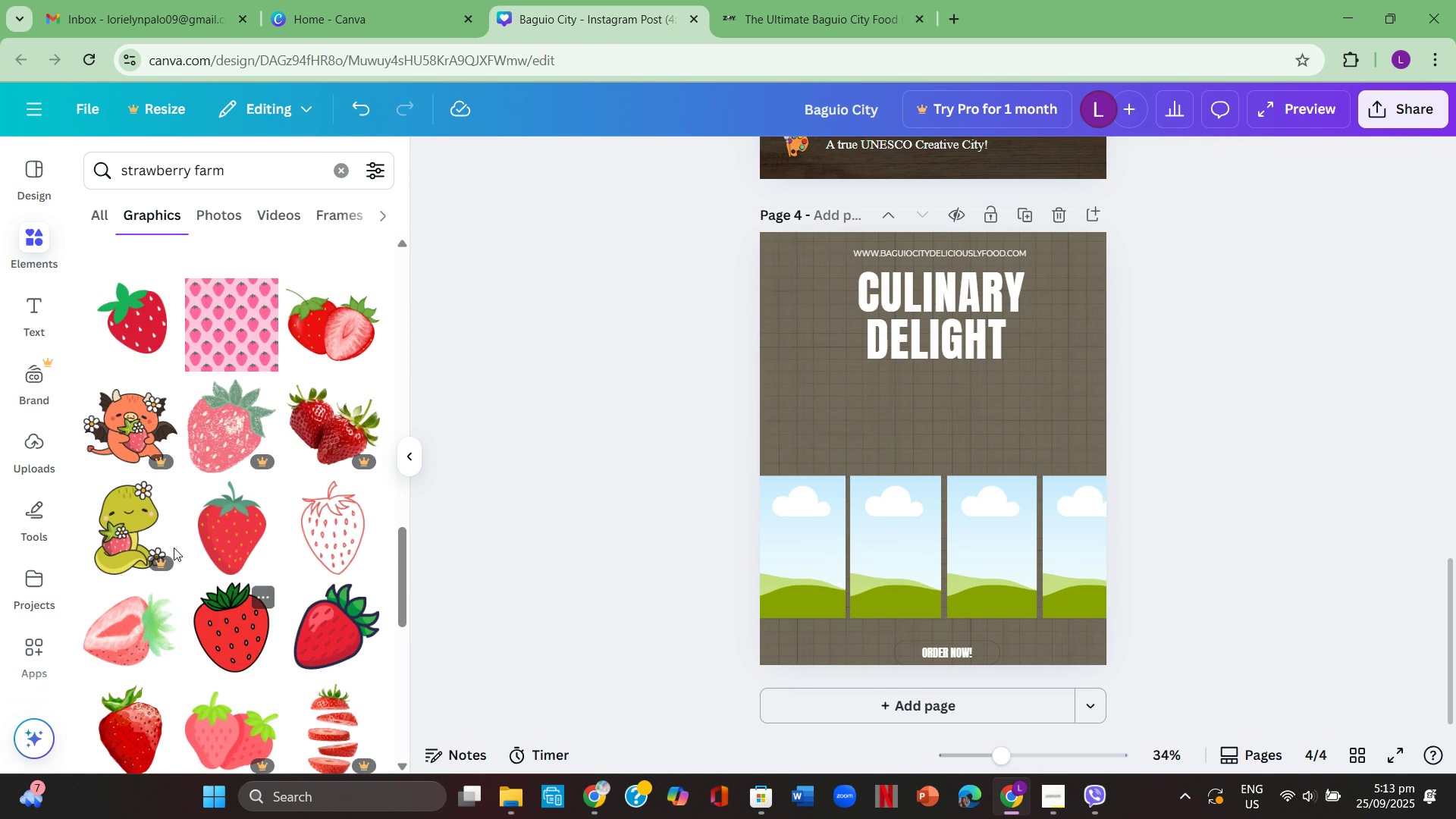 
scroll: coordinate [154, 457], scroll_direction: up, amount: 2.0
 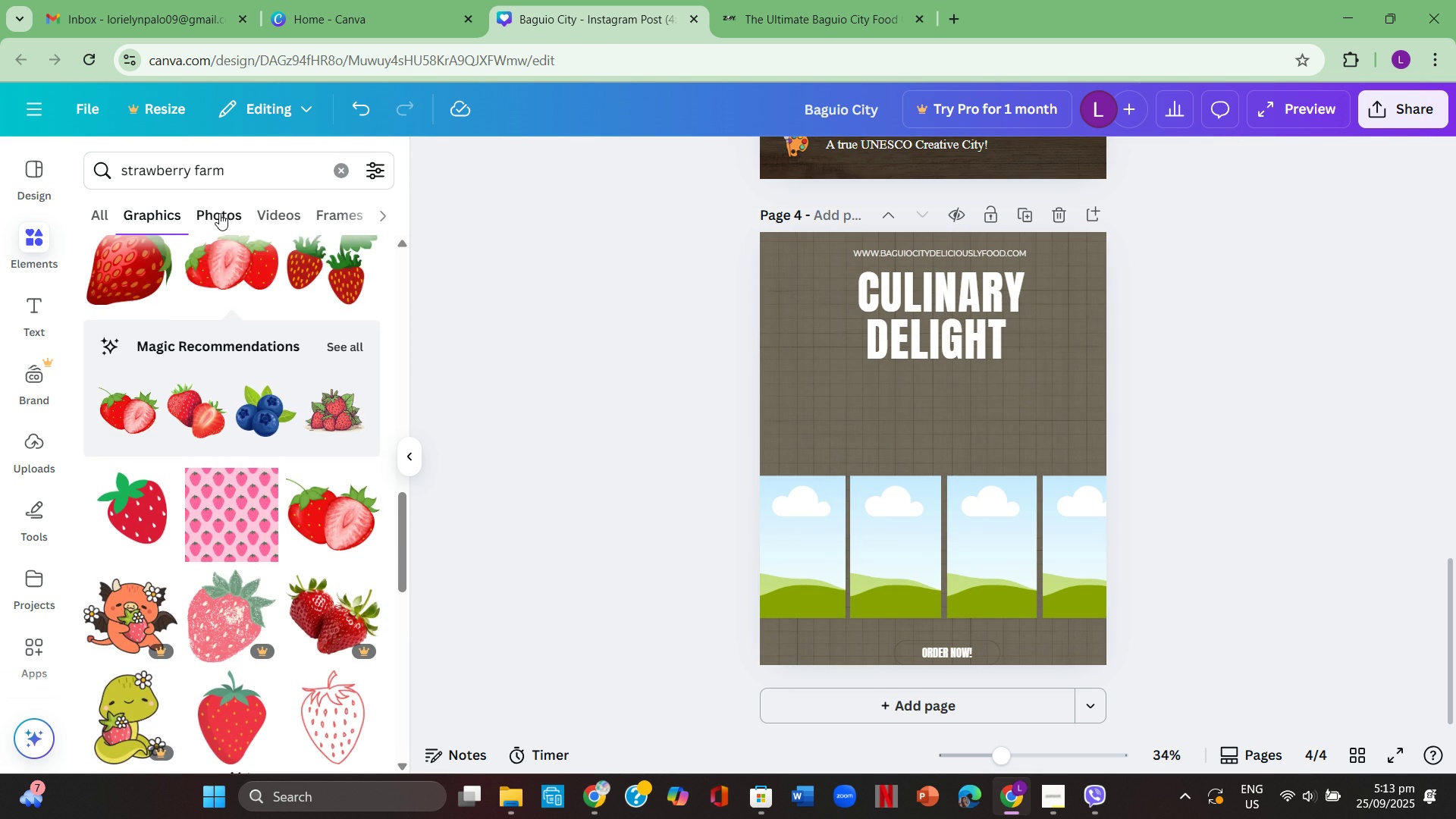 
left_click([219, 213])
 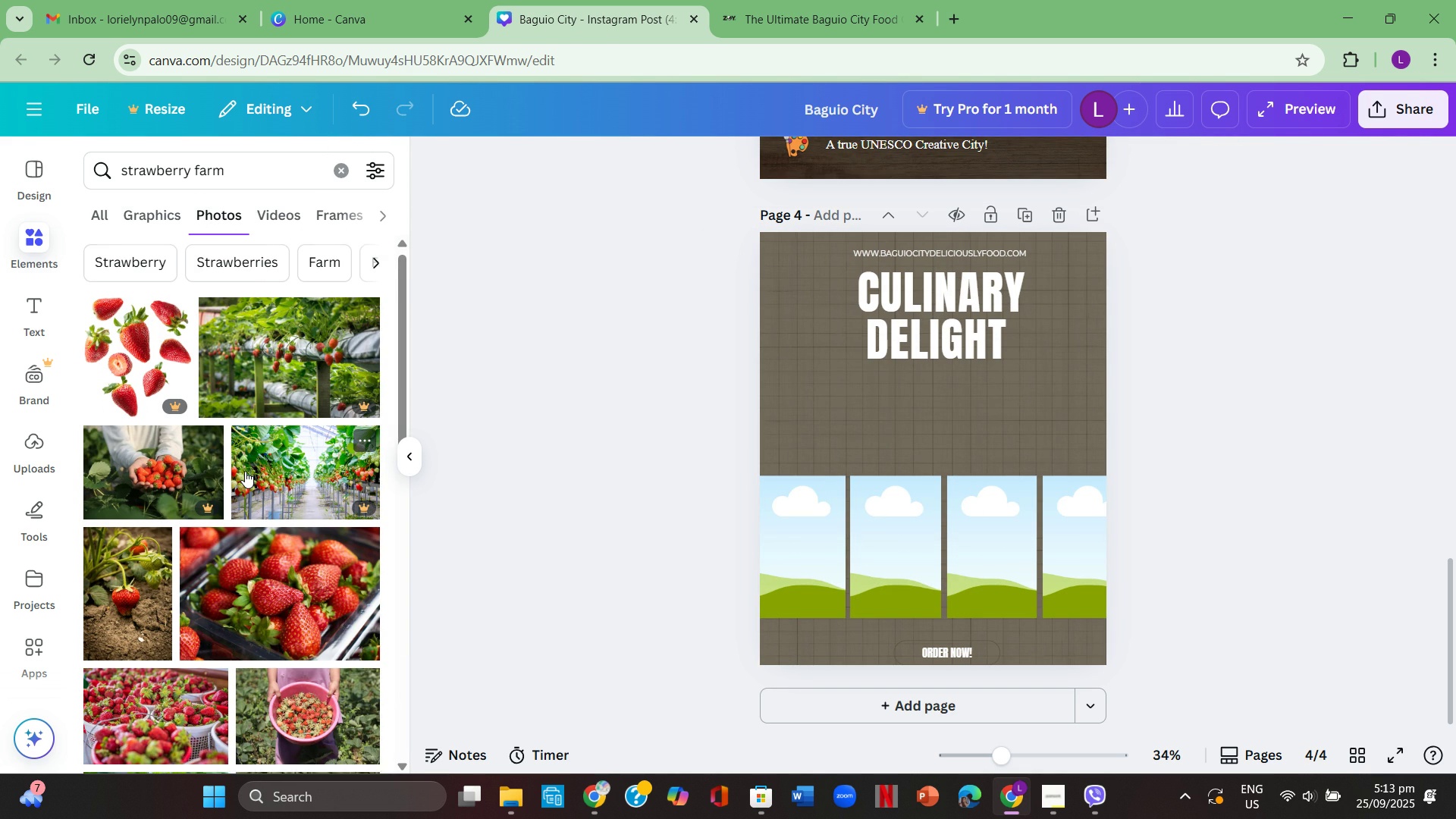 
scroll: coordinate [245, 471], scroll_direction: down, amount: 1.0
 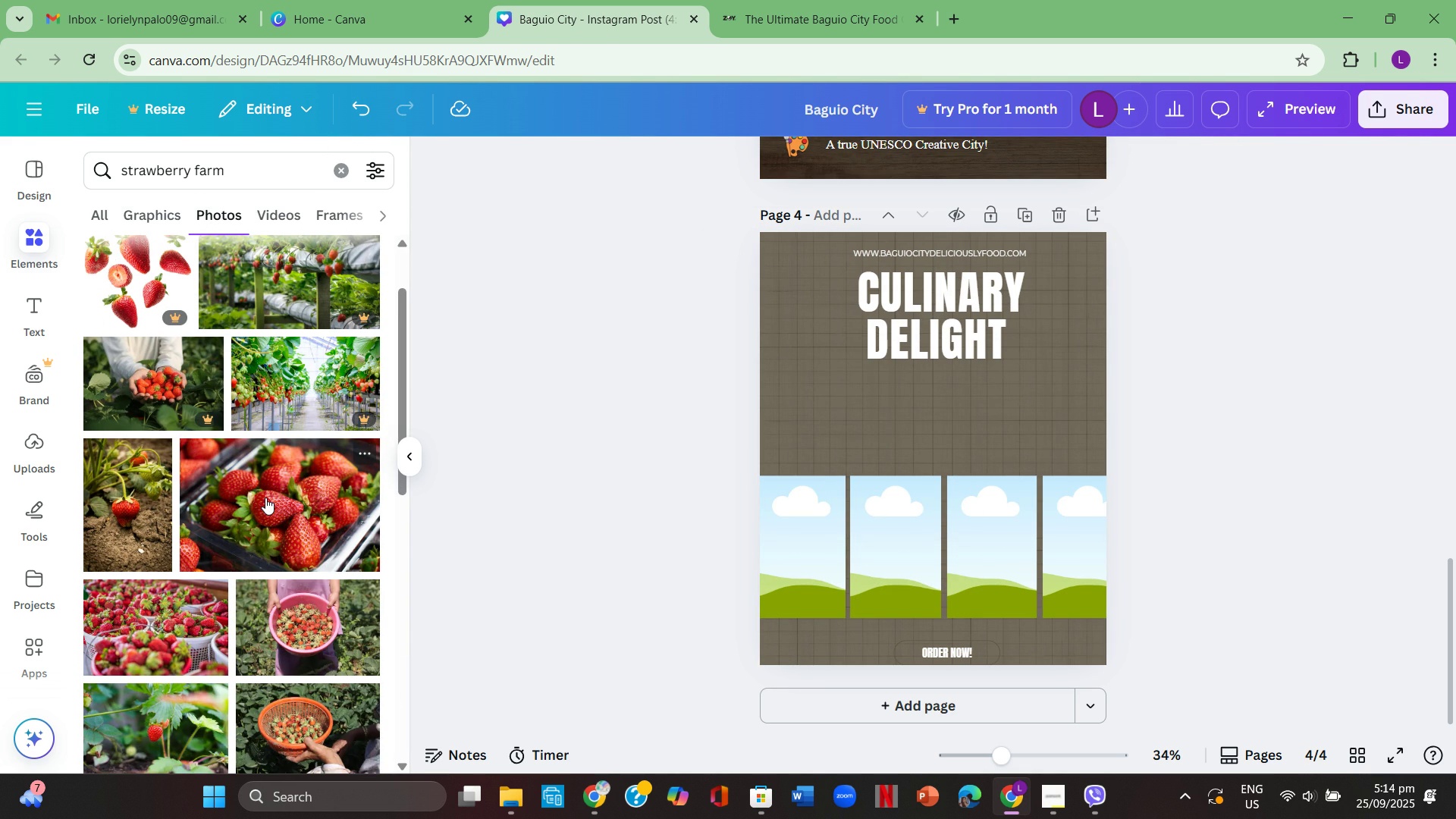 
left_click([265, 497])
 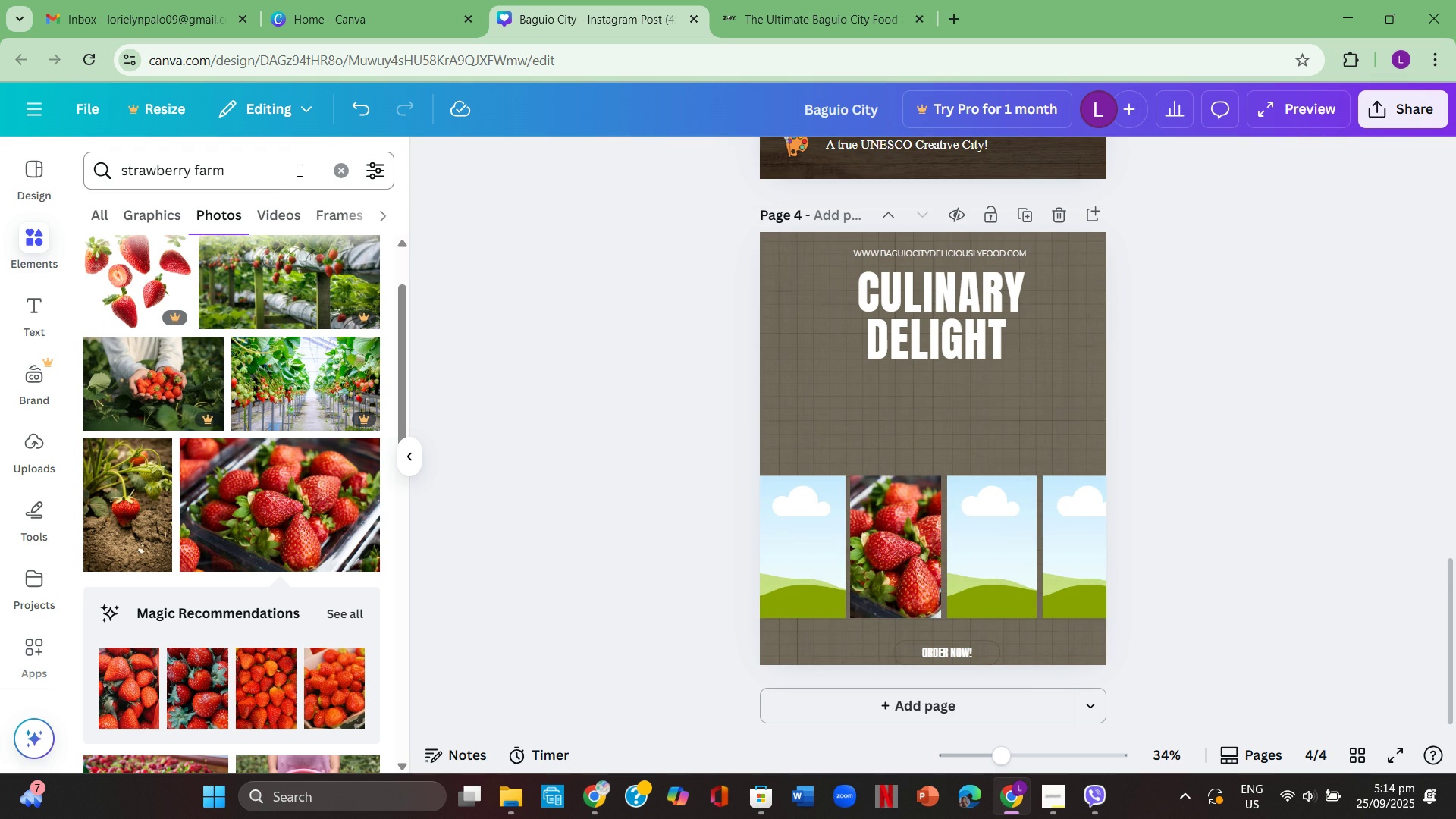 
wait(5.41)
 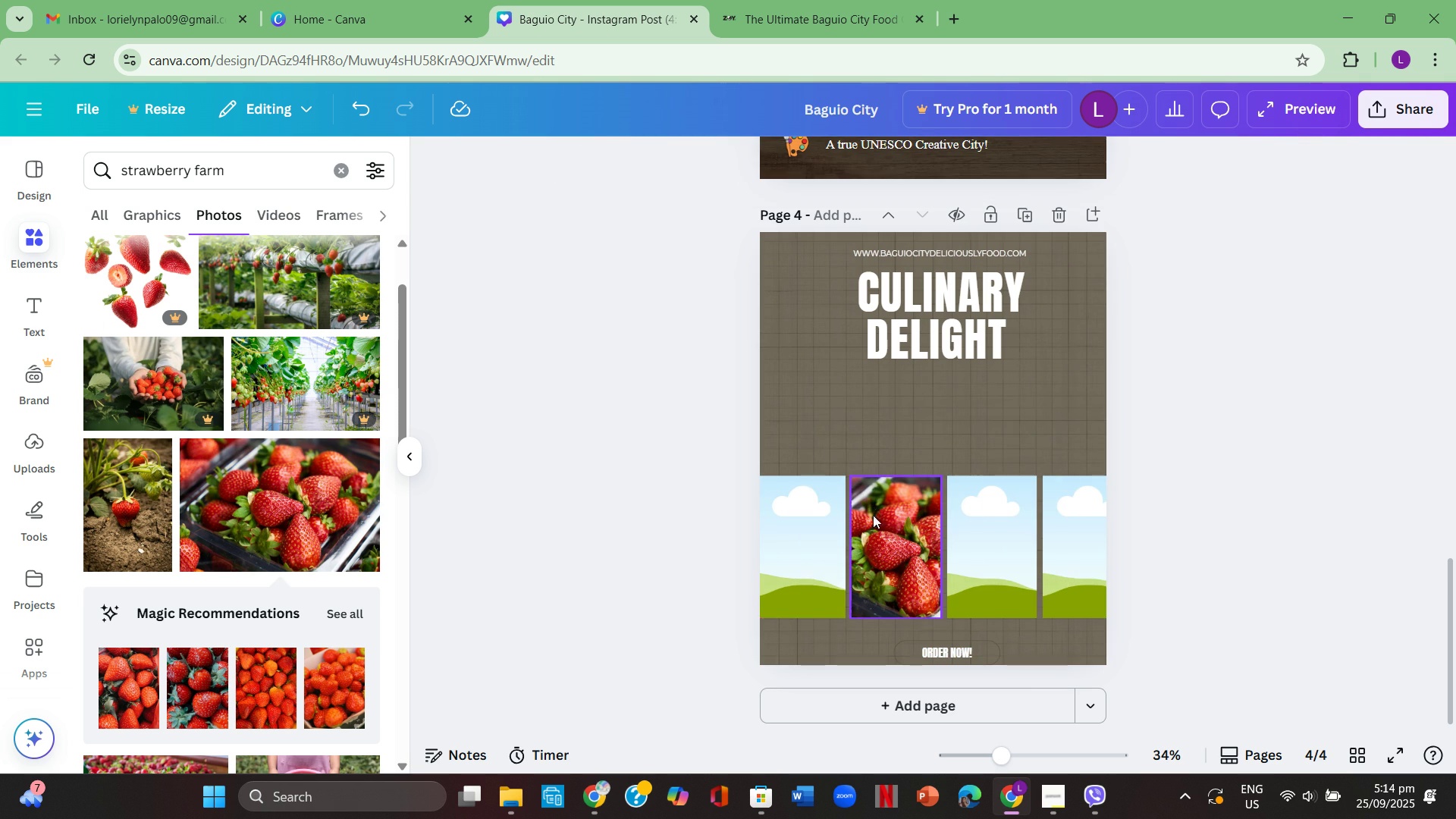 
left_click([287, 170])
 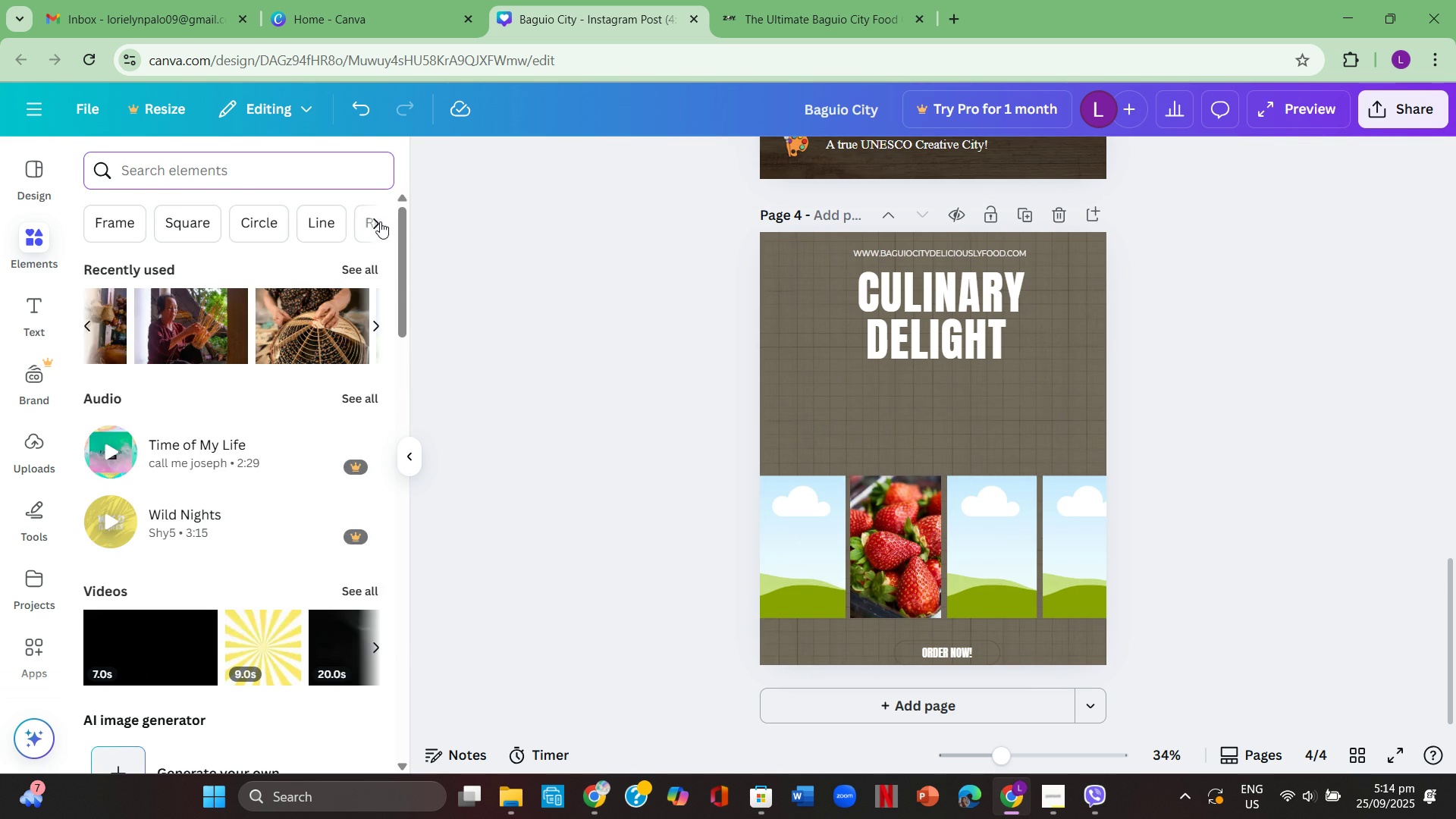 
type(t)
key(Backspace)
type(strawberry taho)
 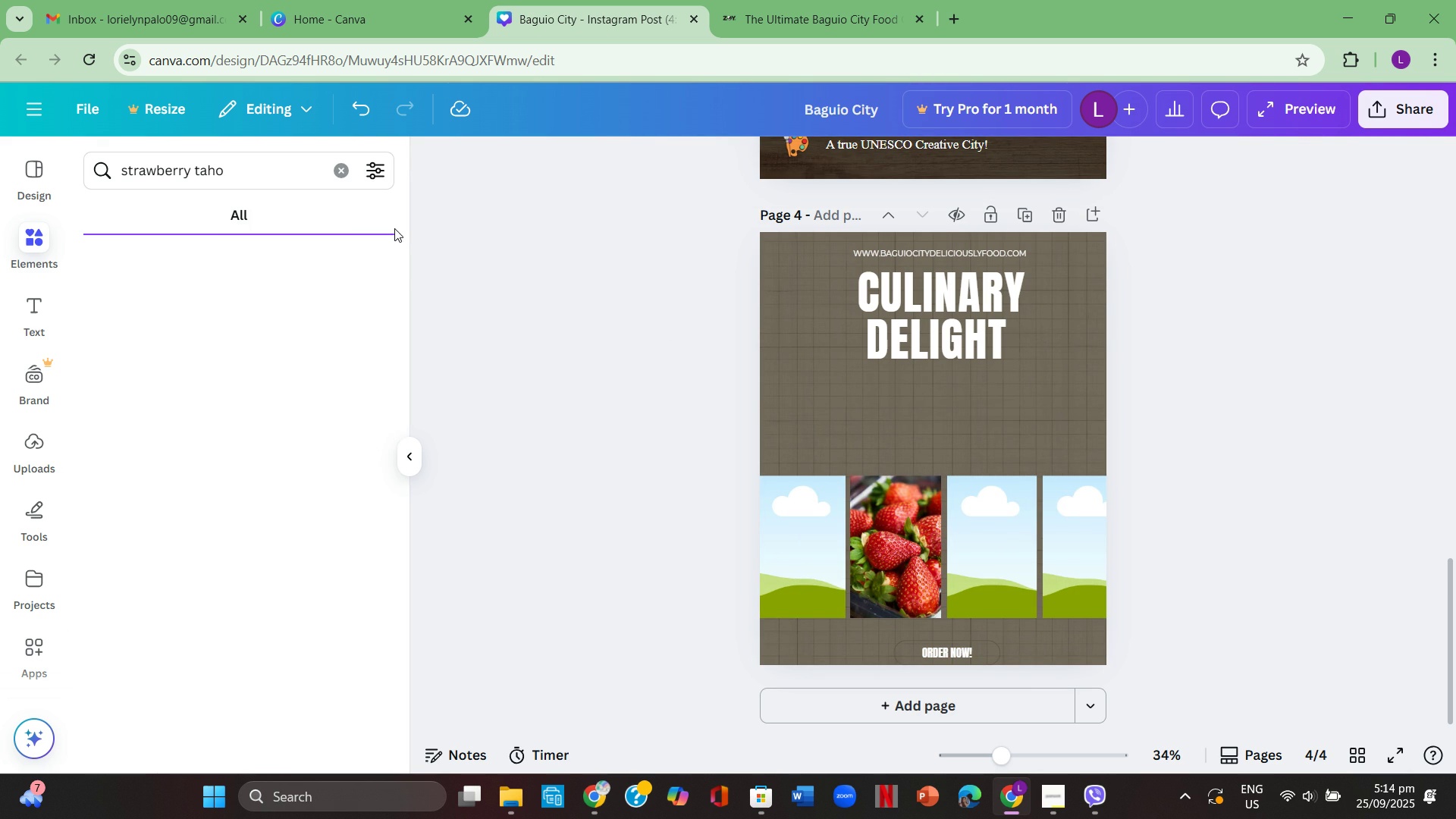 
key(Enter)
 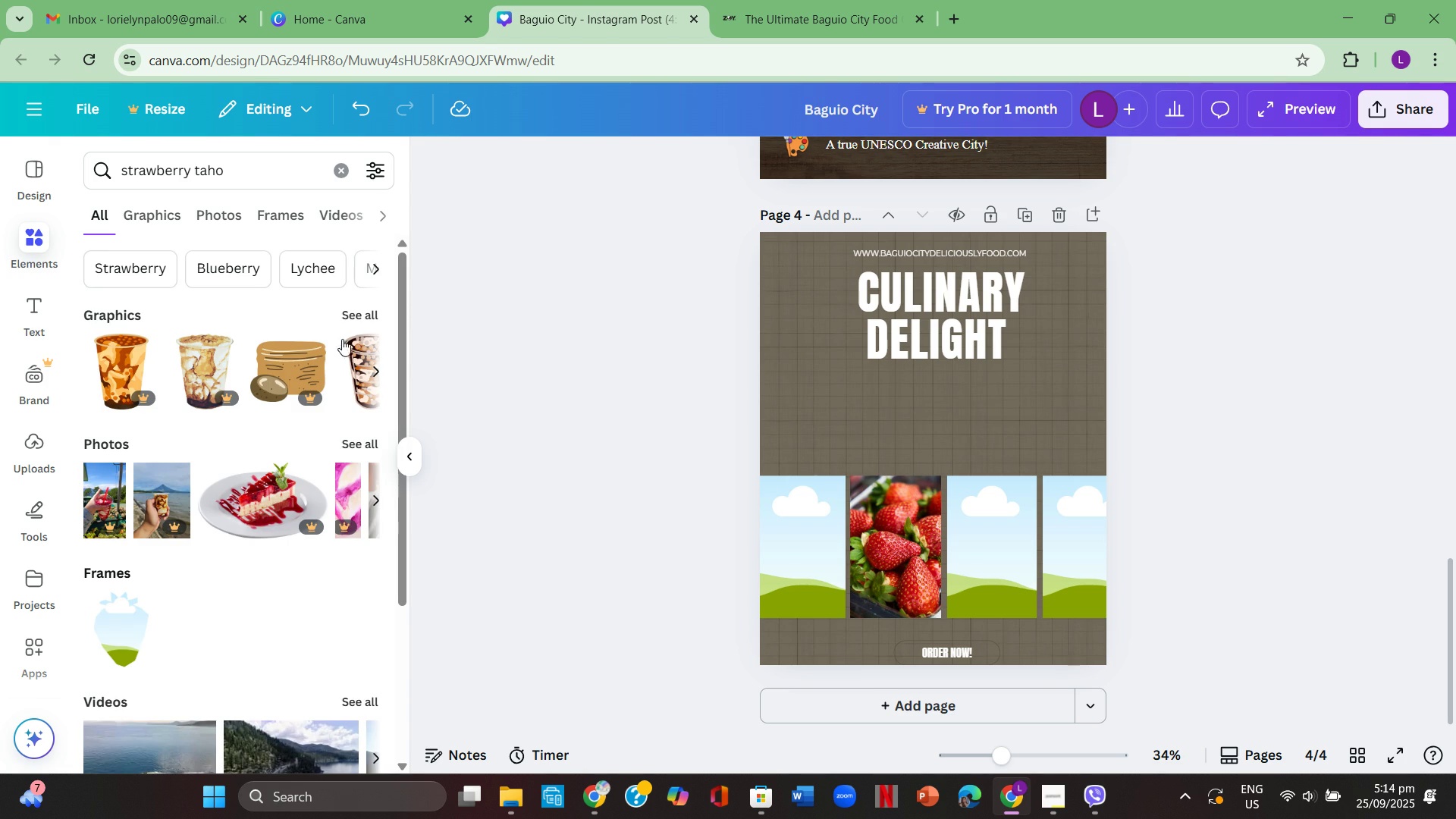 
left_click([369, 315])
 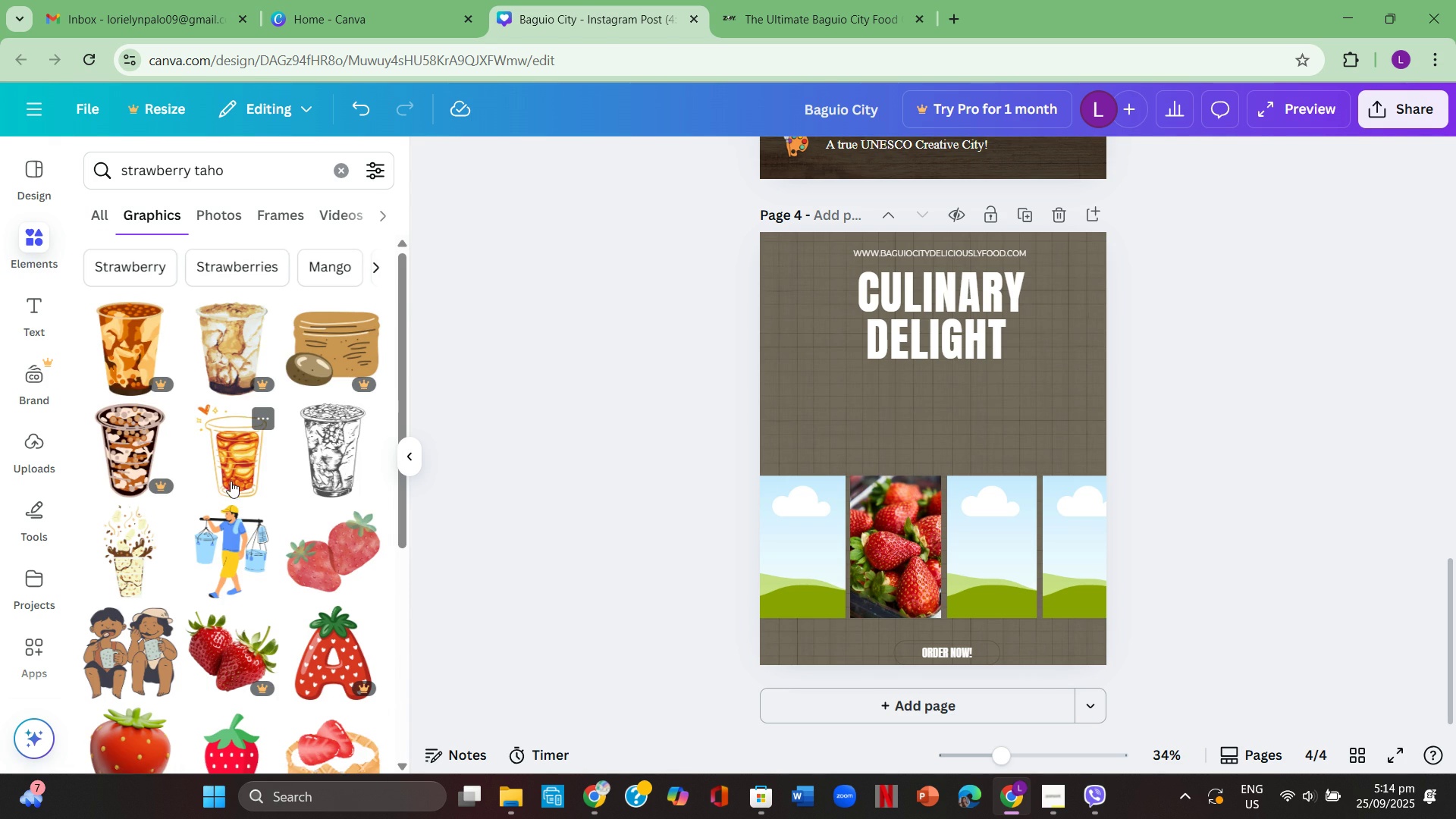 
scroll: coordinate [246, 466], scroll_direction: down, amount: 7.0
 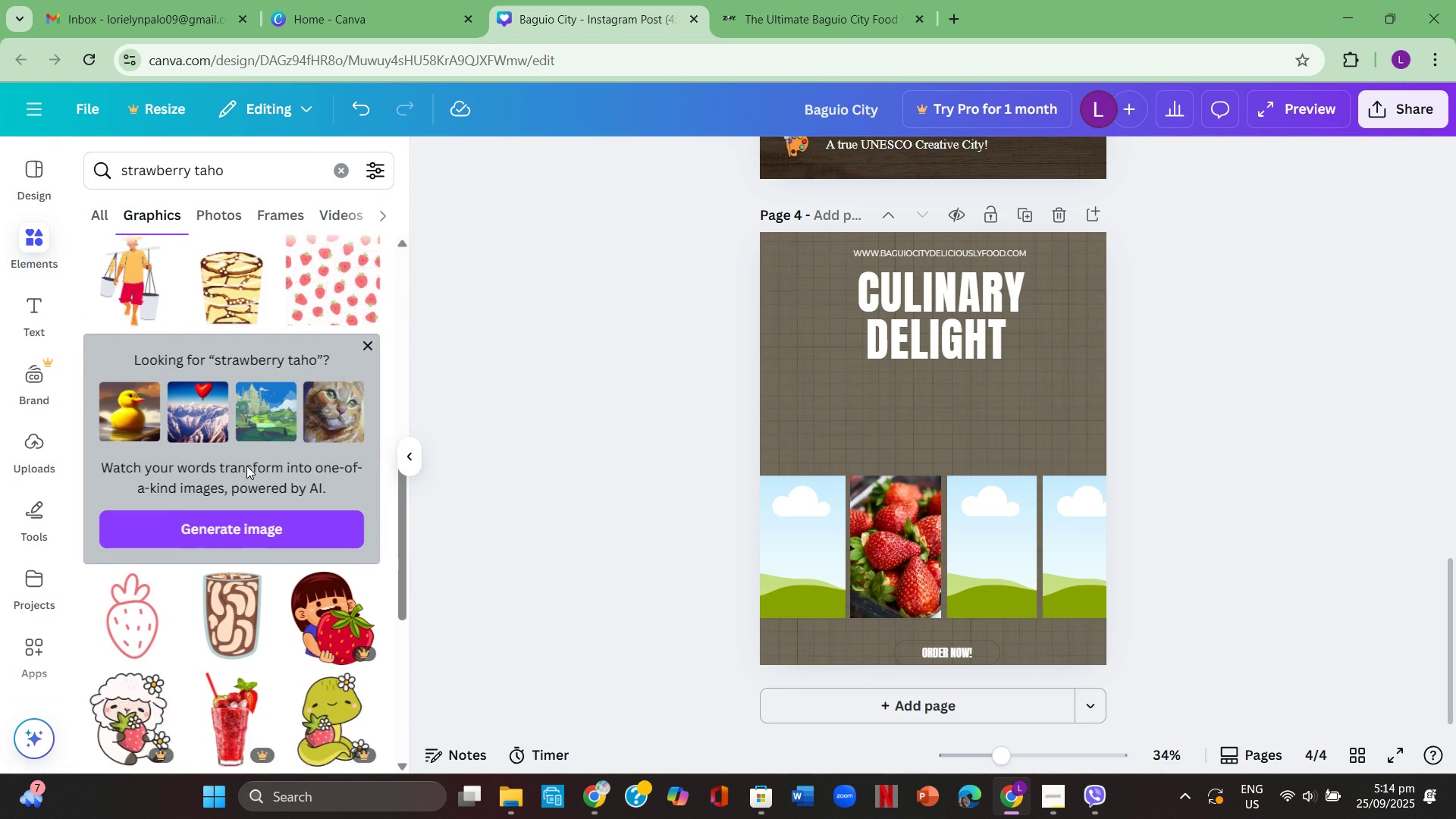 
scroll: coordinate [253, 460], scroll_direction: down, amount: 8.0
 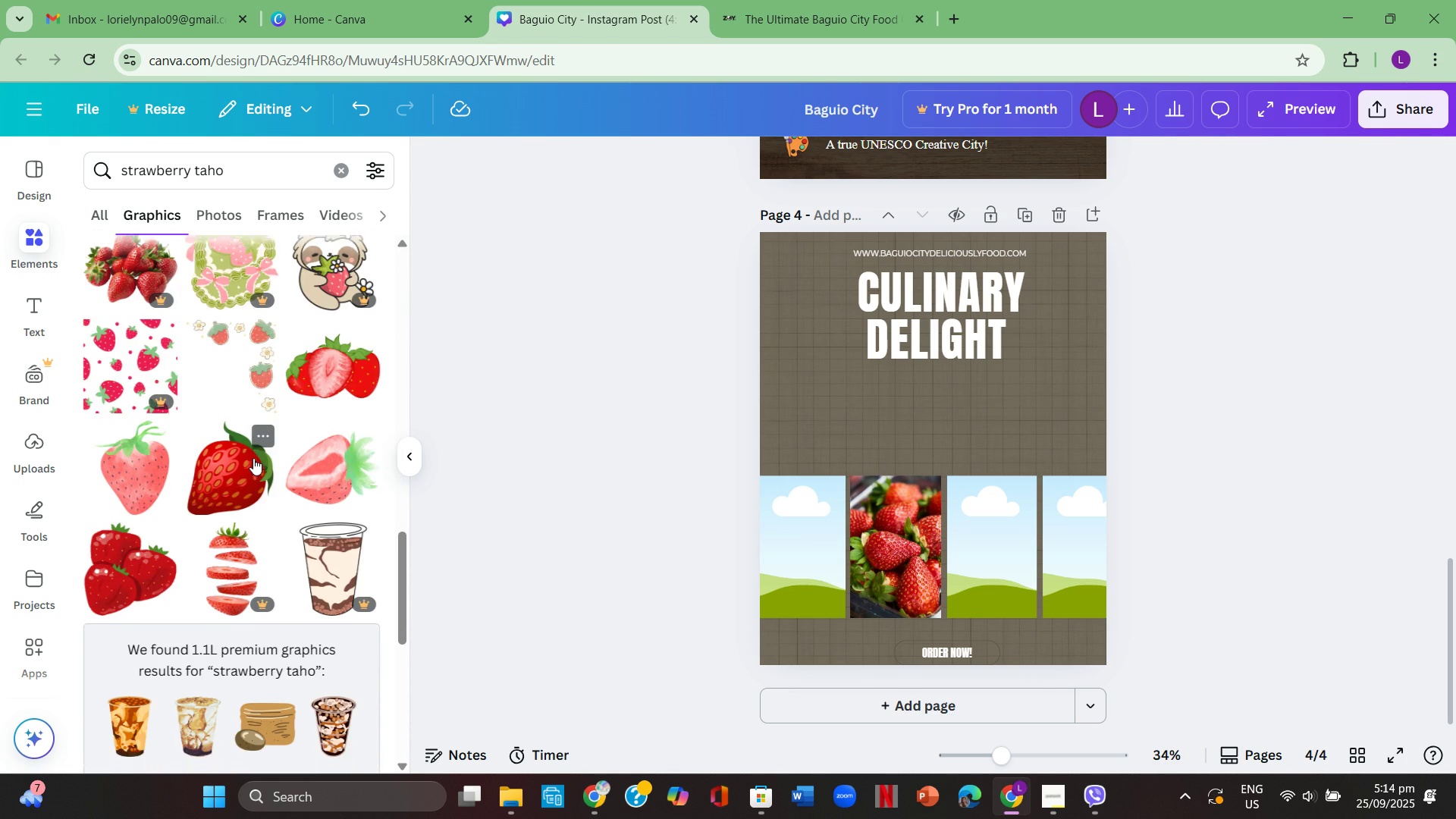 
scroll: coordinate [258, 441], scroll_direction: down, amount: 6.0
 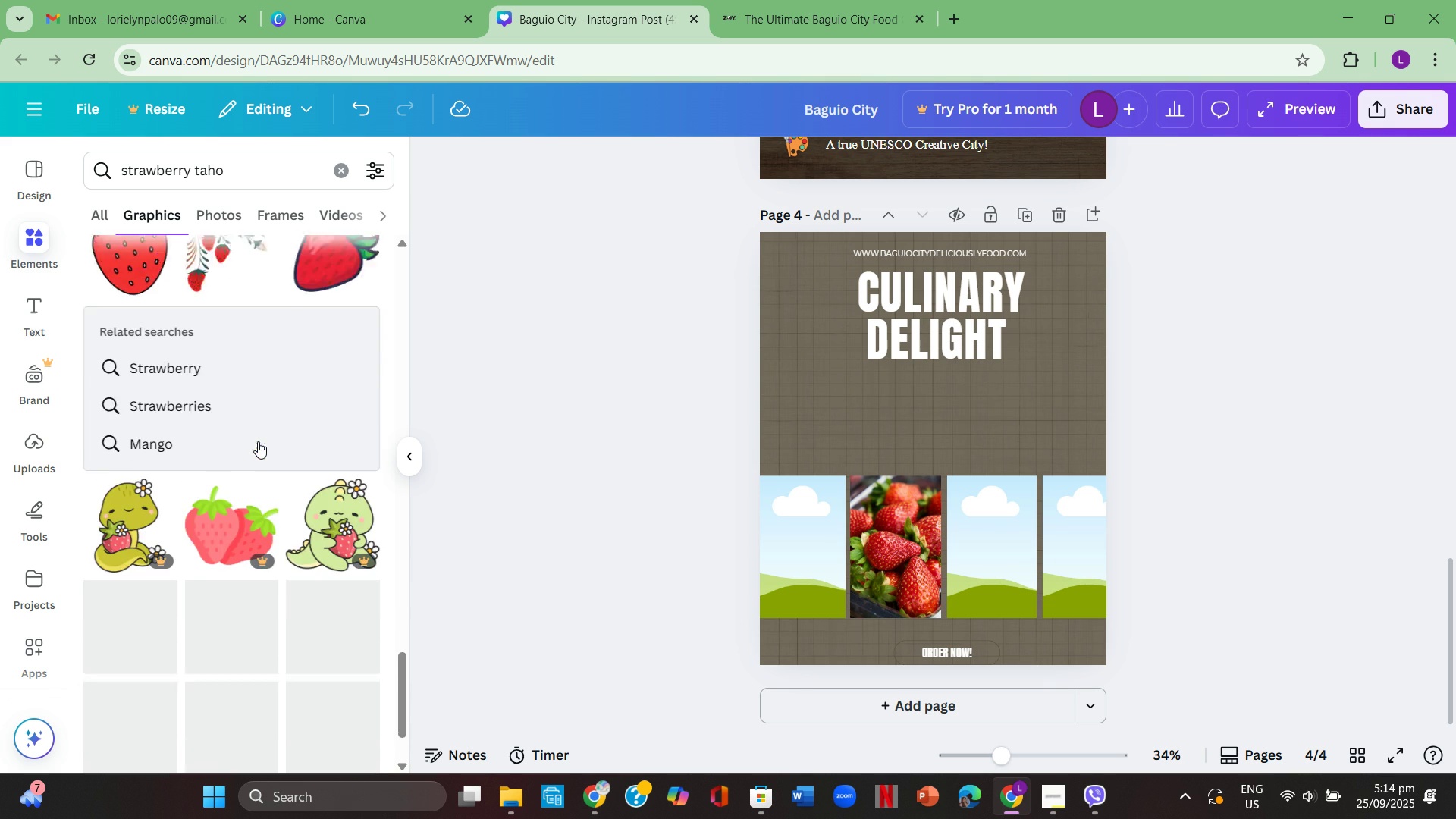 
scroll: coordinate [258, 440], scroll_direction: up, amount: 4.0
 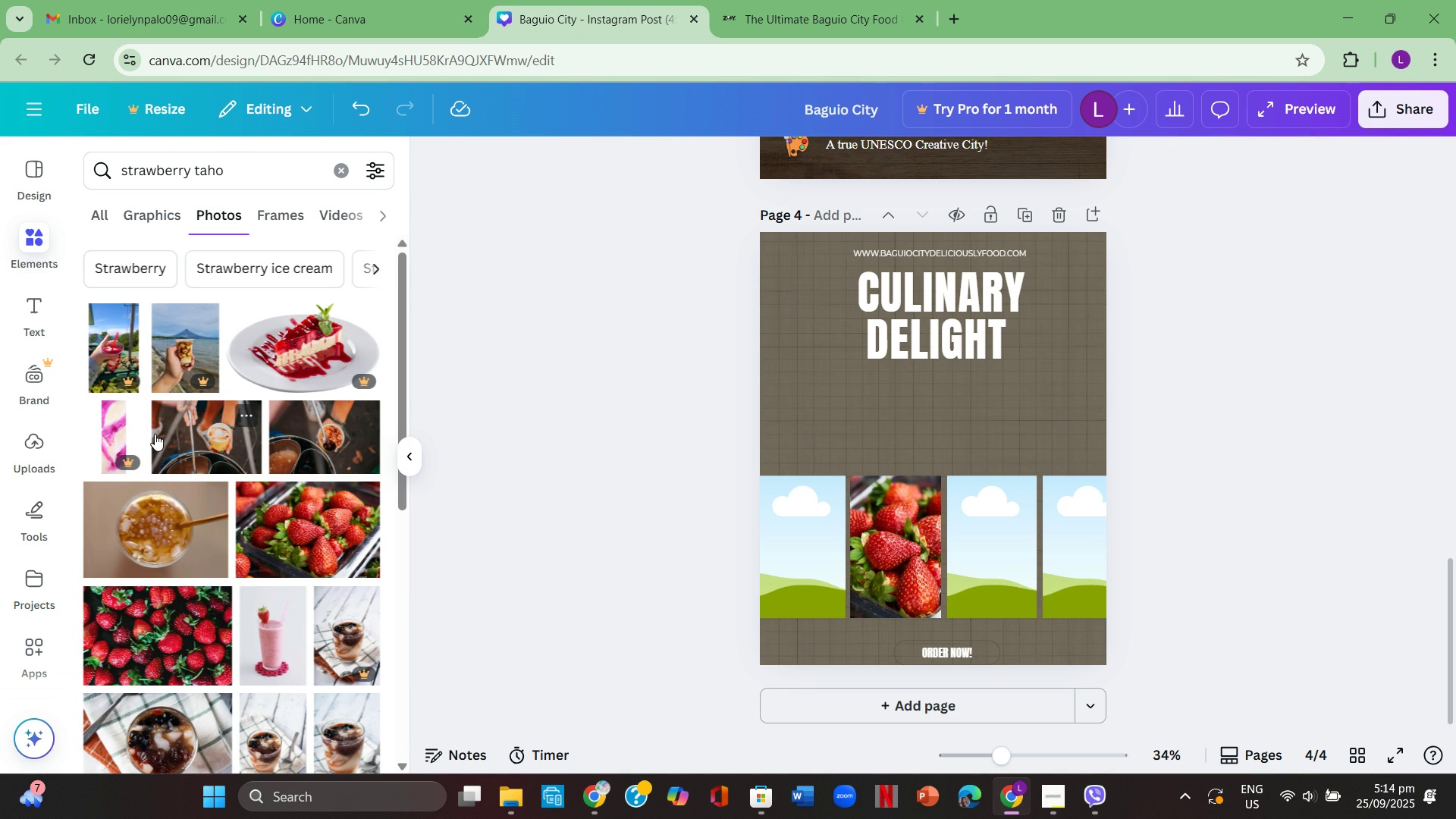 
wait(5.78)
 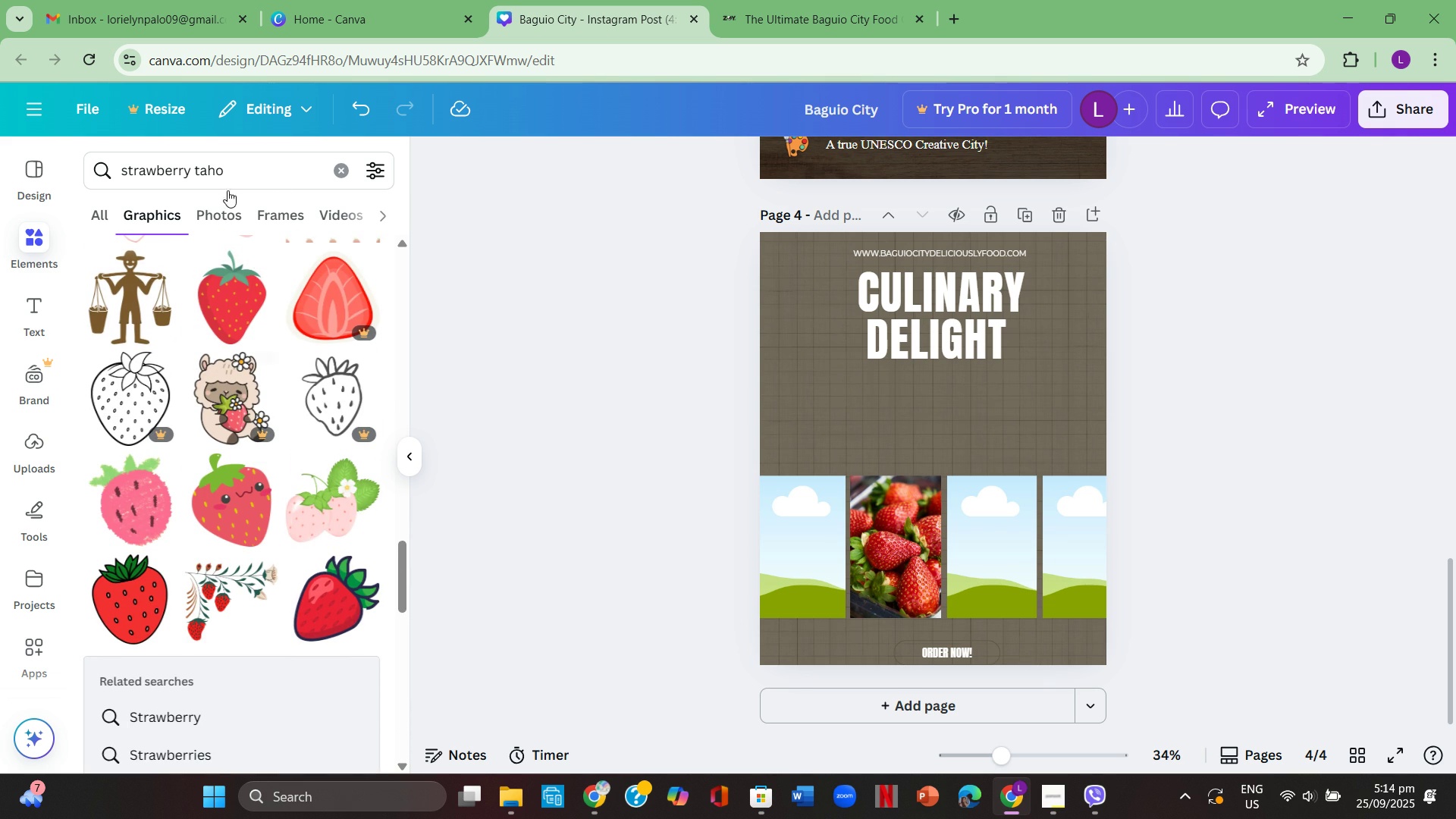 
left_click([115, 356])
 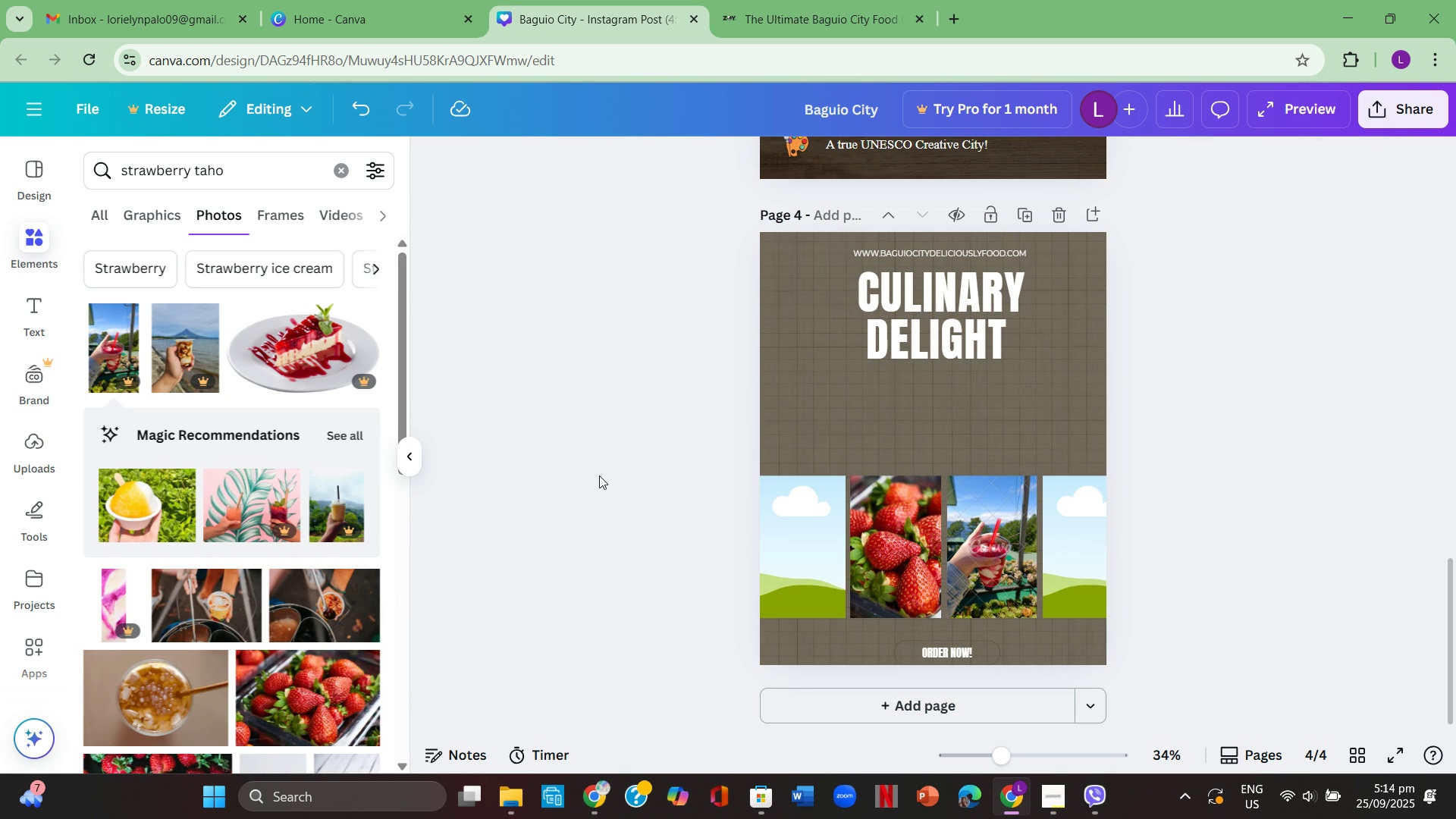 
wait(5.7)
 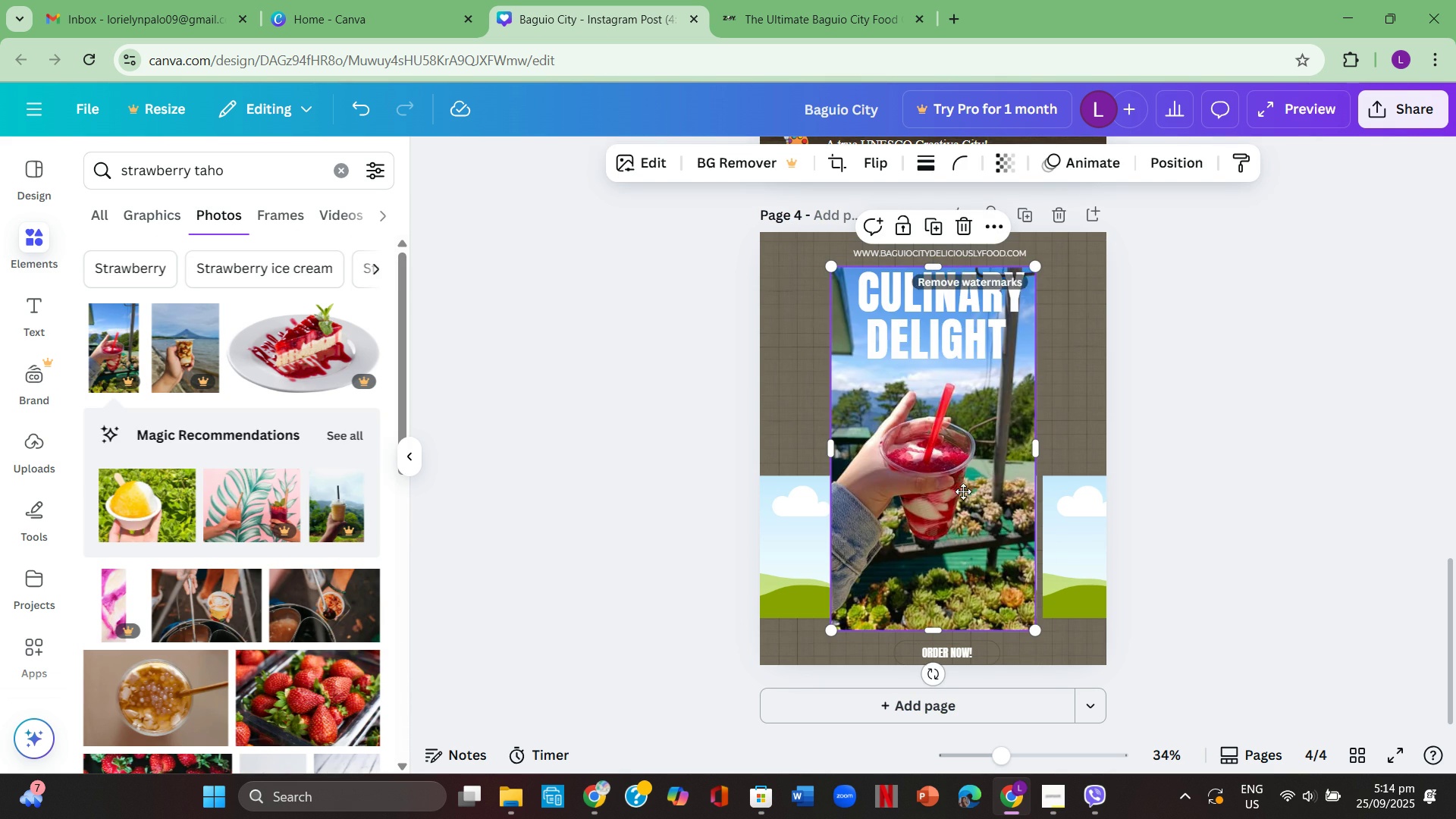 
scroll: coordinate [286, 517], scroll_direction: down, amount: 11.0
 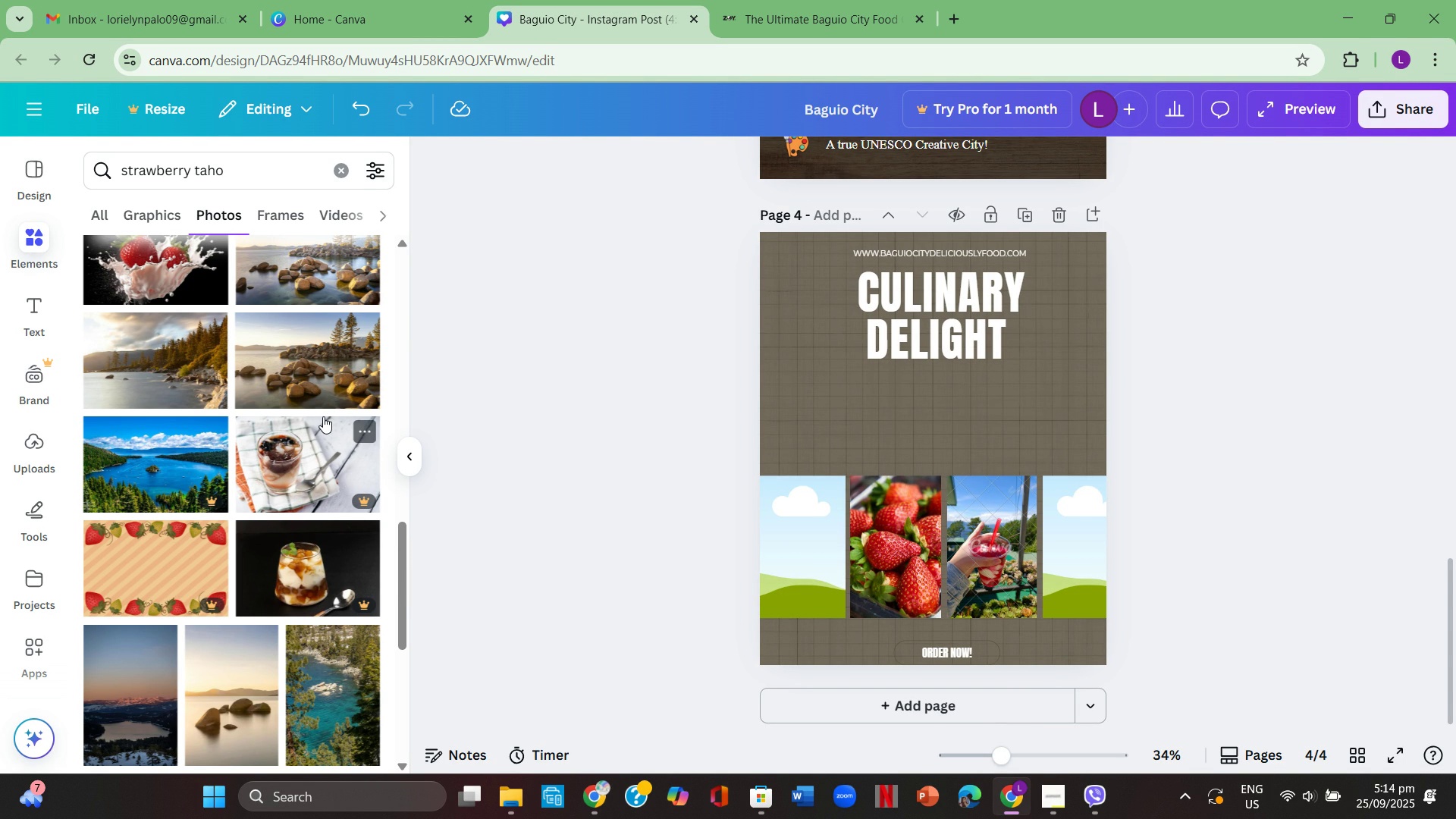 
wait(9.95)
 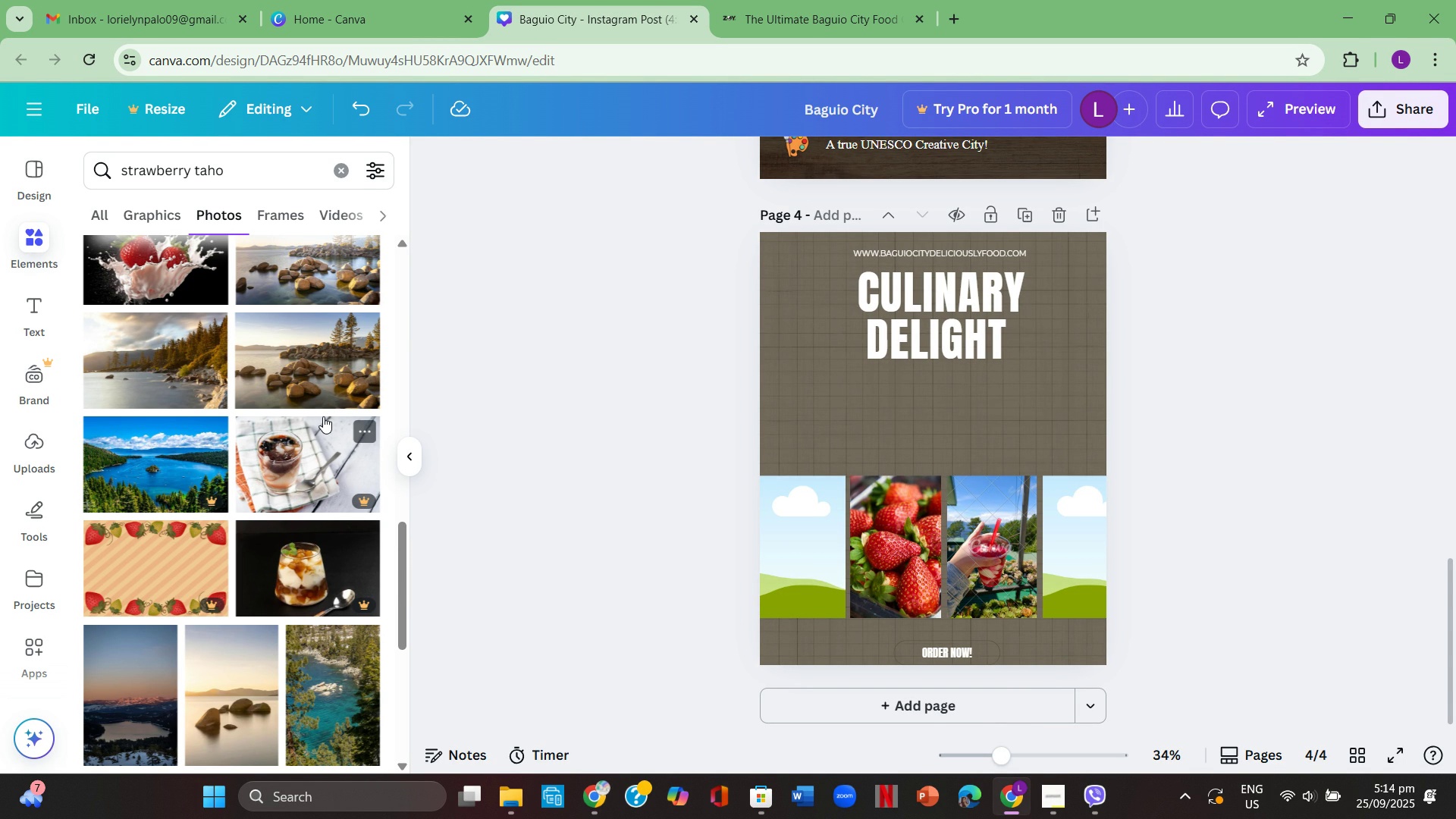 
left_click([808, 0])
 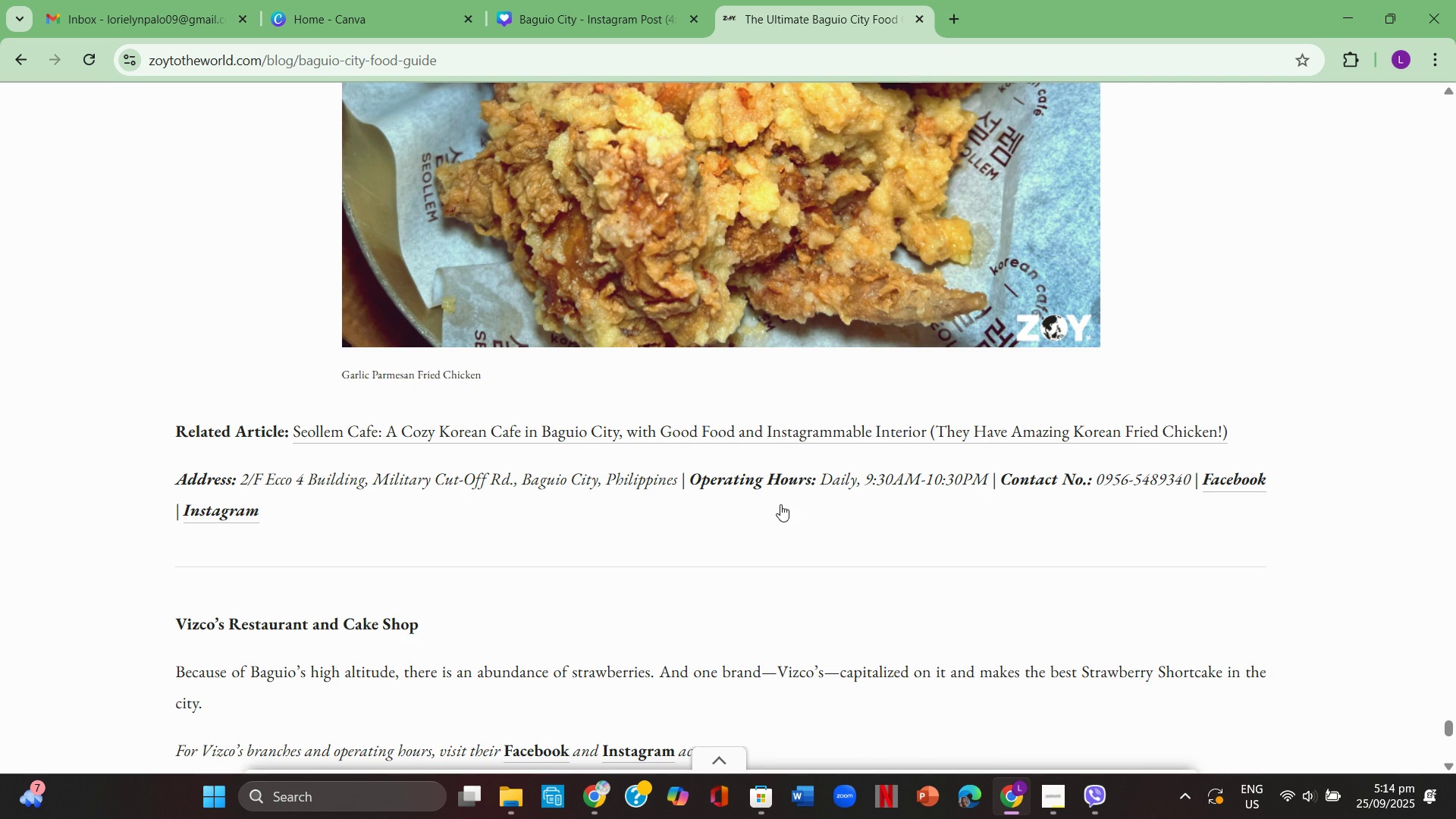 
scroll: coordinate [828, 576], scroll_direction: up, amount: 3.0
 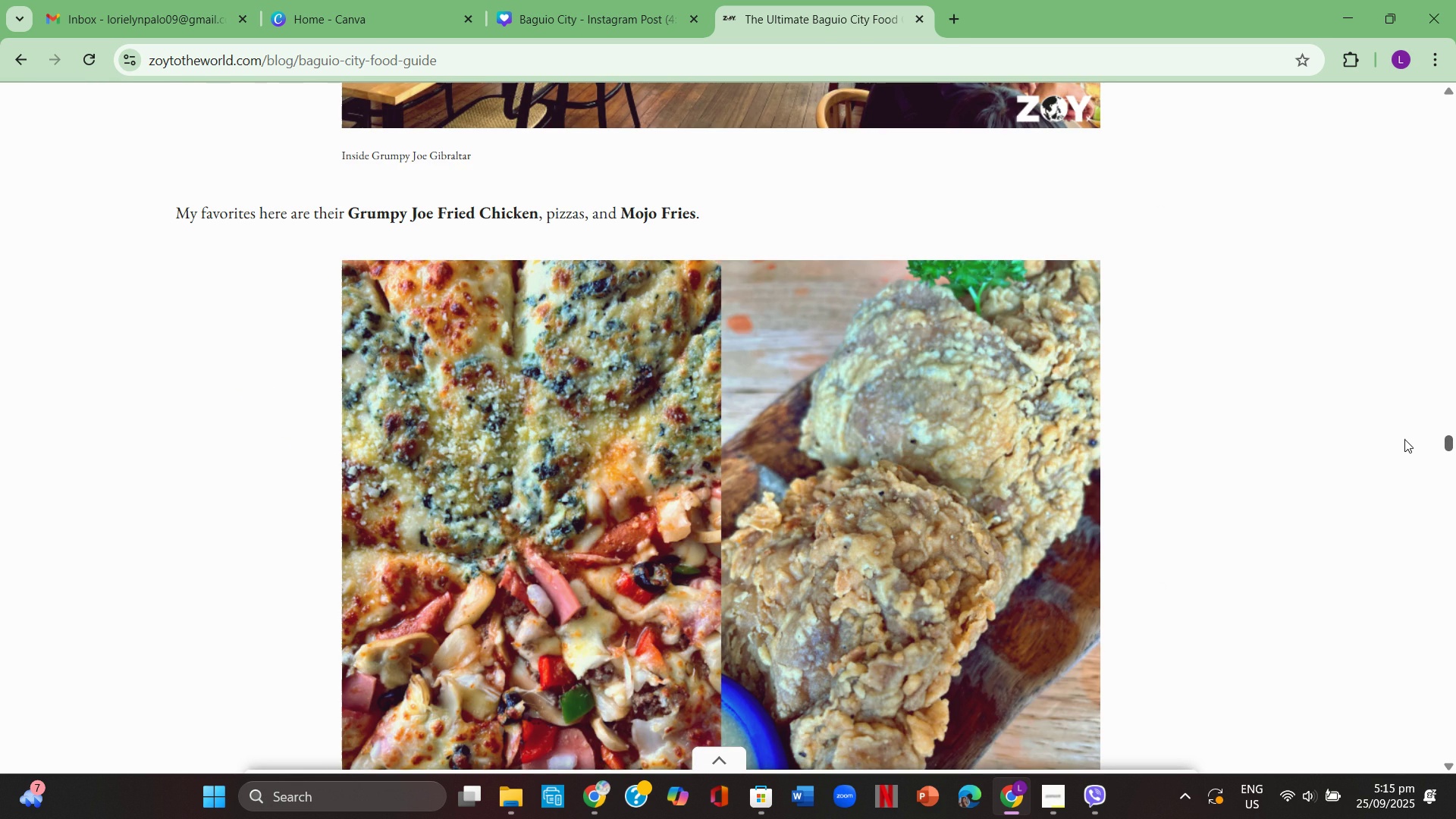 
wait(25.48)
 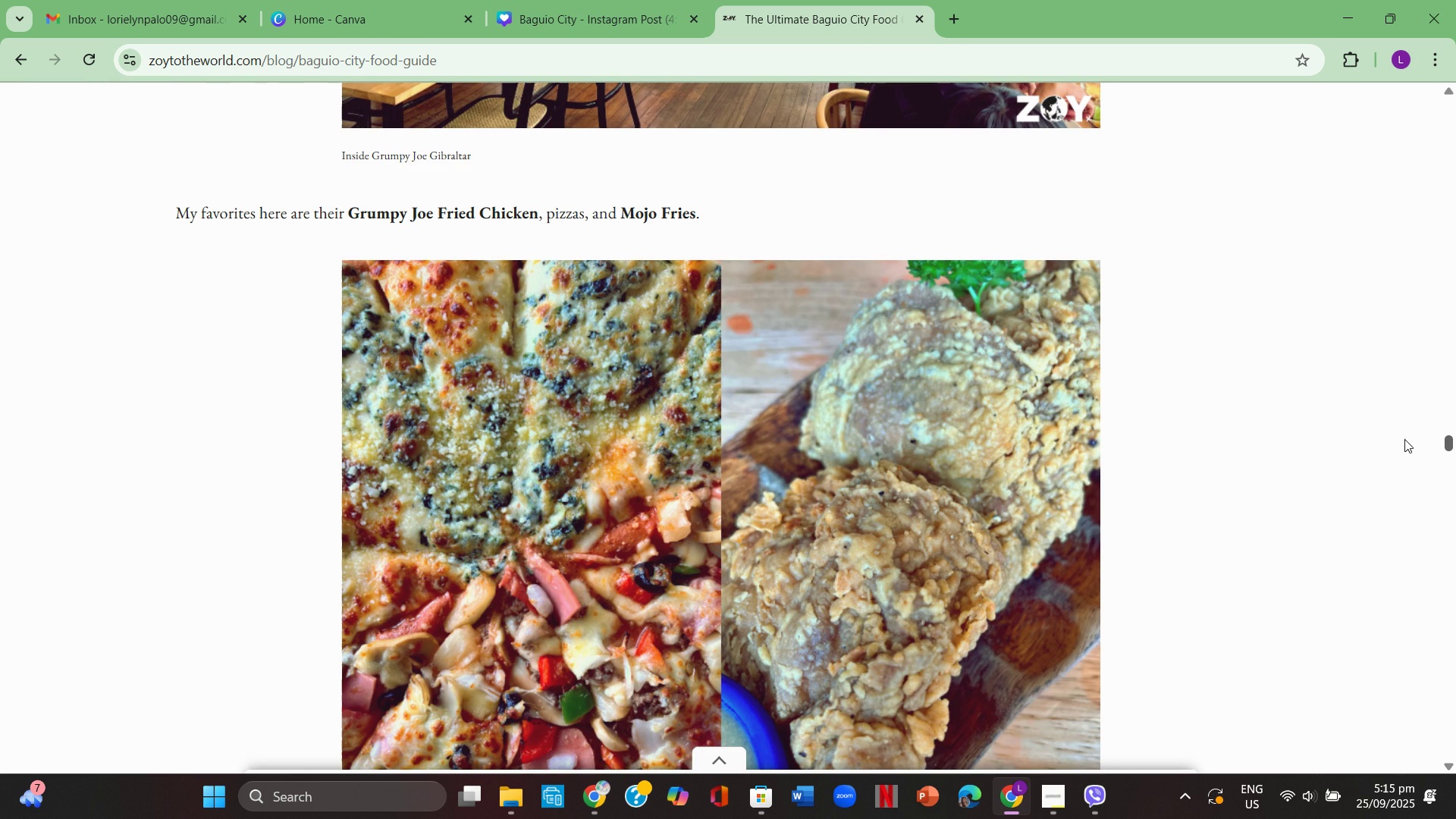 
scroll: coordinate [1119, 507], scroll_direction: up, amount: 64.0
 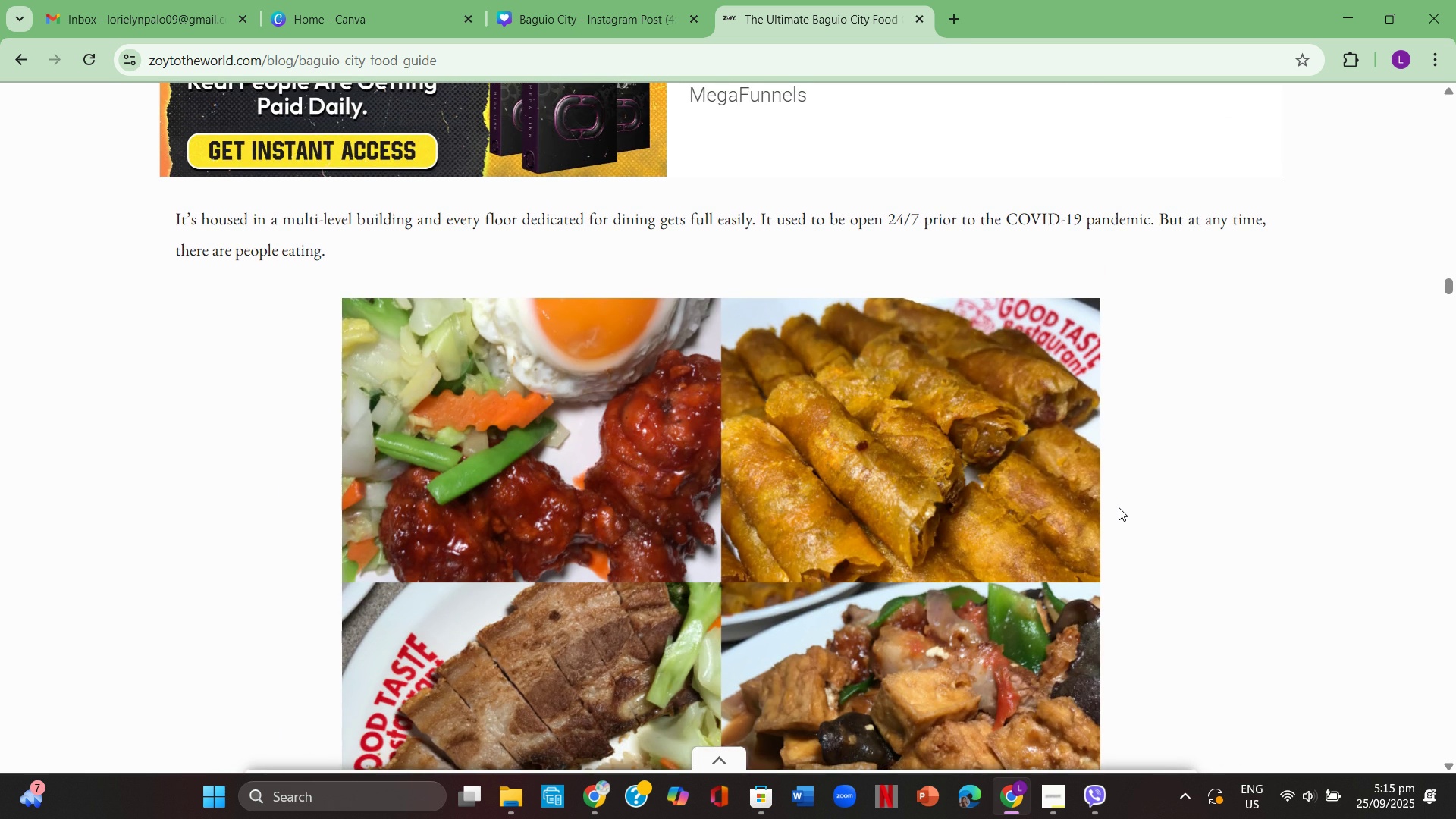 
scroll: coordinate [1119, 507], scroll_direction: down, amount: 3.0
 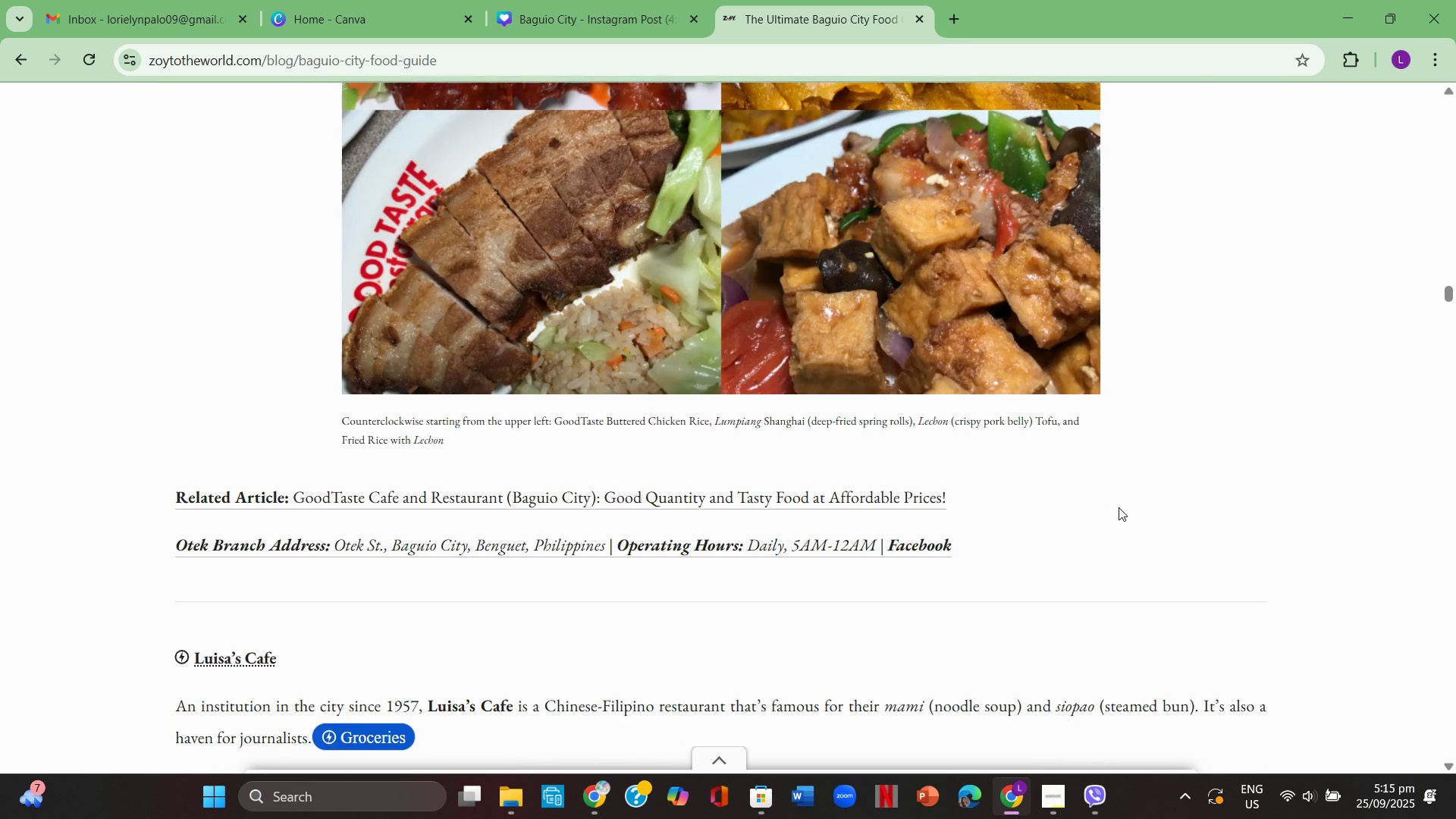 
scroll: coordinate [1126, 507], scroll_direction: up, amount: 61.0
 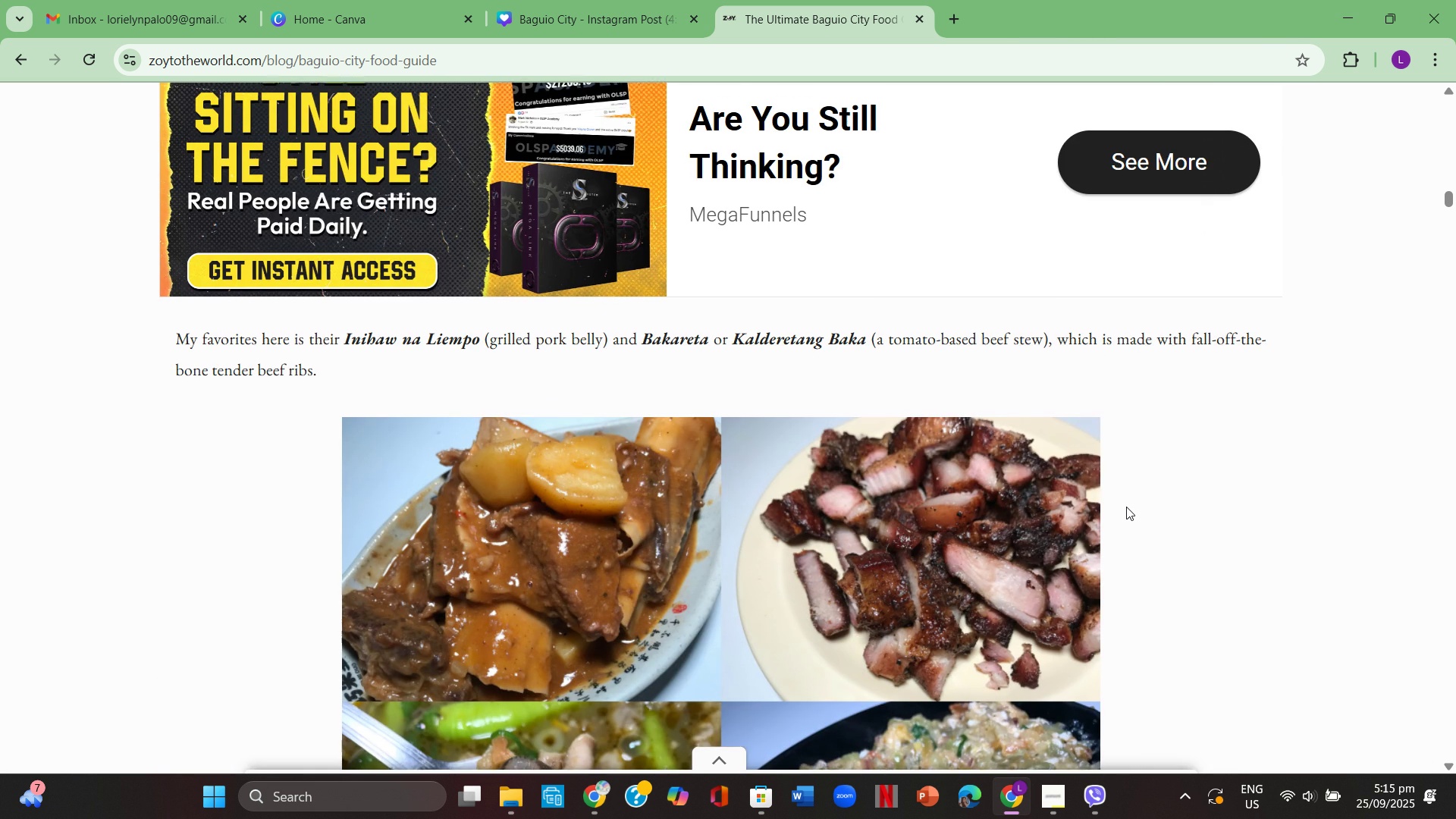 
scroll: coordinate [1126, 507], scroll_direction: down, amount: 1.0
 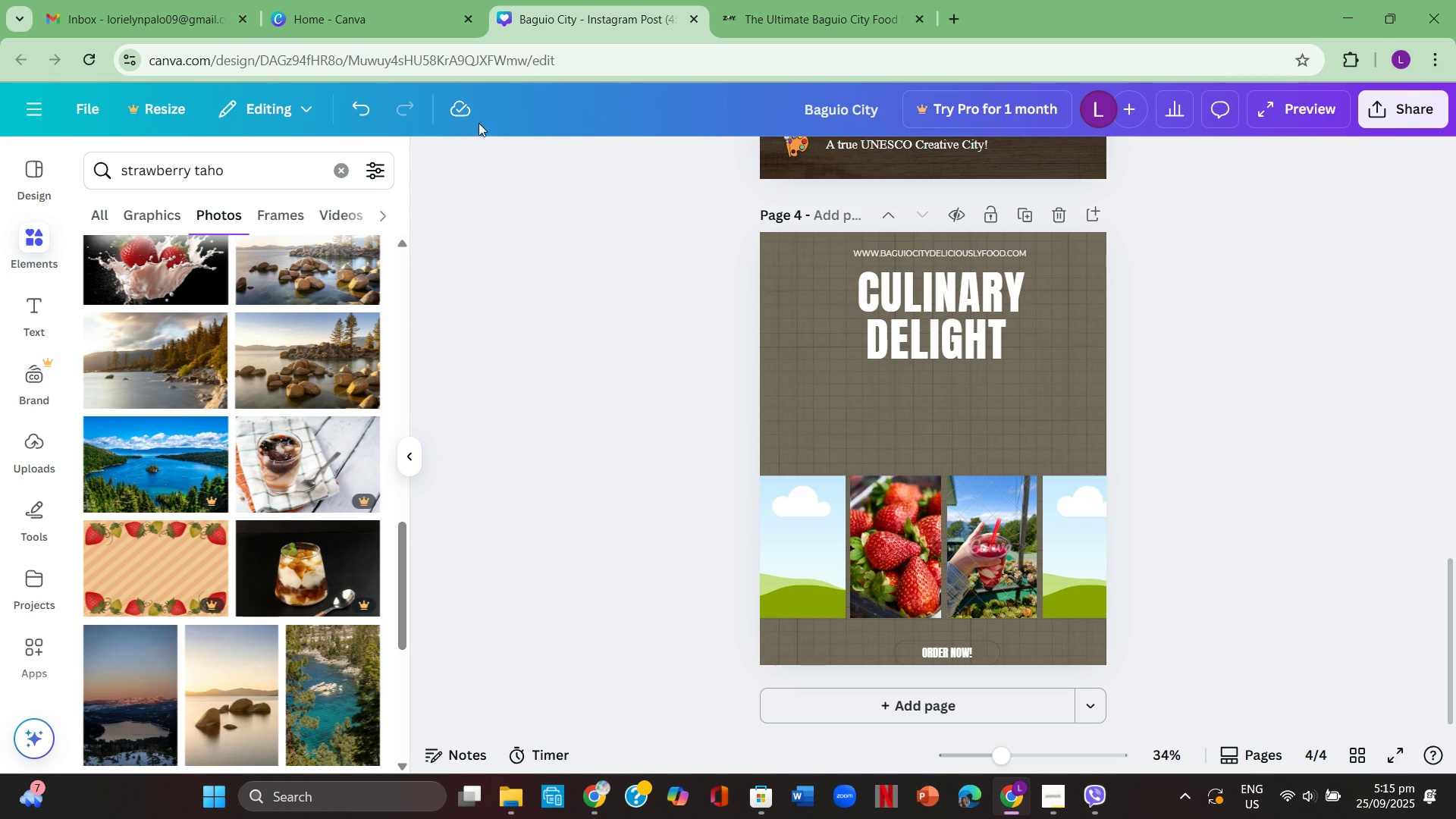 
wait(5.13)
 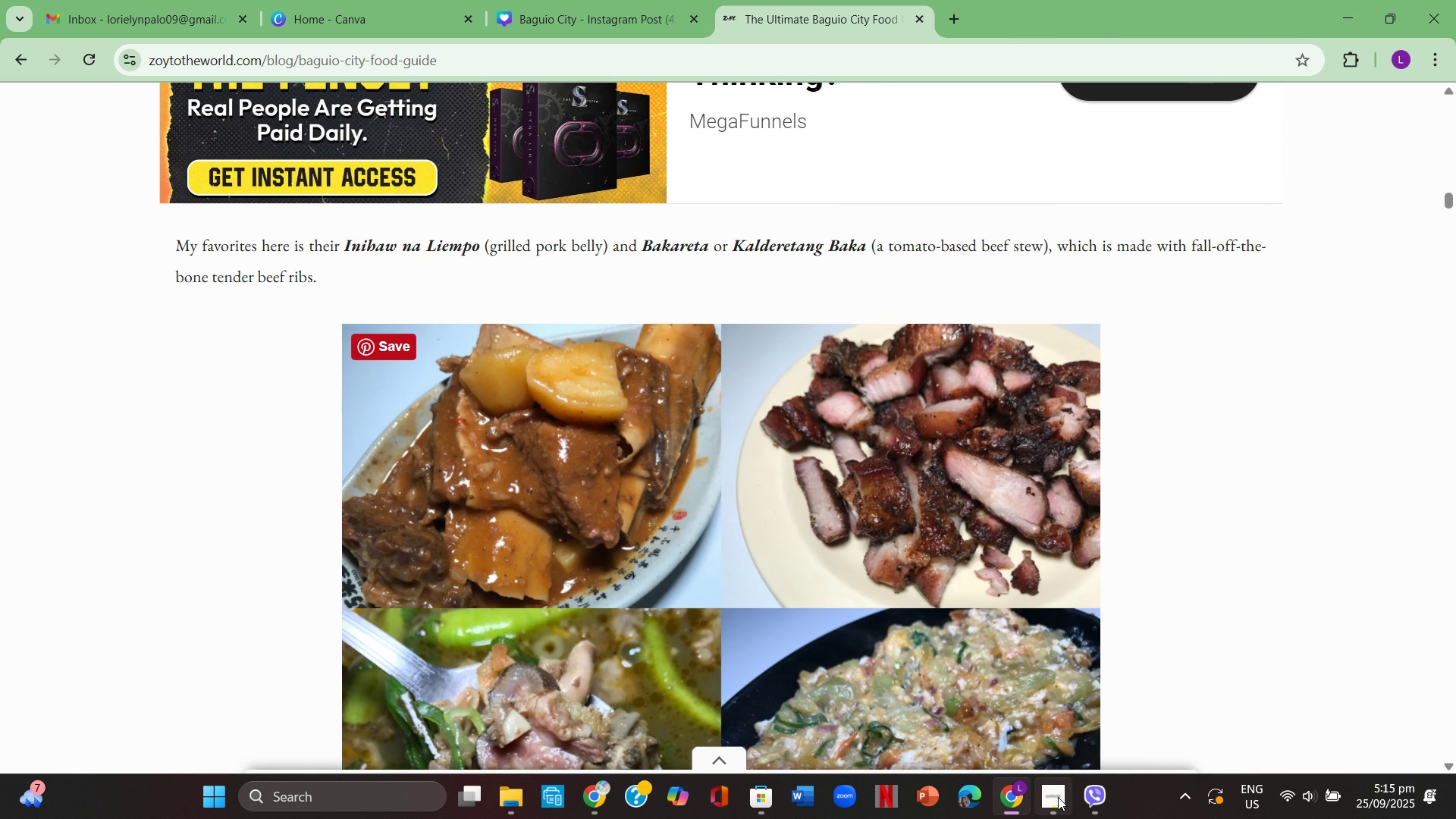 
left_click([339, 173])
 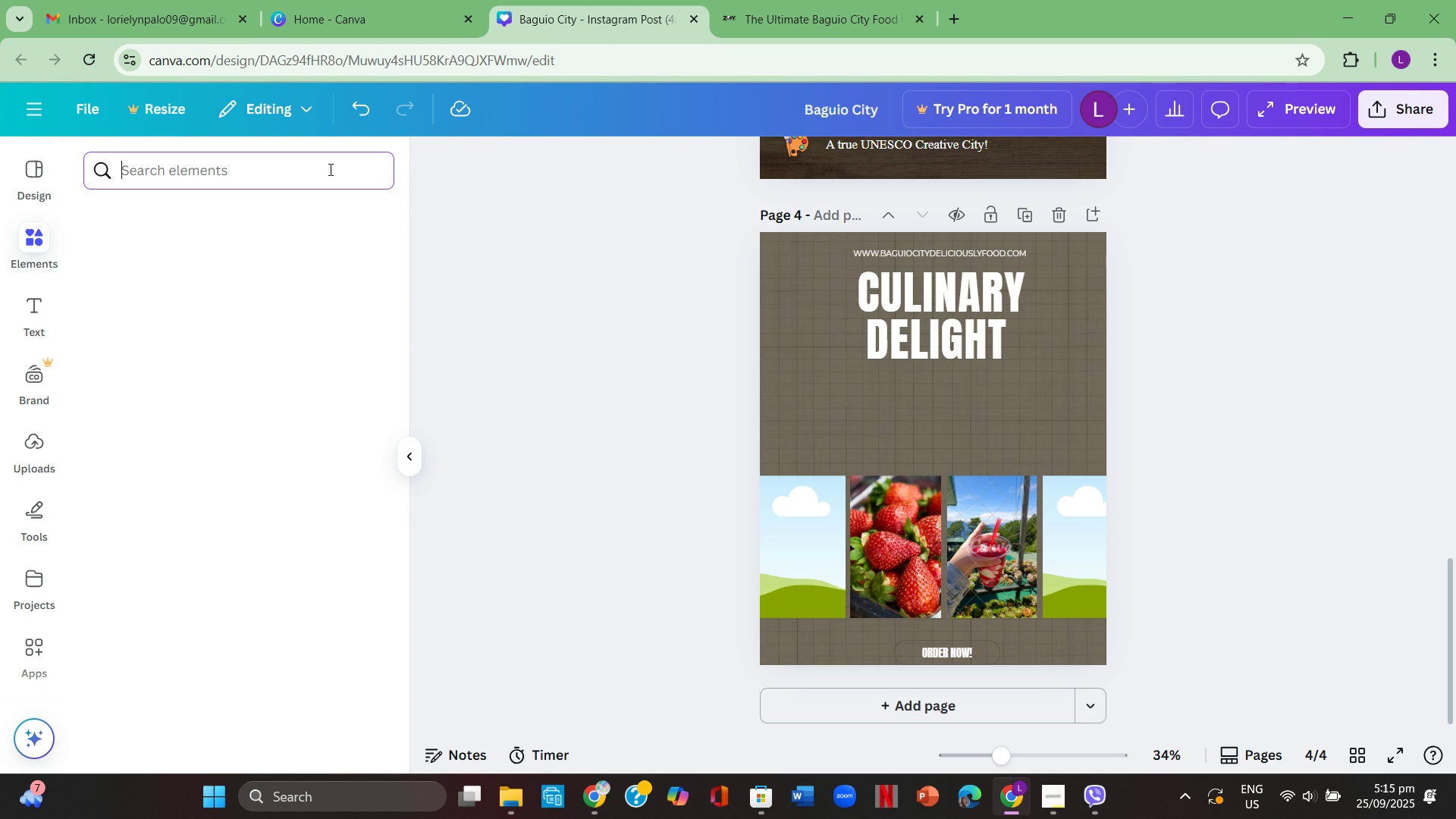 
left_click([330, 165])
 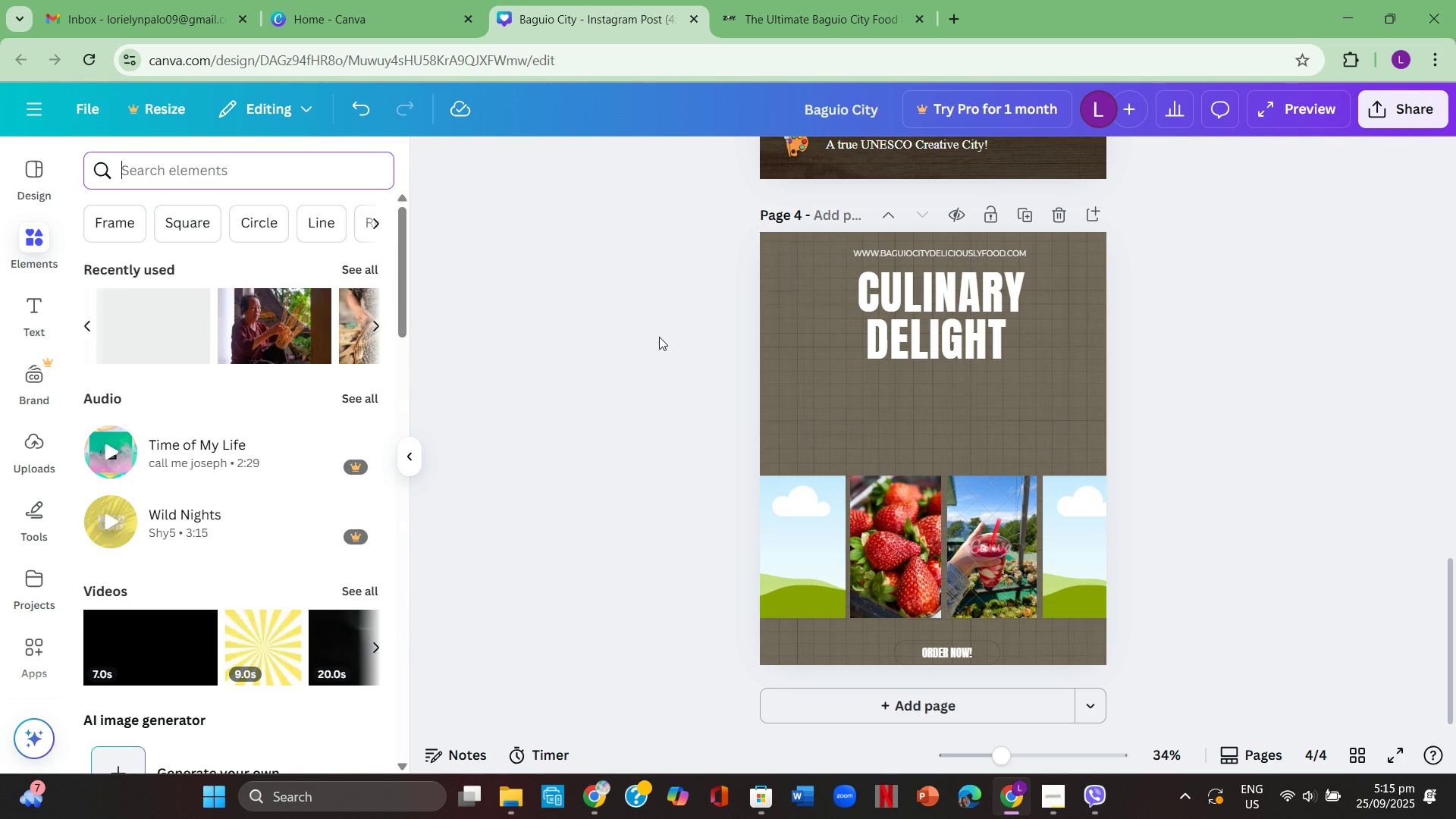 
type(kalderetang baka)
 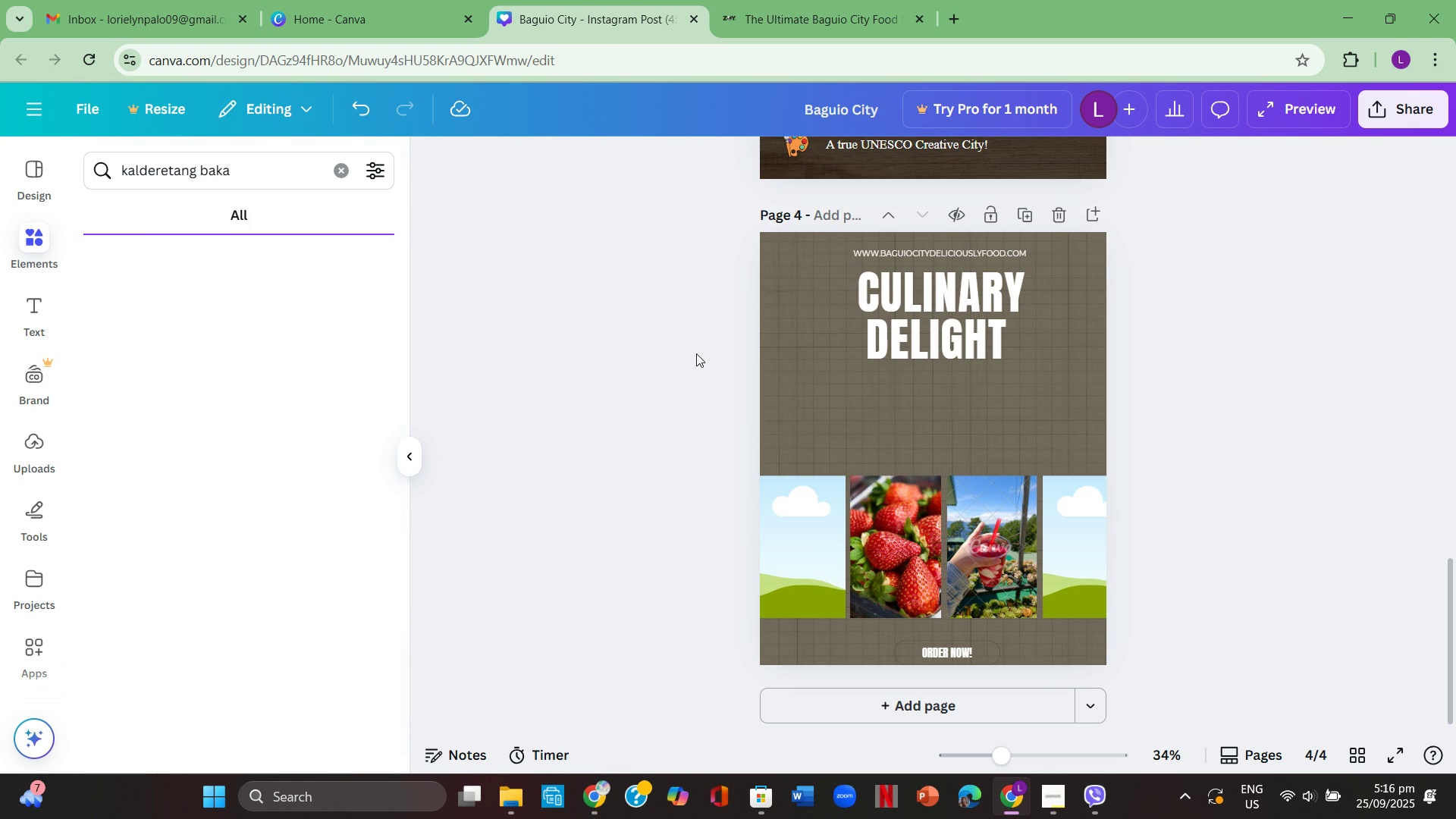 
key(Enter)
 